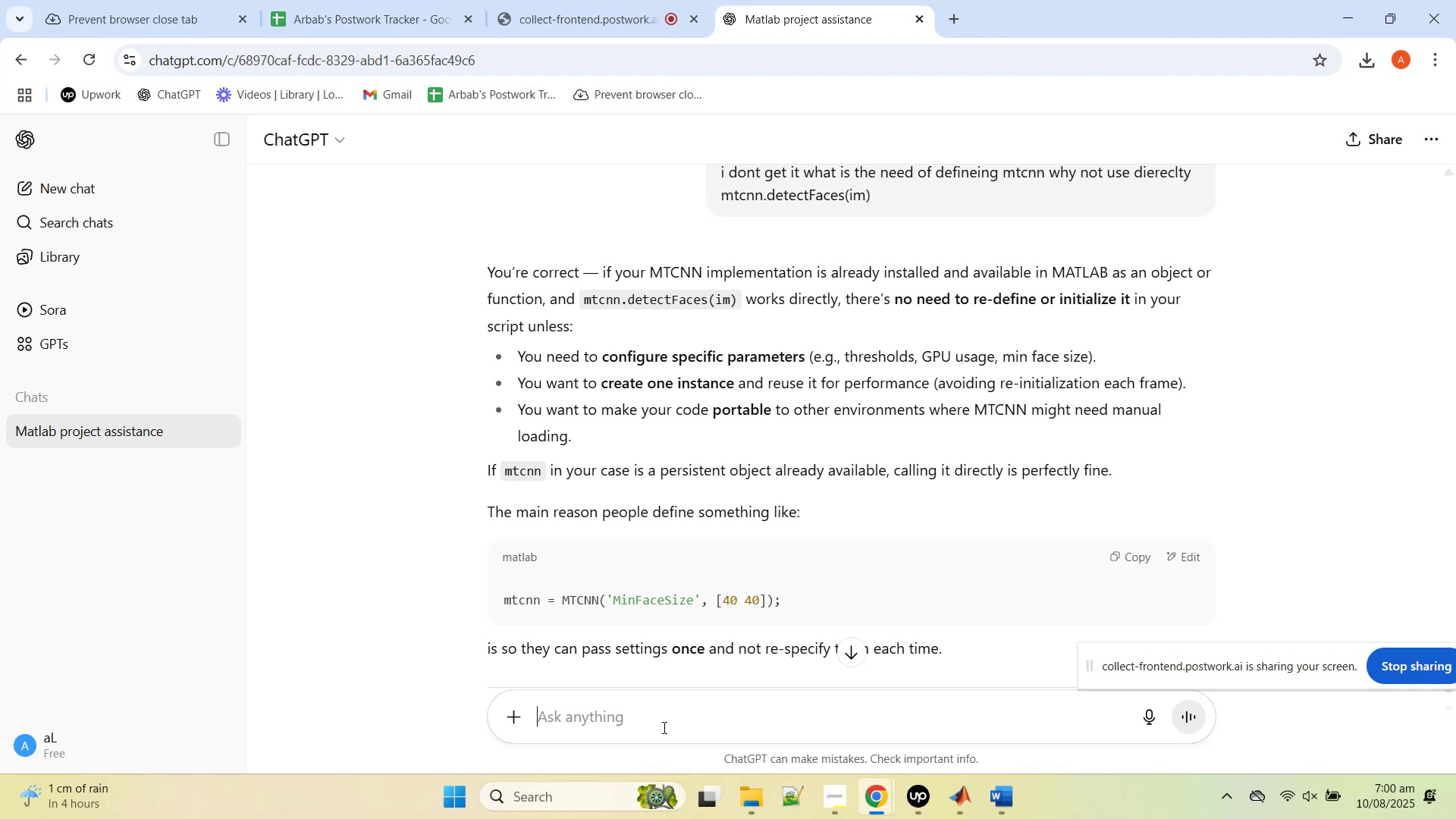 
wait(19.27)
 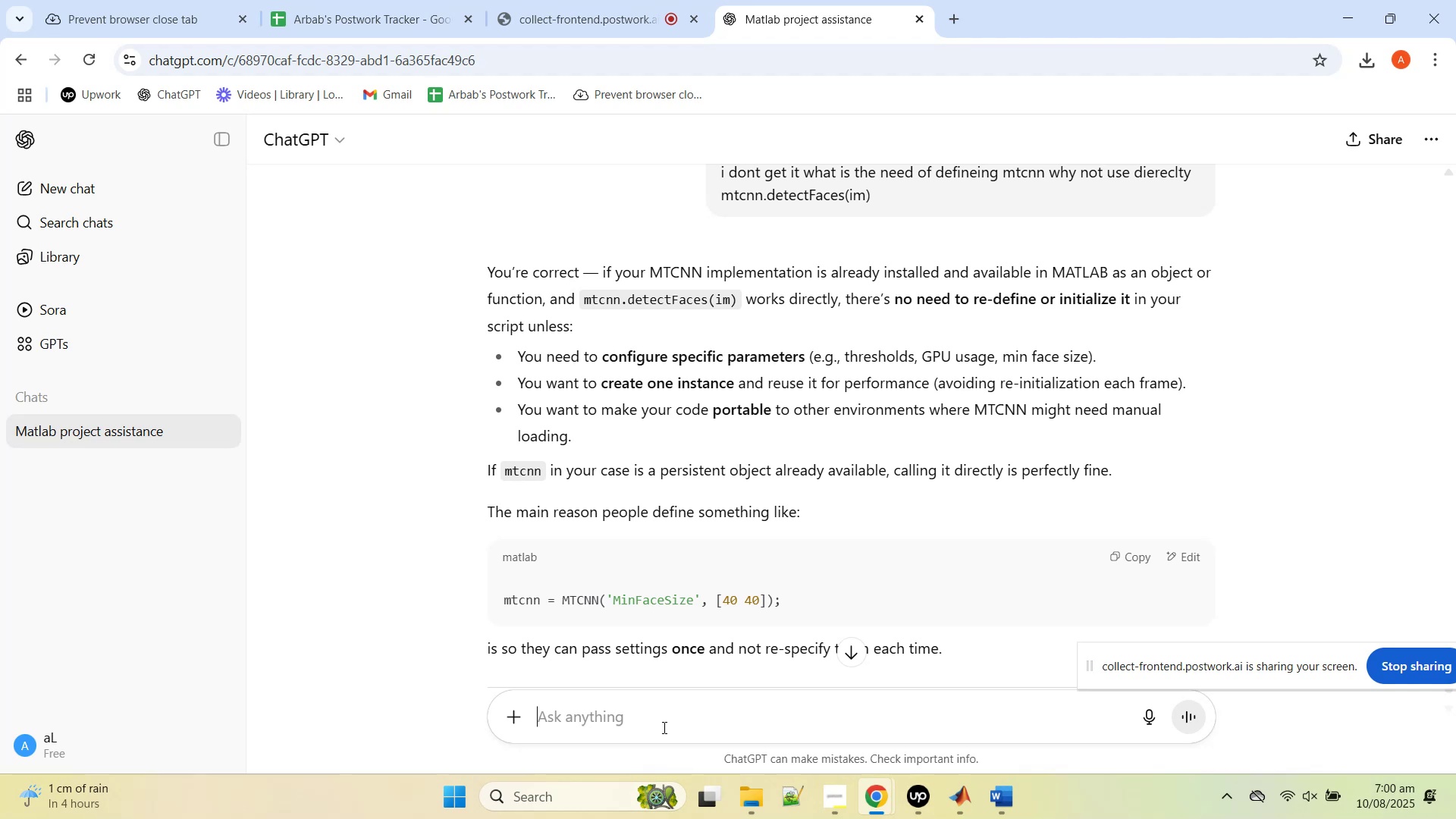 
scroll: coordinate [716, 451], scroll_direction: down, amount: 4.0
 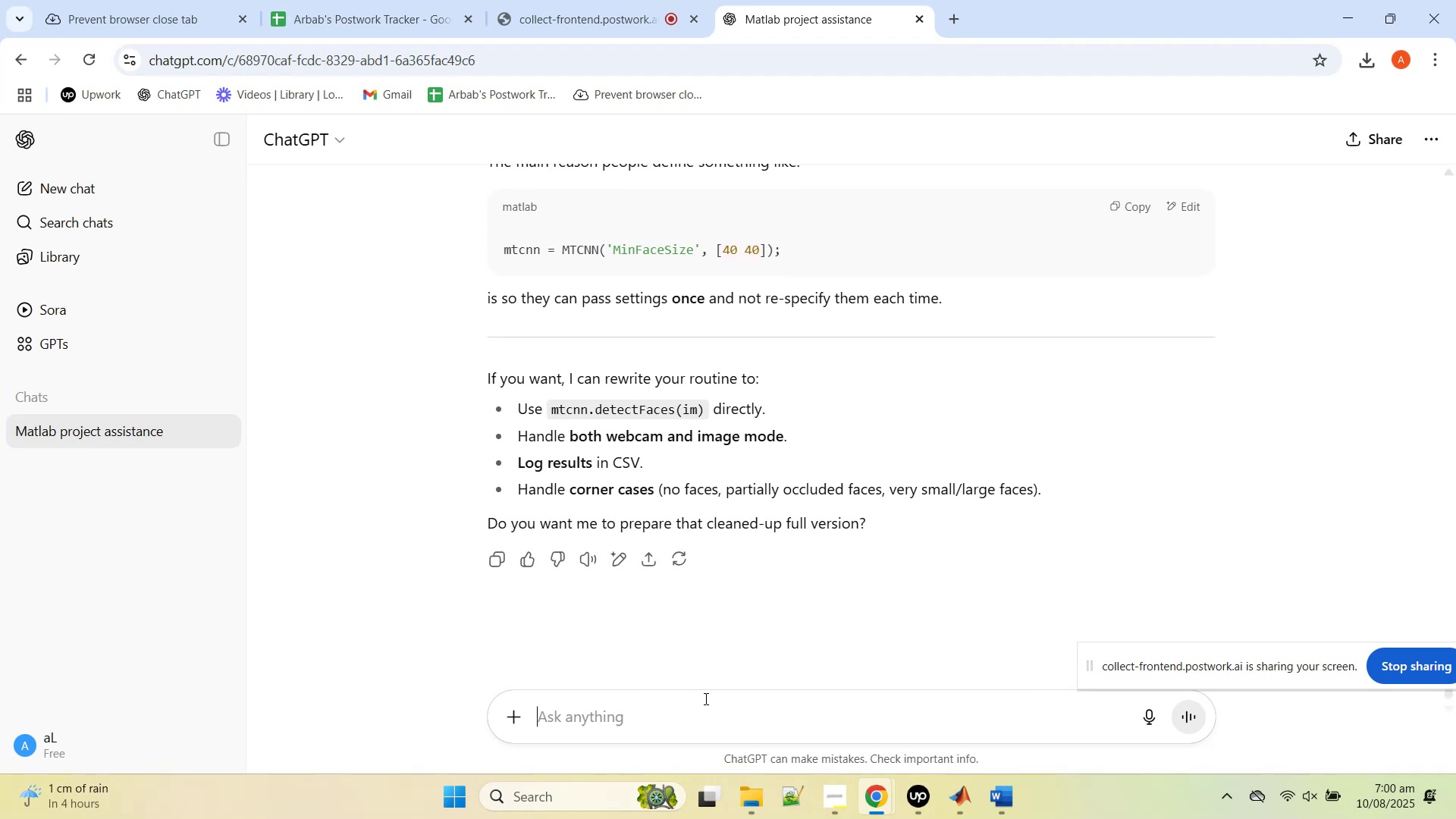 
left_click([705, 698])
 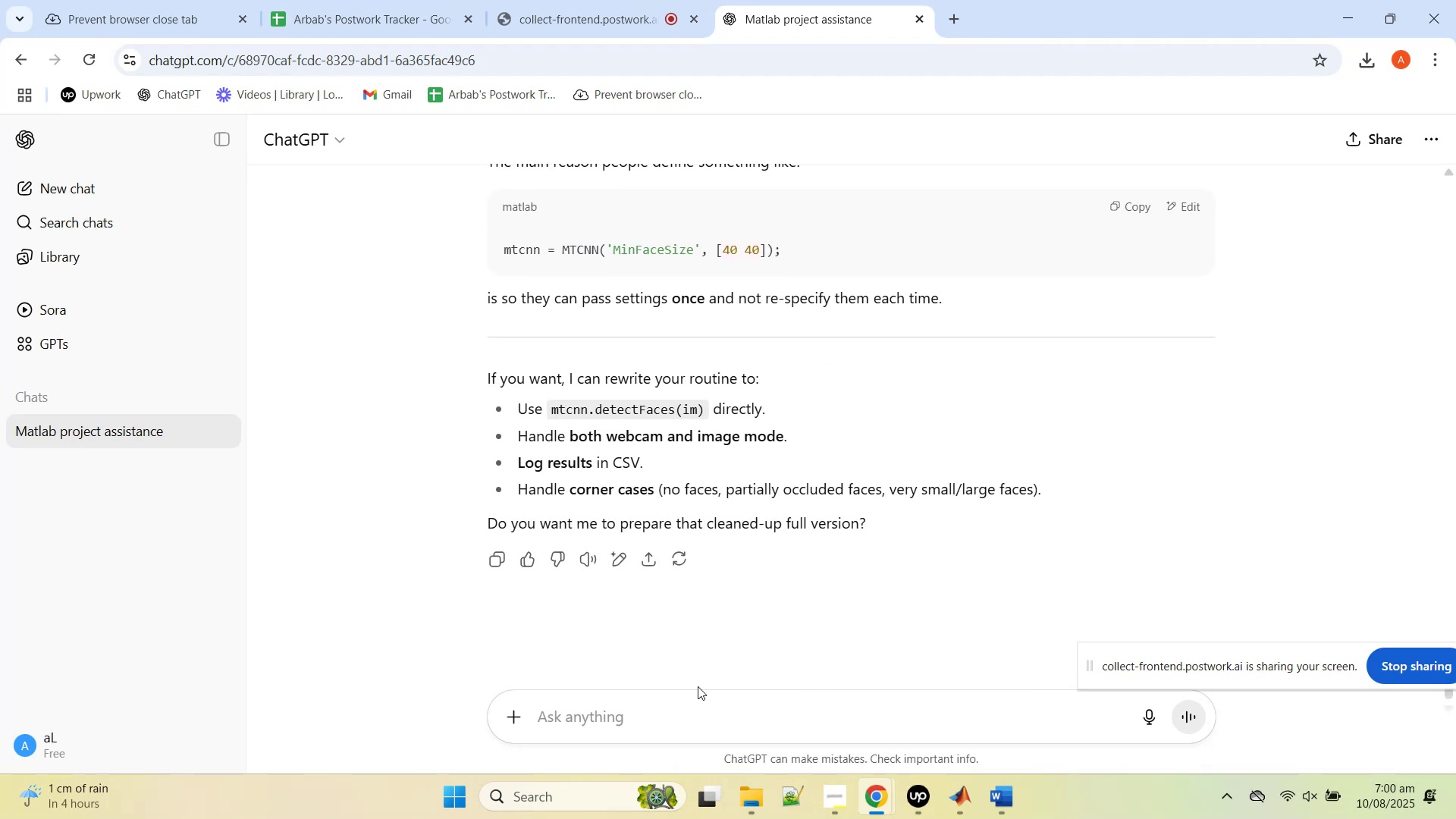 
type(modify the code and just use )
 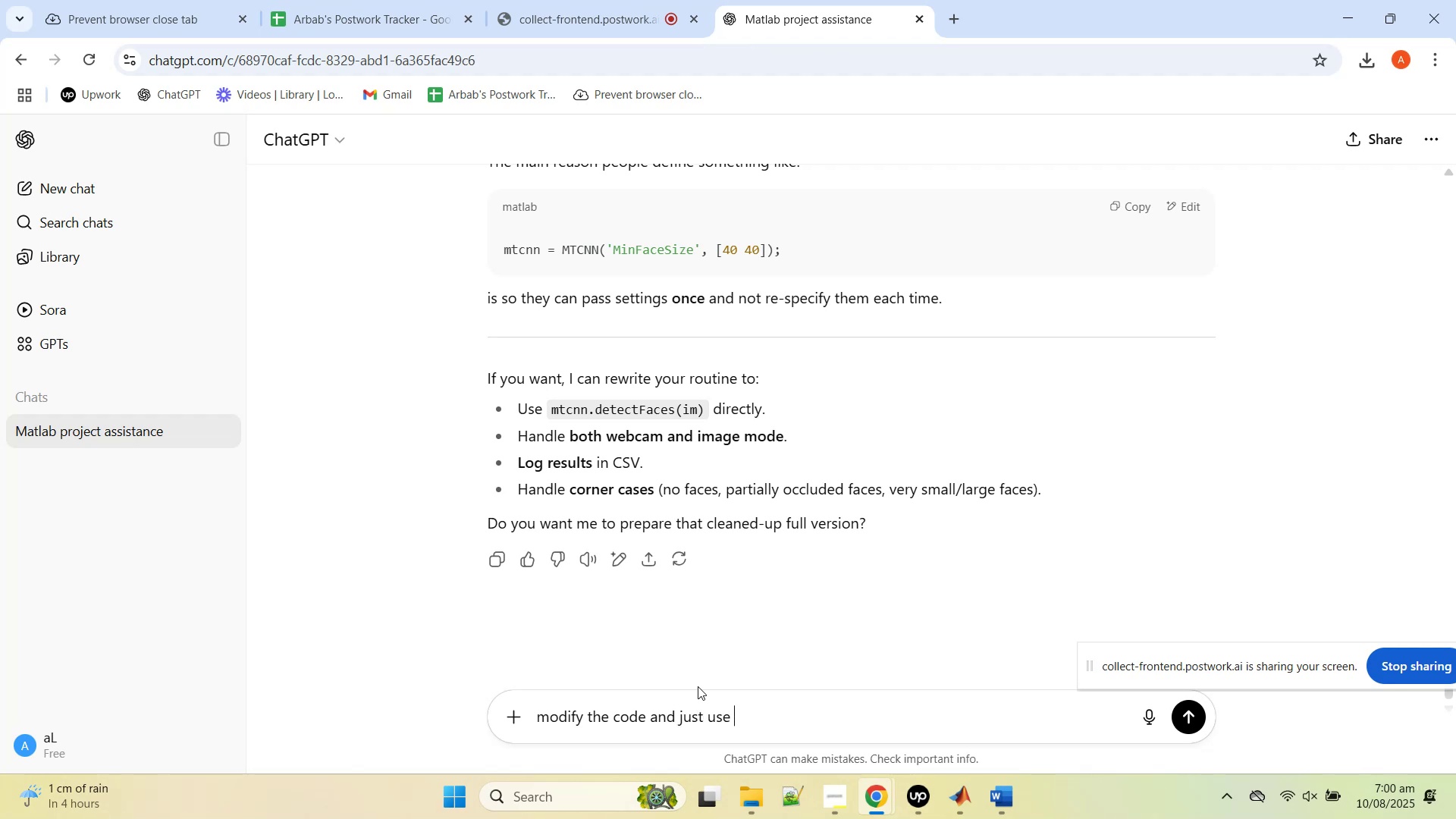 
key(Control+V)
 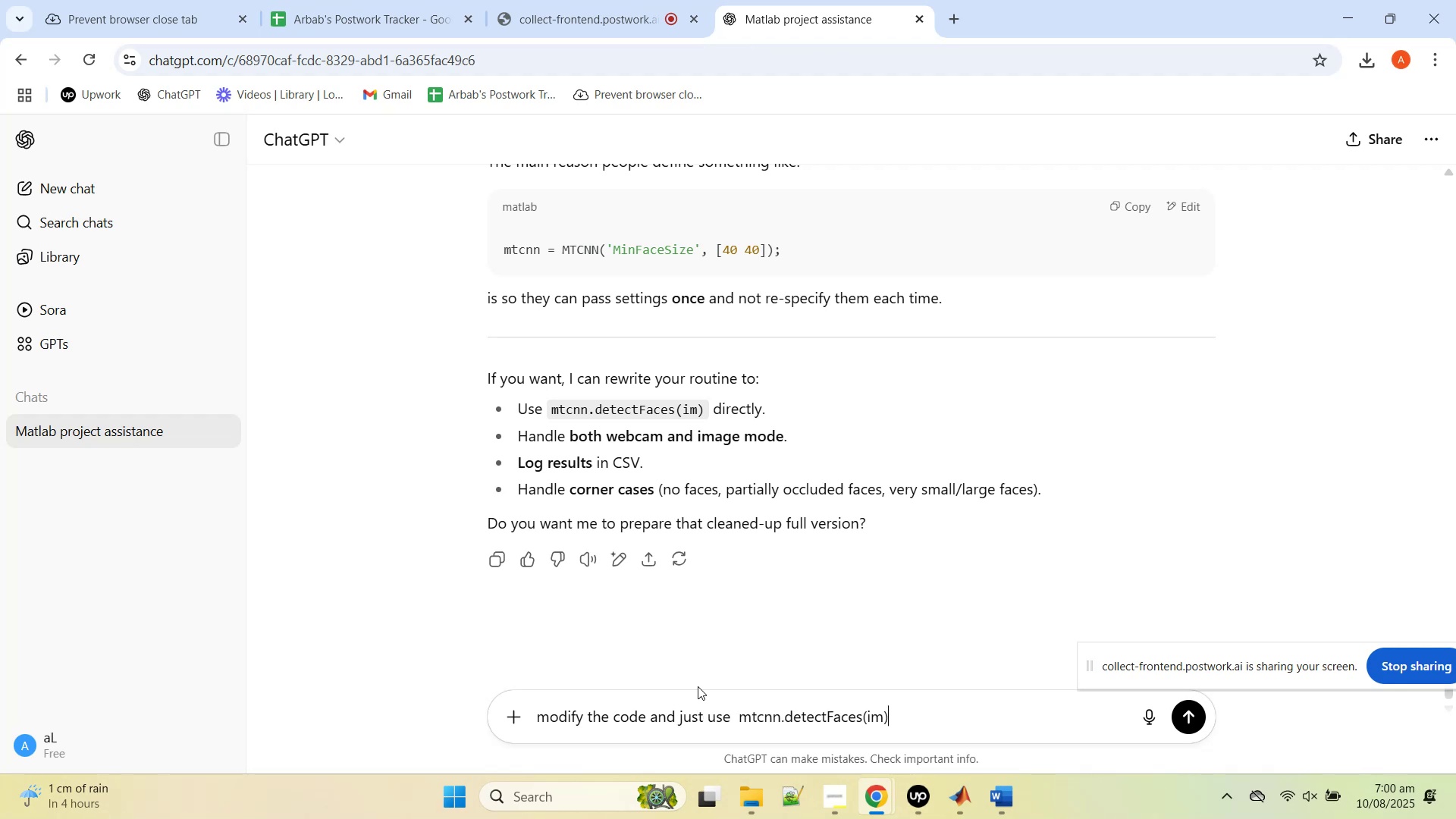 
key(Enter)
 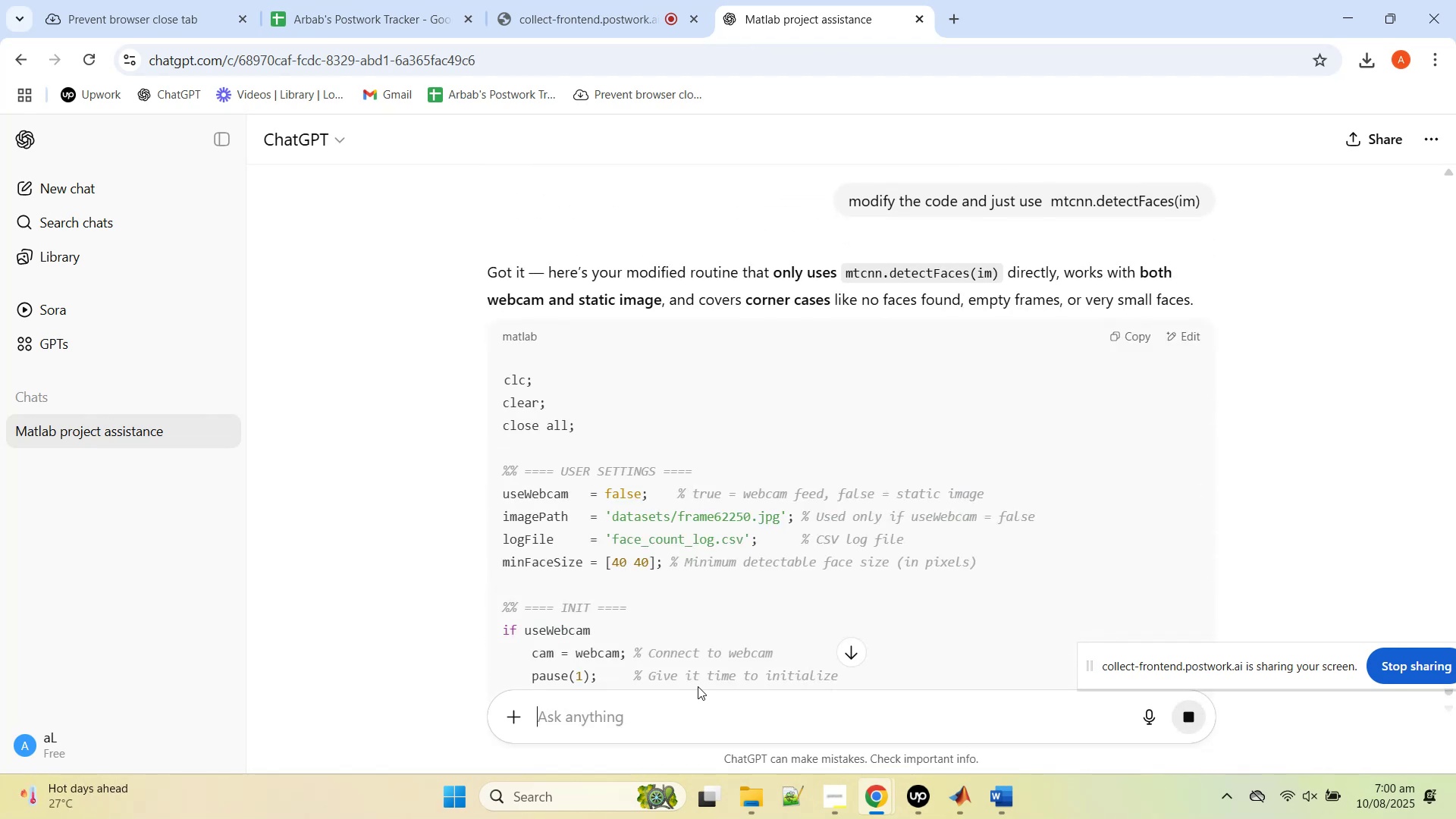 
scroll: coordinate [983, 457], scroll_direction: down, amount: 20.0
 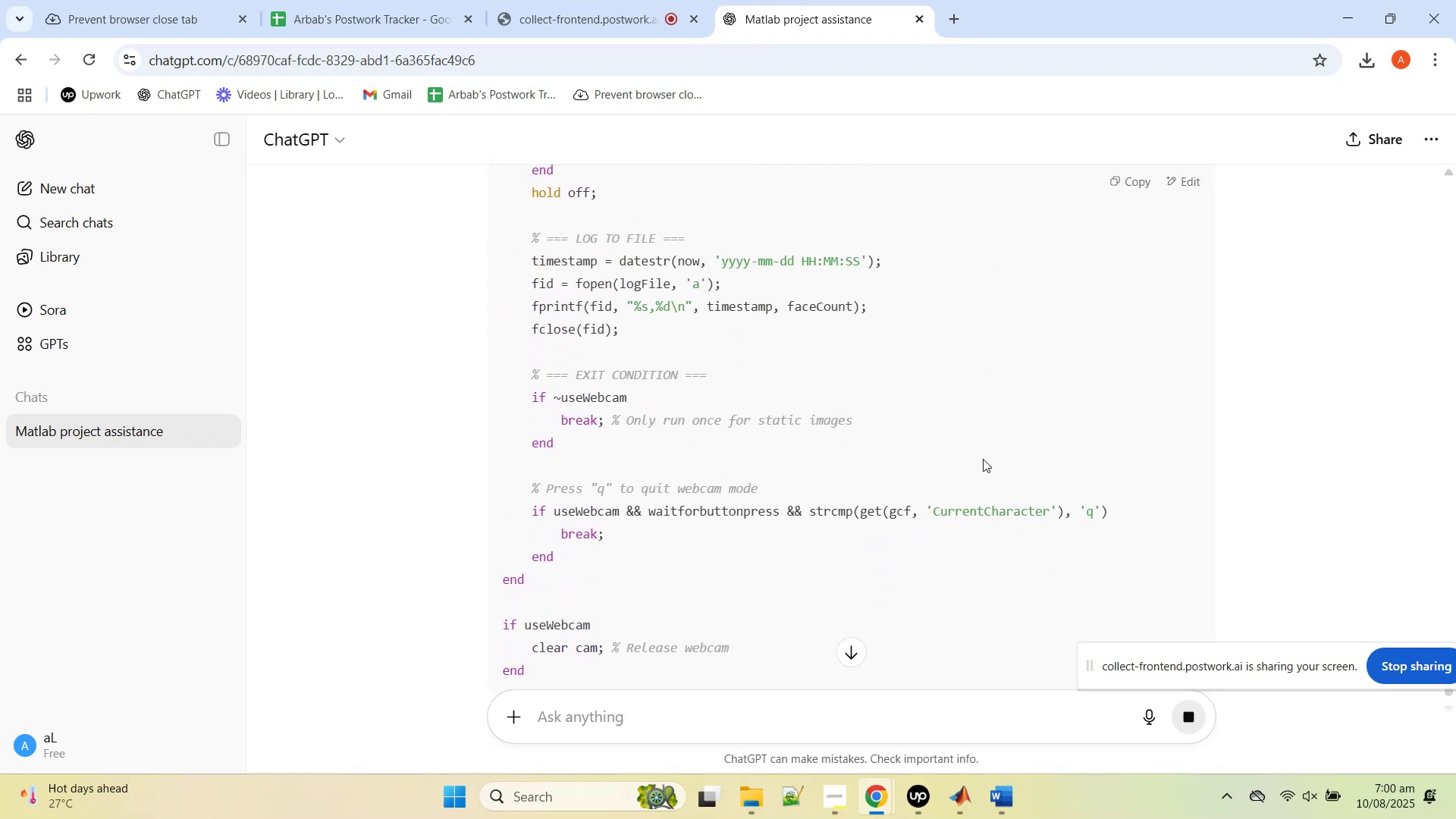 
scroll: coordinate [1103, 404], scroll_direction: up, amount: 10.0
 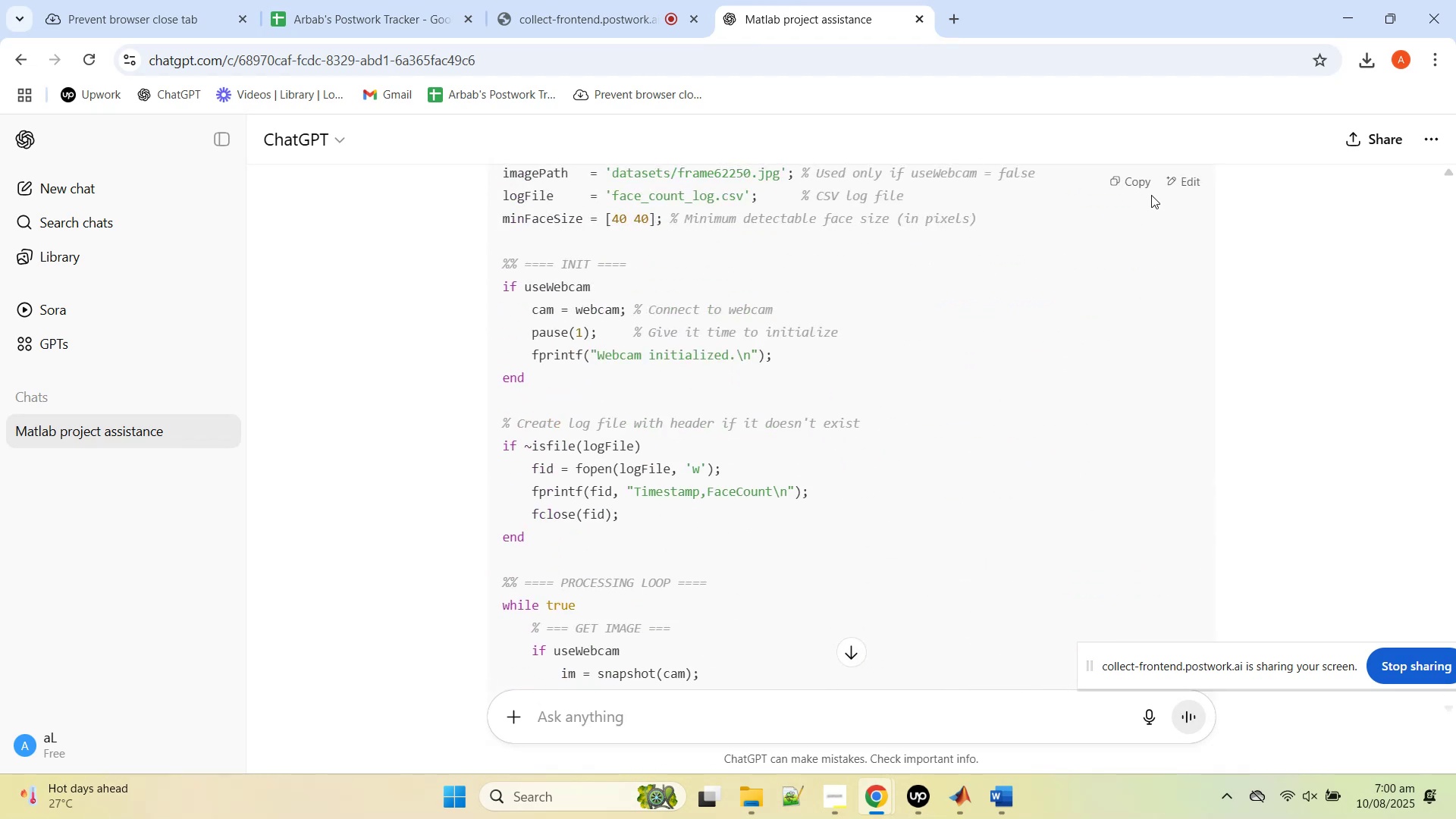 
left_click([1143, 185])
 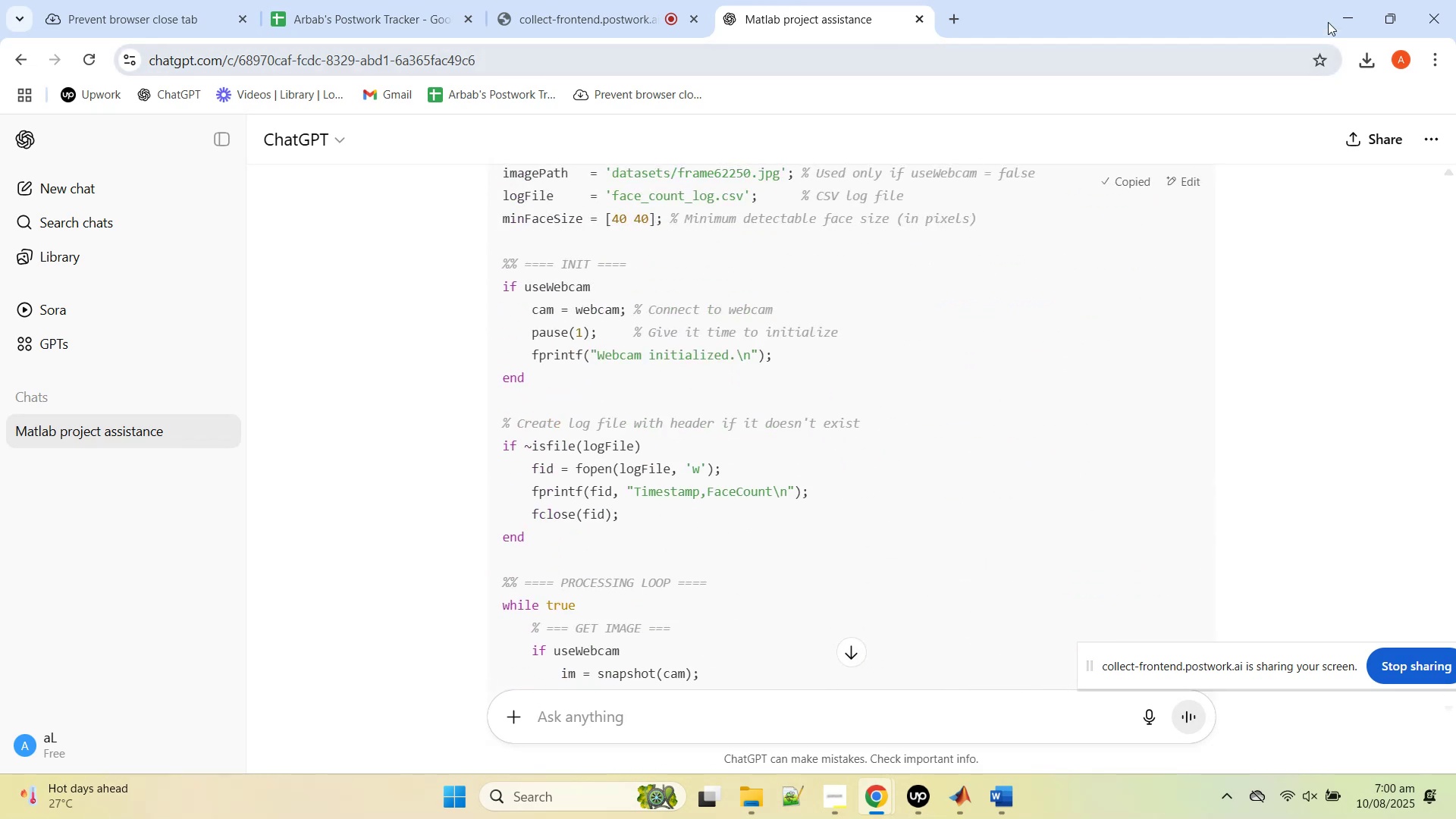 
left_click([1341, 11])
 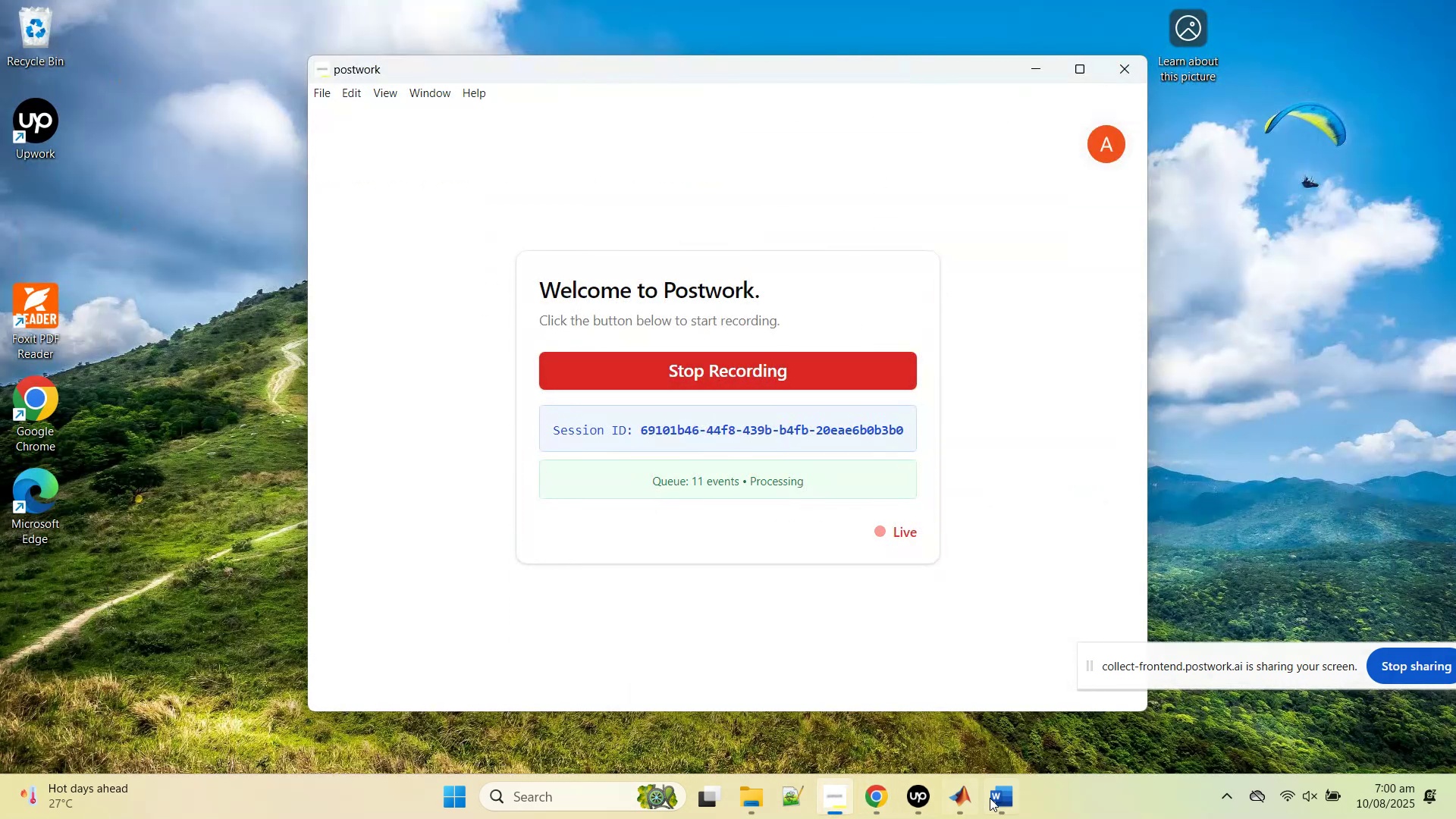 
left_click([979, 800])
 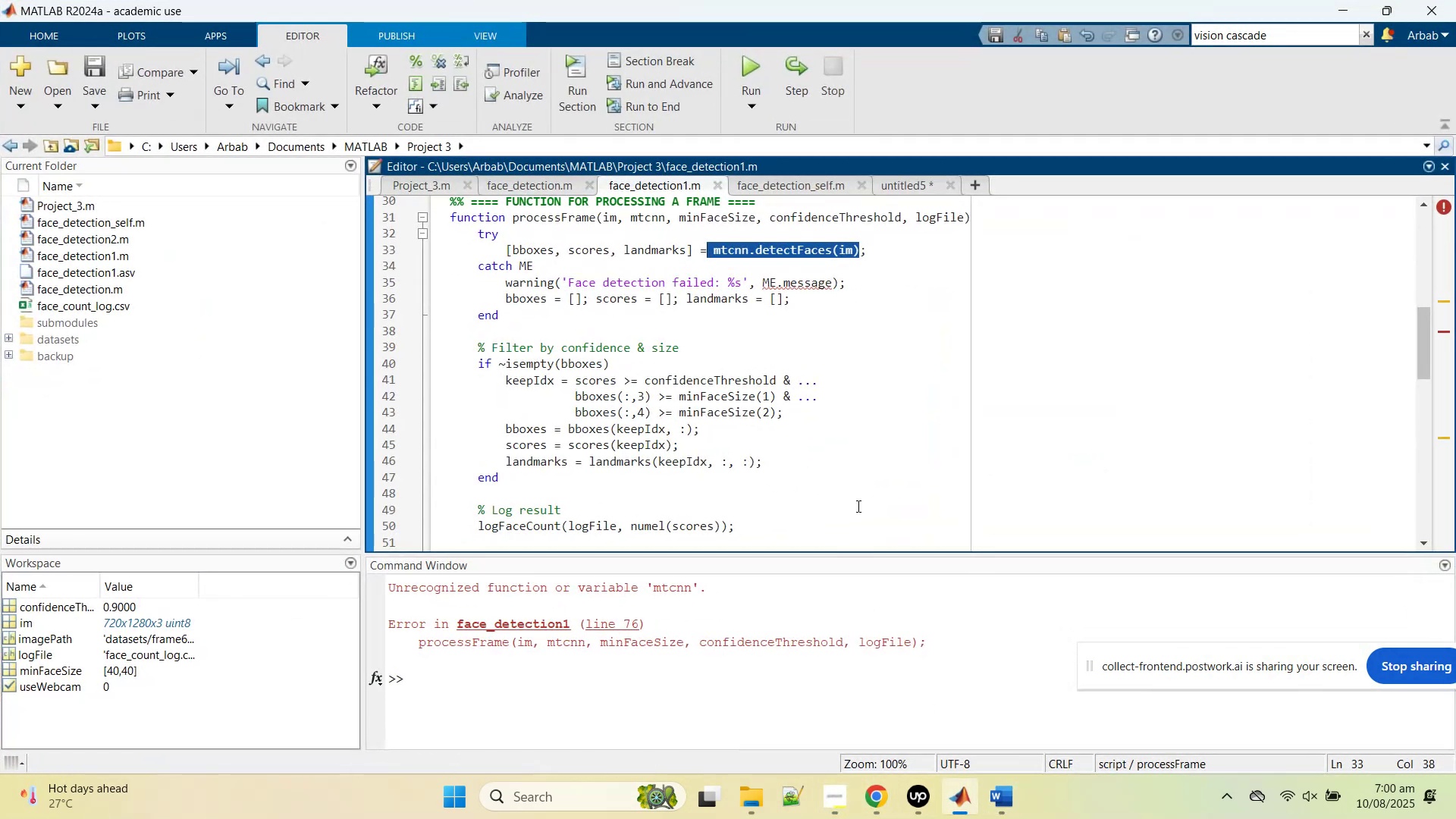 
hold_key(key=A, duration=0.37)
 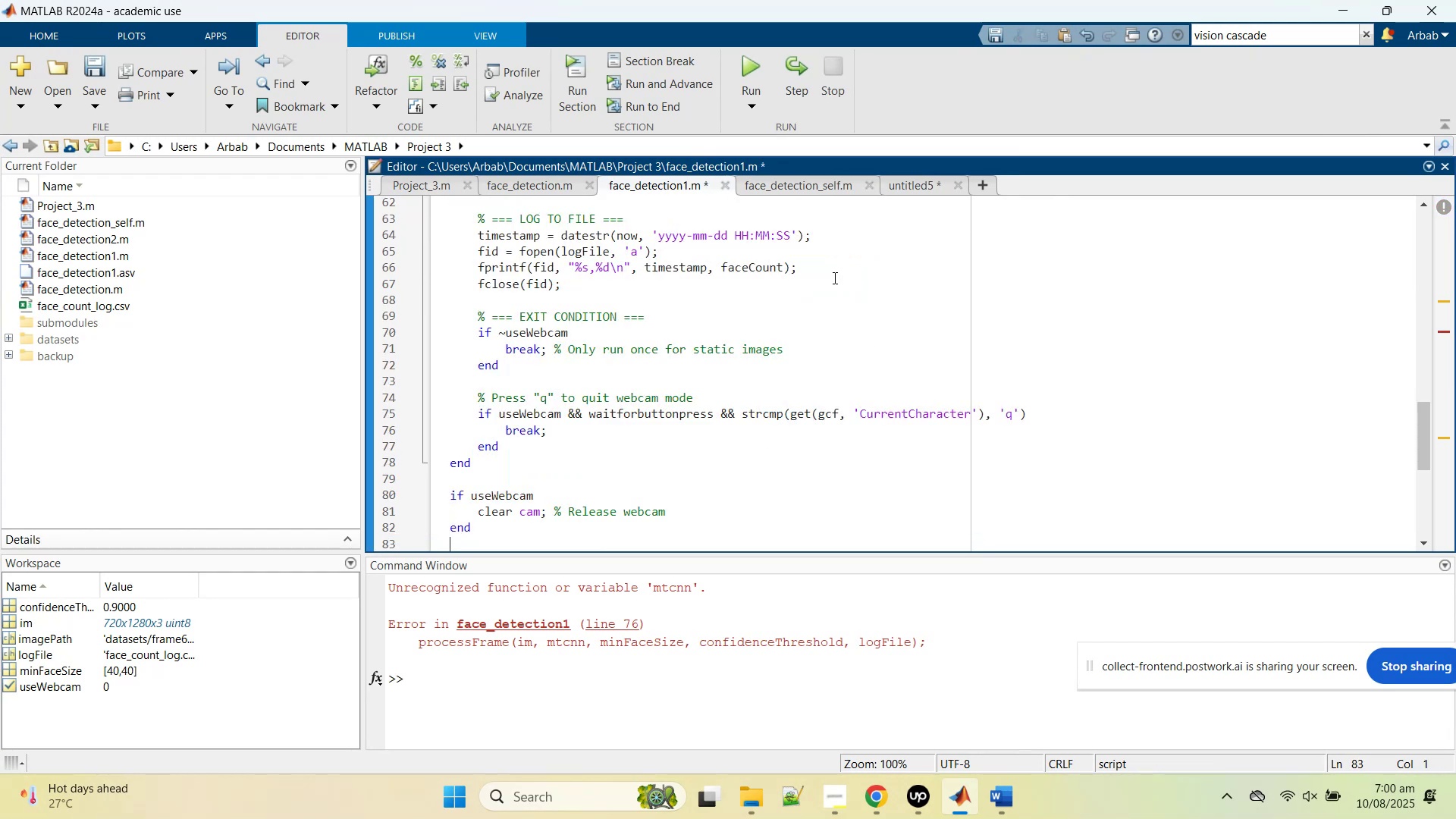 
key(Control+V)
 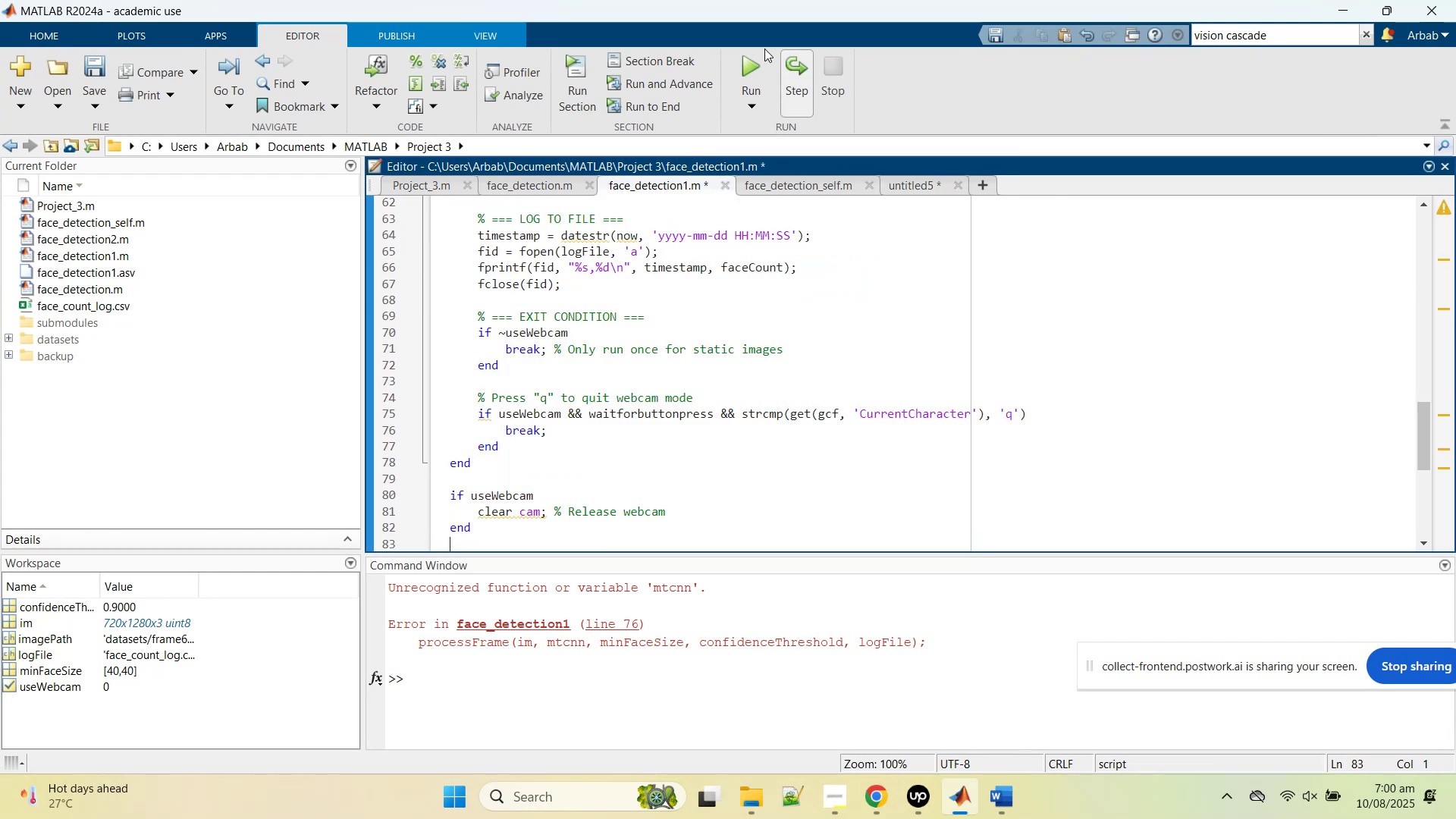 
scroll: coordinate [663, 317], scroll_direction: up, amount: 18.0
 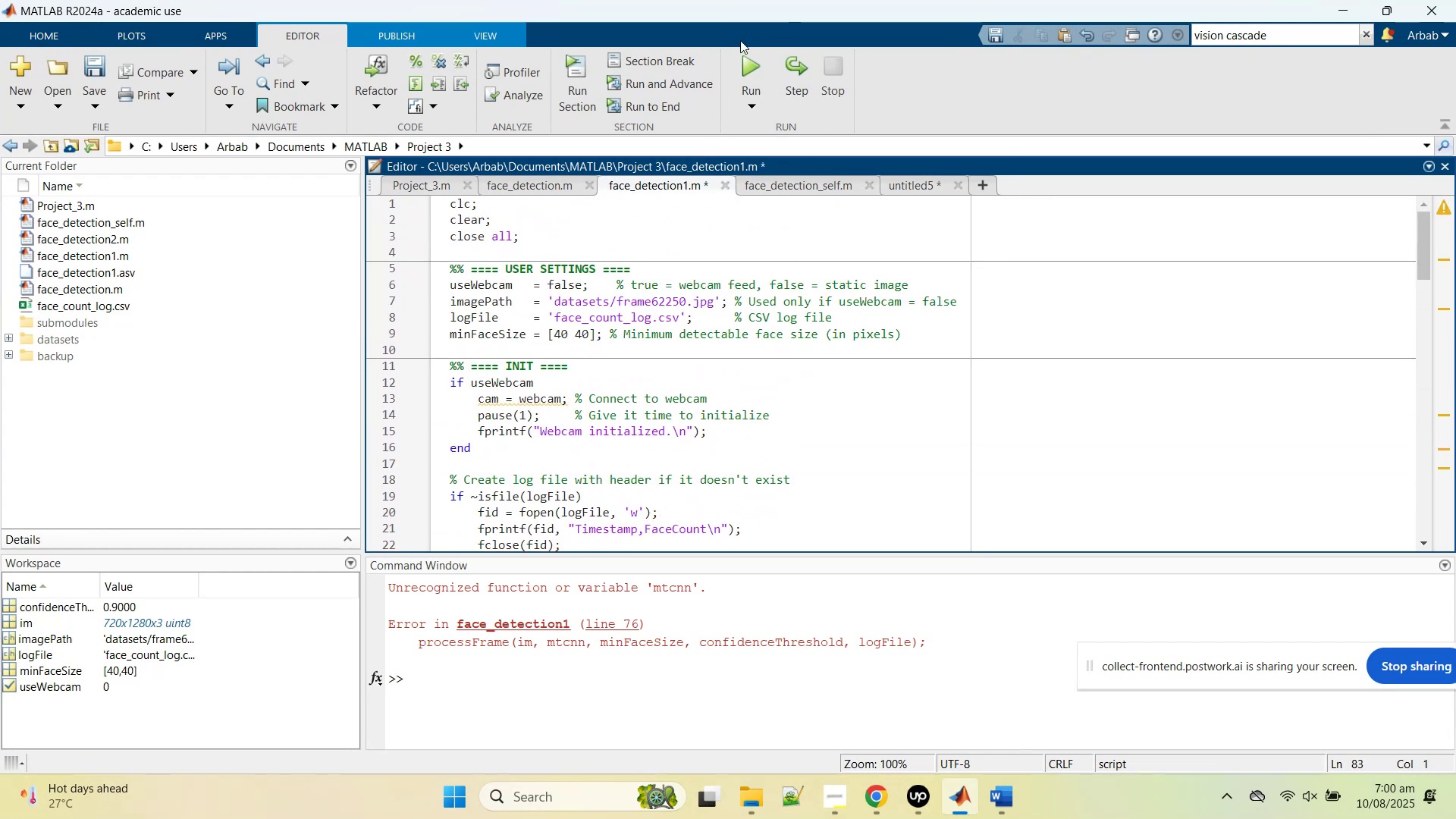 
left_click([764, 64])
 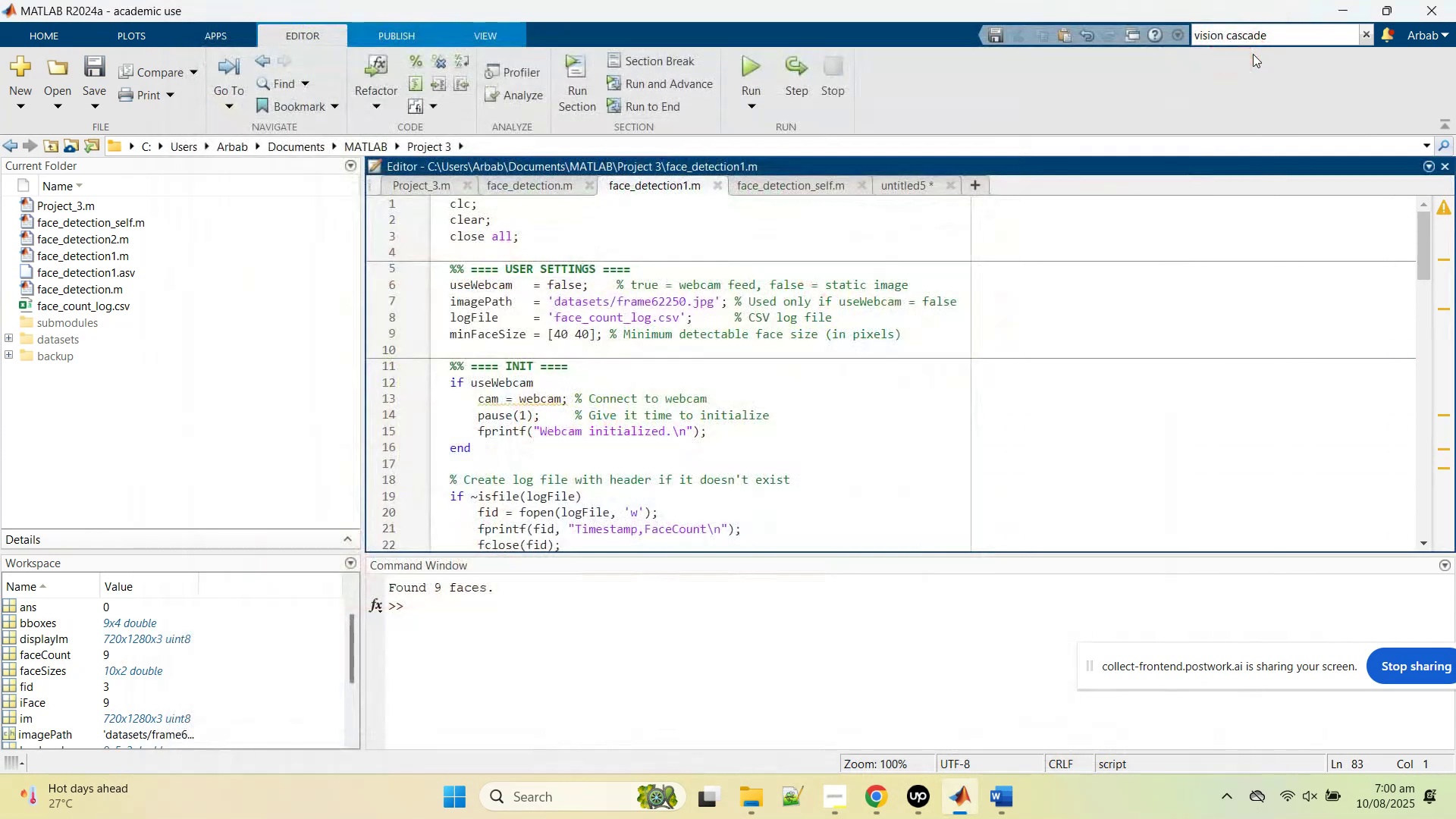 
wait(10.2)
 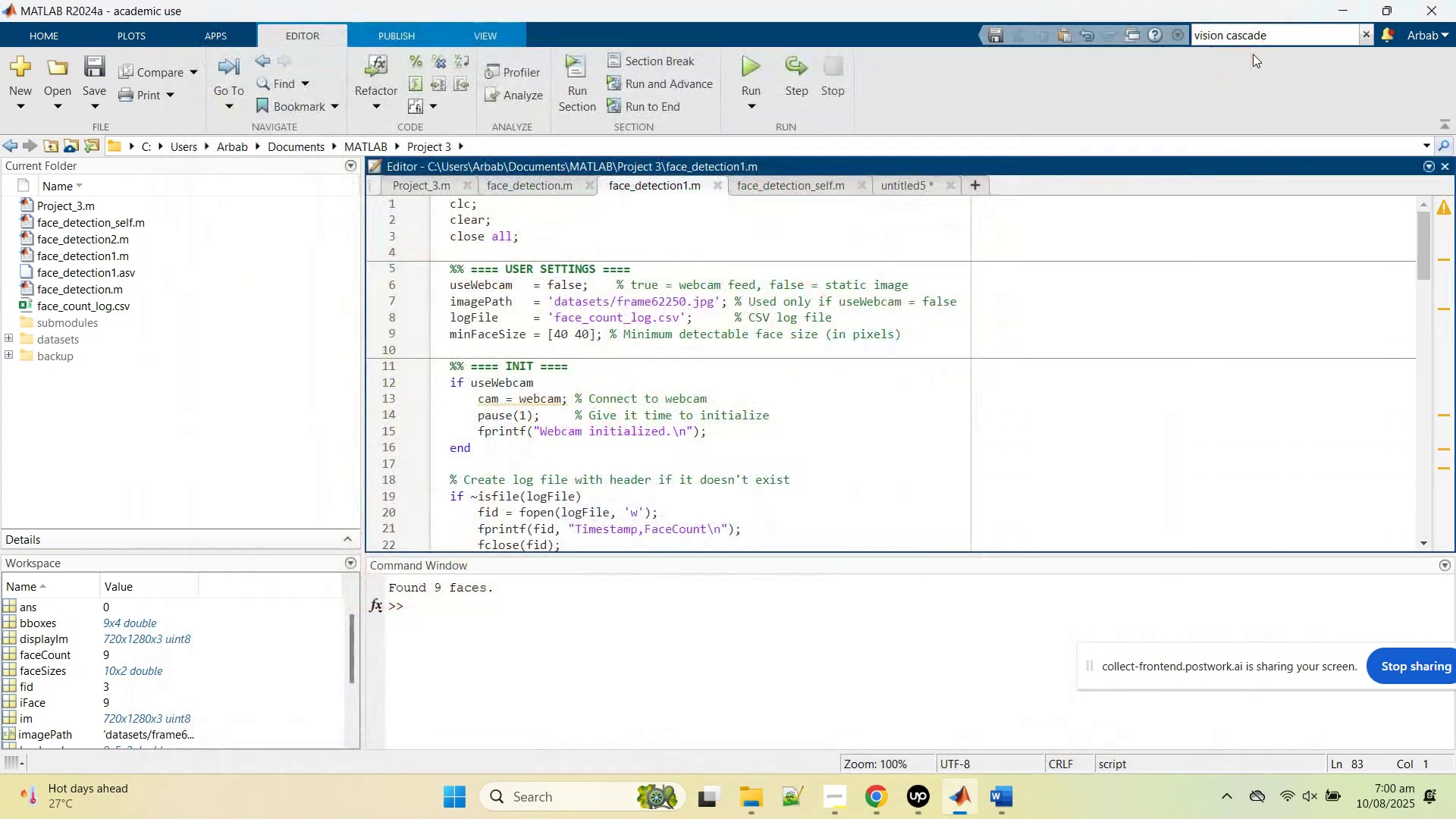 
mouse_move([746, 682])
 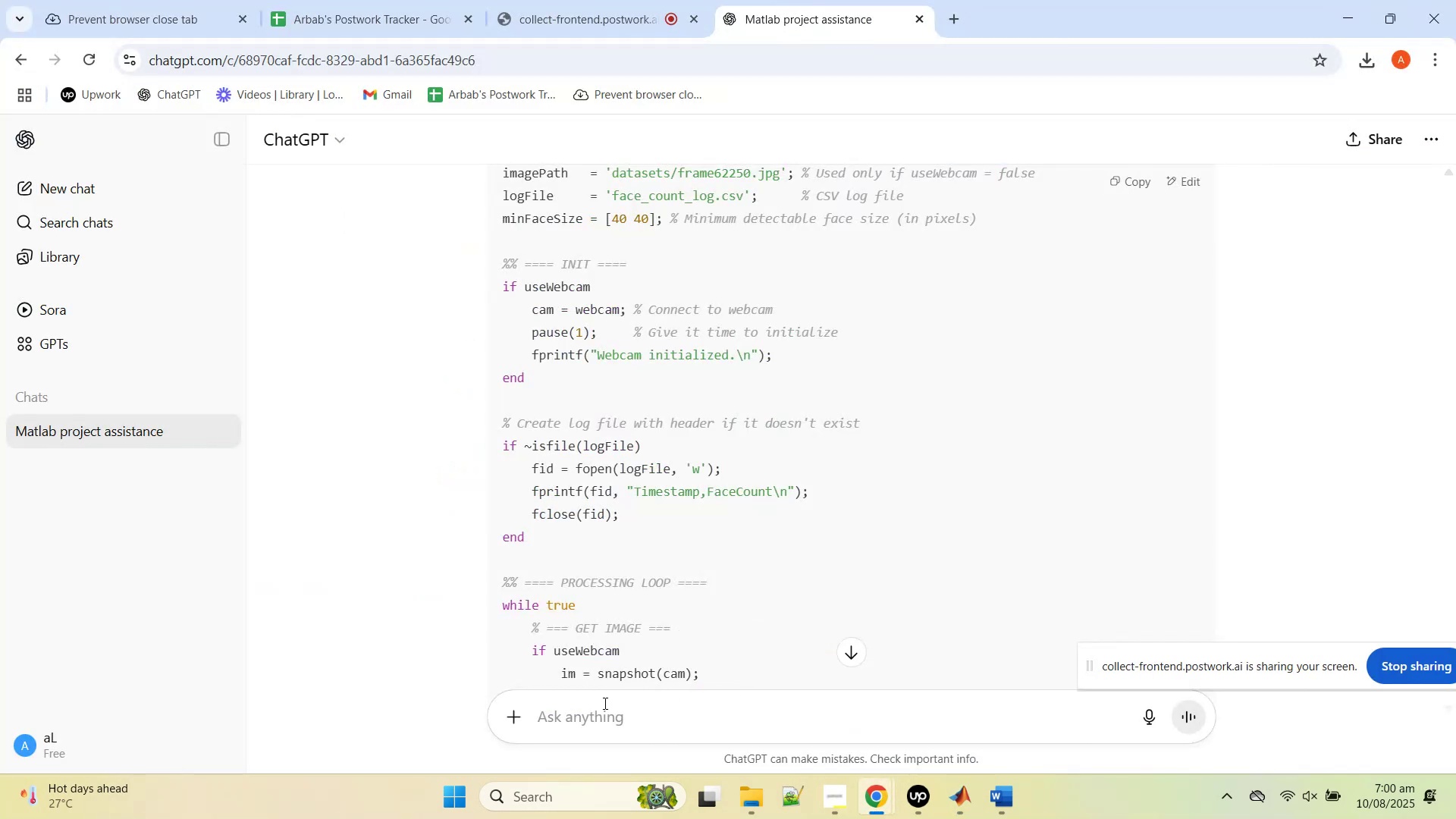 
left_click([602, 705])
 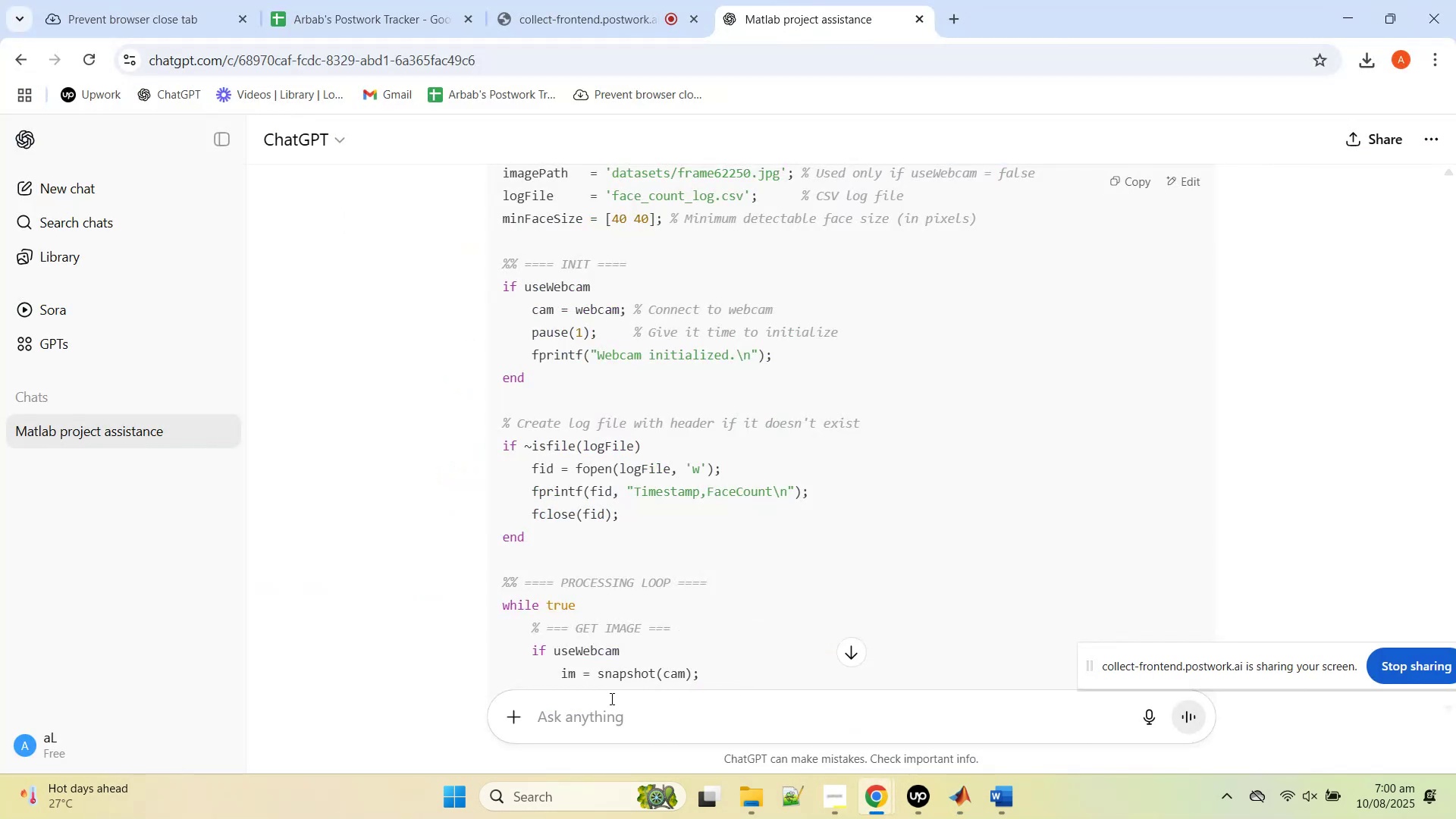 
type(perfect...just one modification.. ..if the webcam is off)
key(Backspace)
key(Backspace)
key(Backspace)
type(false than the program shoudl ask use )
key(Backspace)
type(r to select the file)
key(Backspace)
key(Backspace)
key(Backspace)
type(image file)
 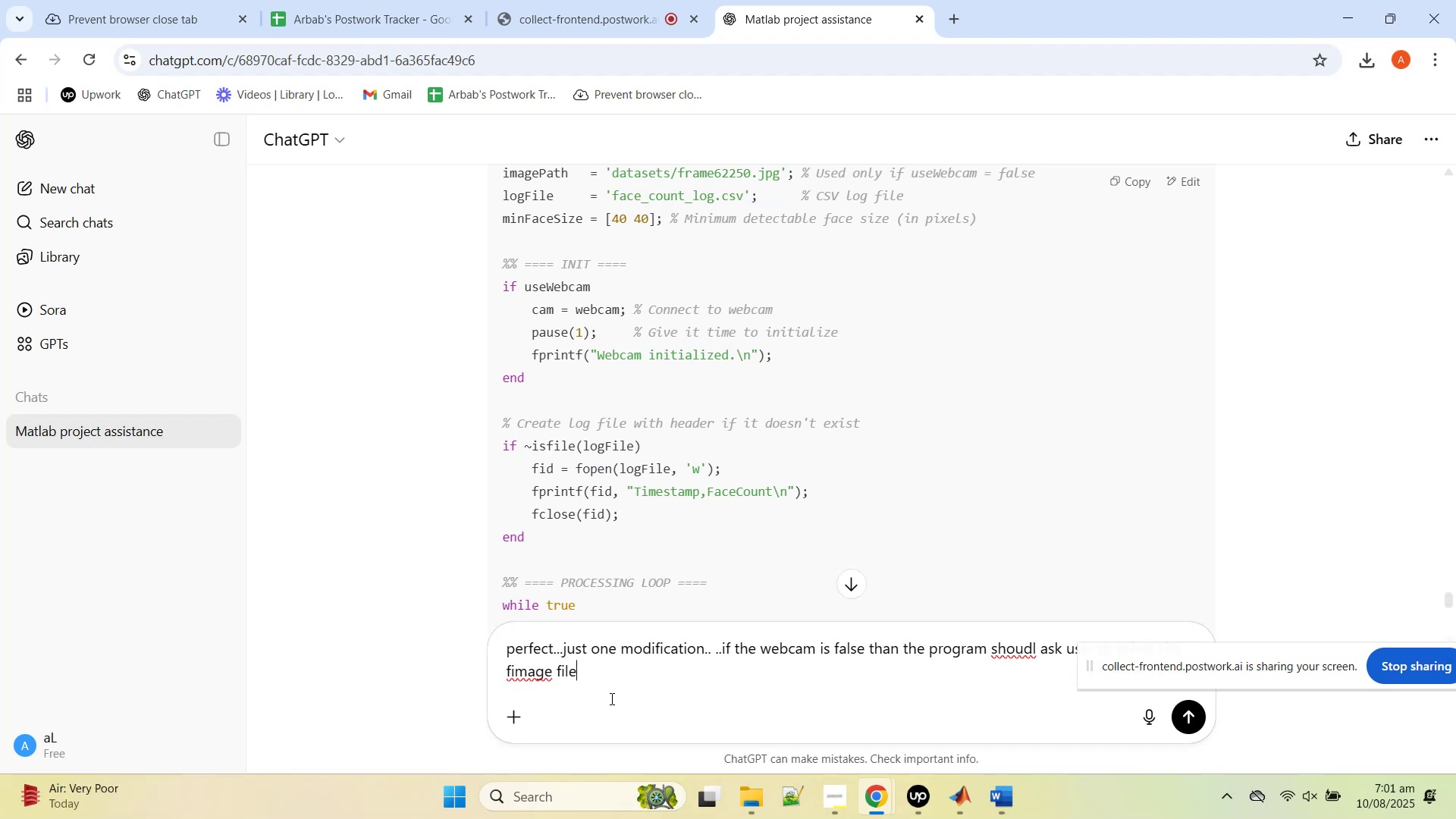 
key(Enter)
 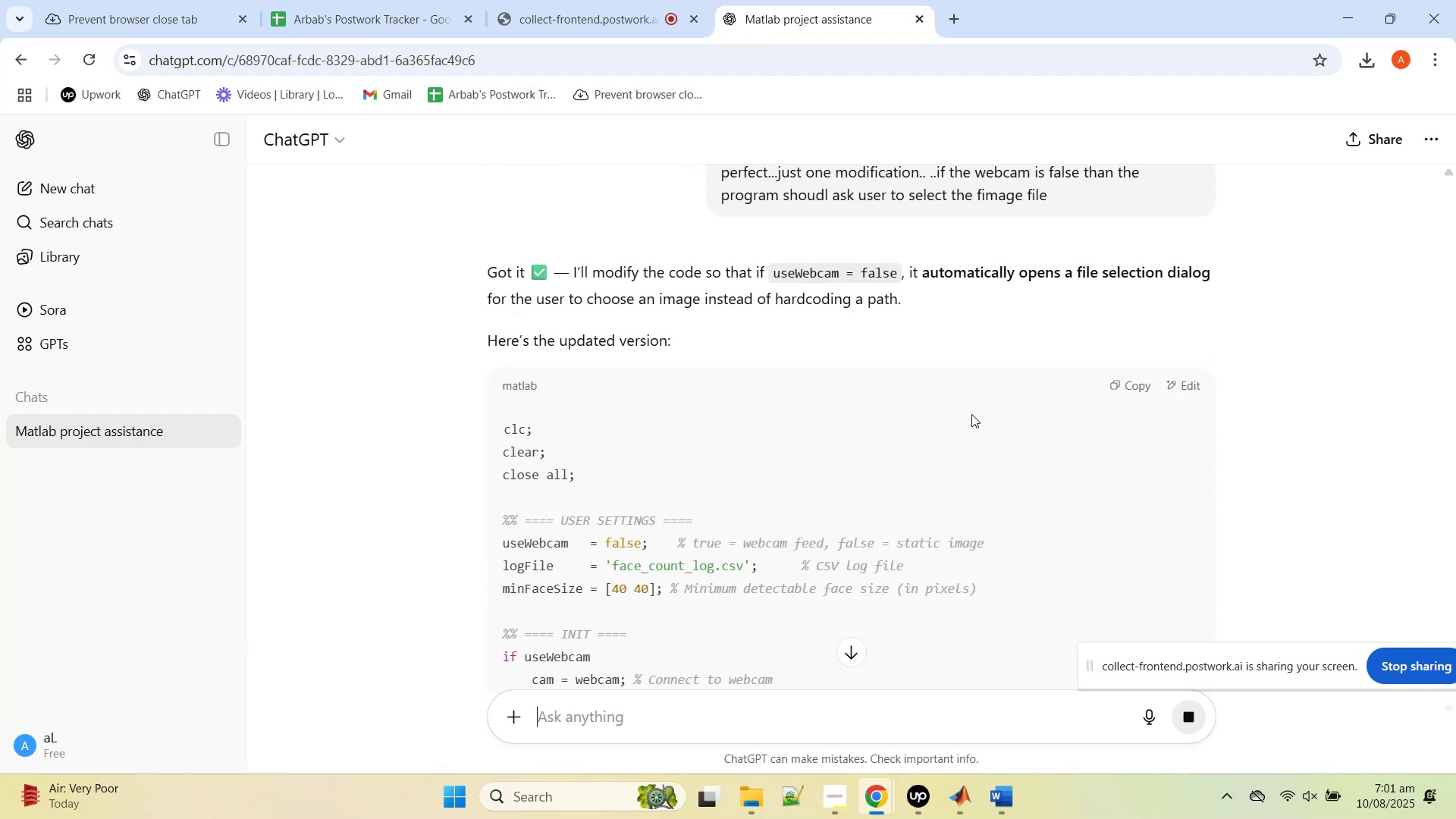 
wait(6.29)
 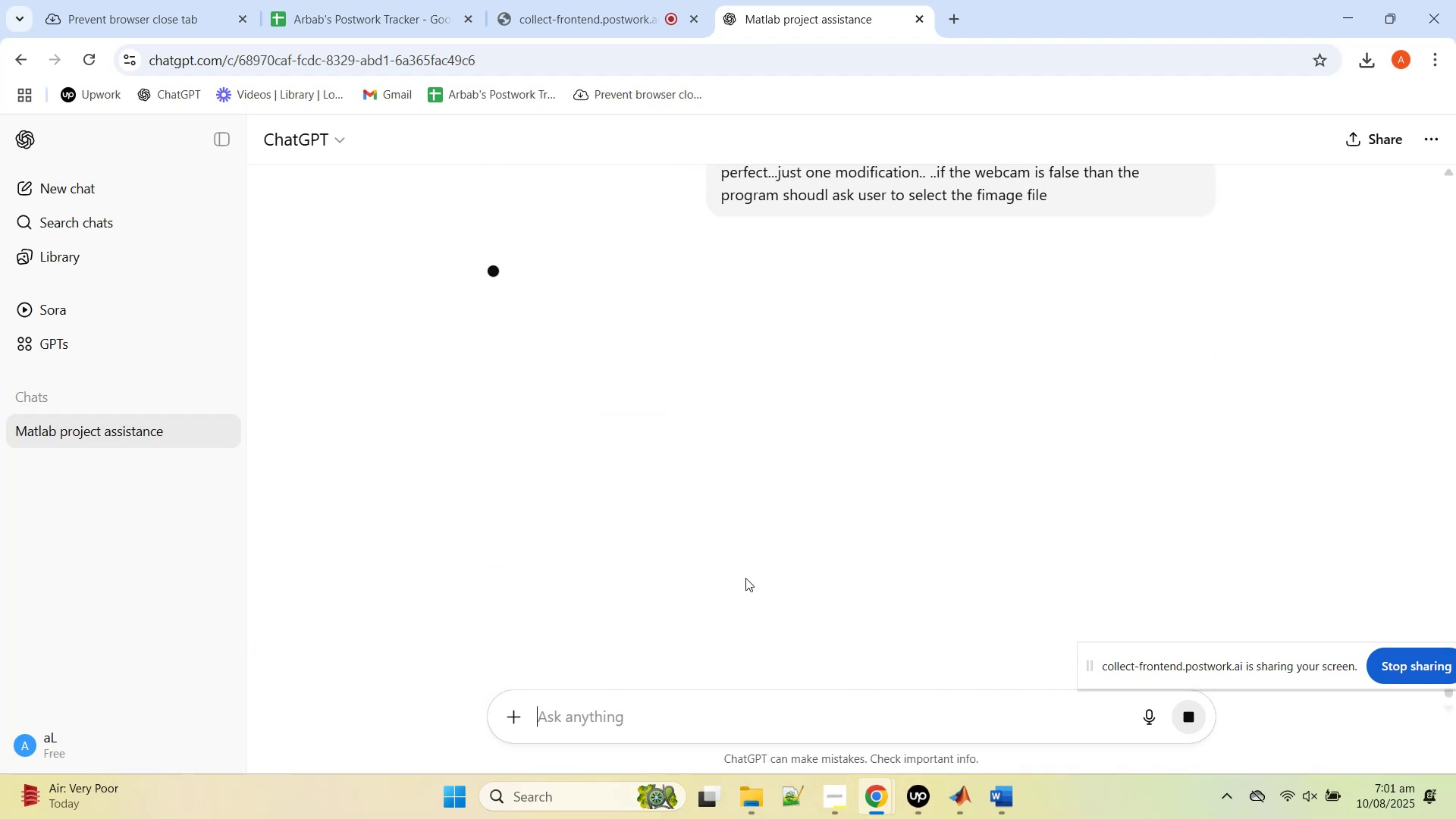 
scroll: coordinate [1026, 420], scroll_direction: down, amount: 2.0
 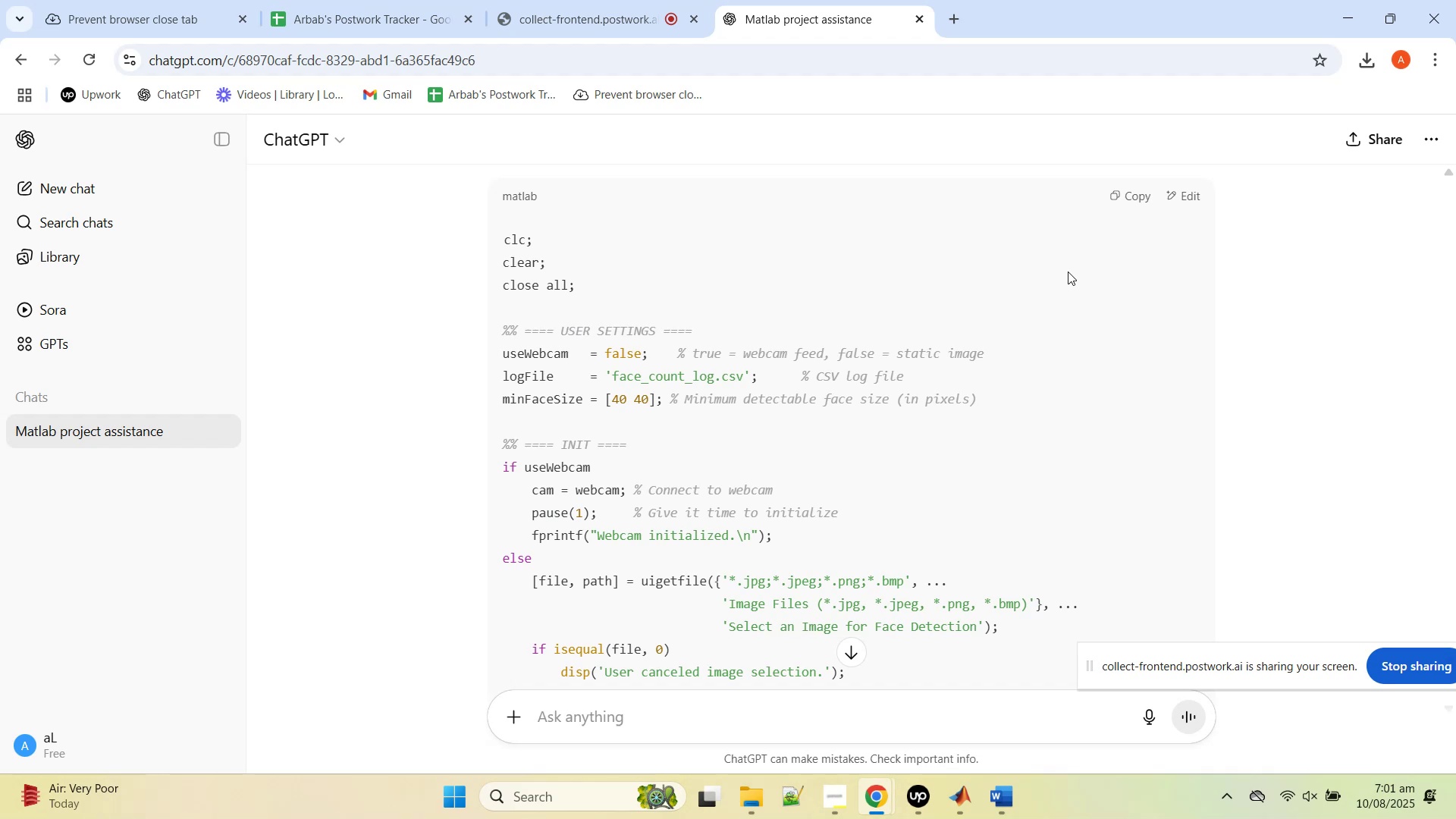 
wait(6.91)
 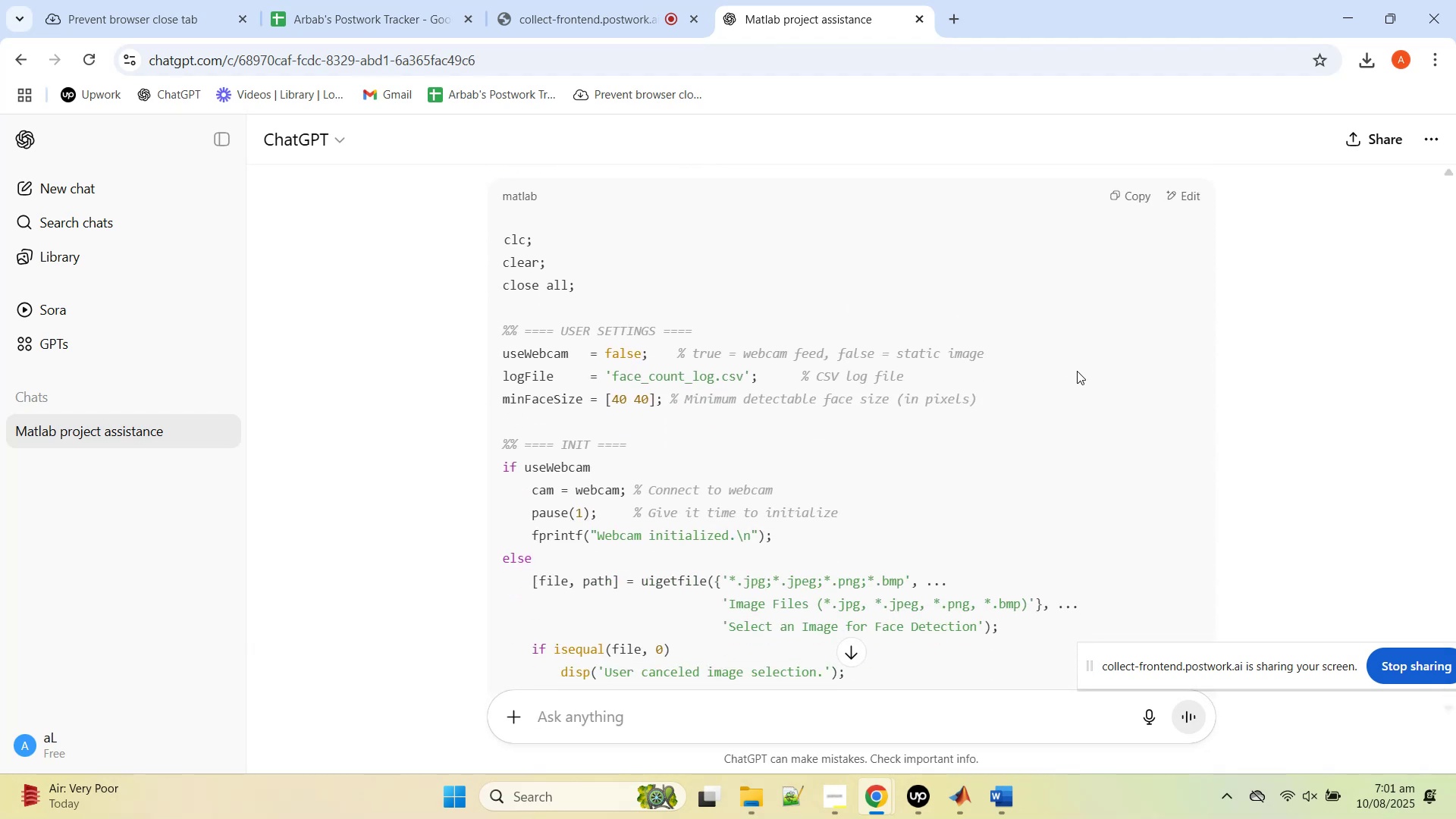 
left_click([1132, 196])
 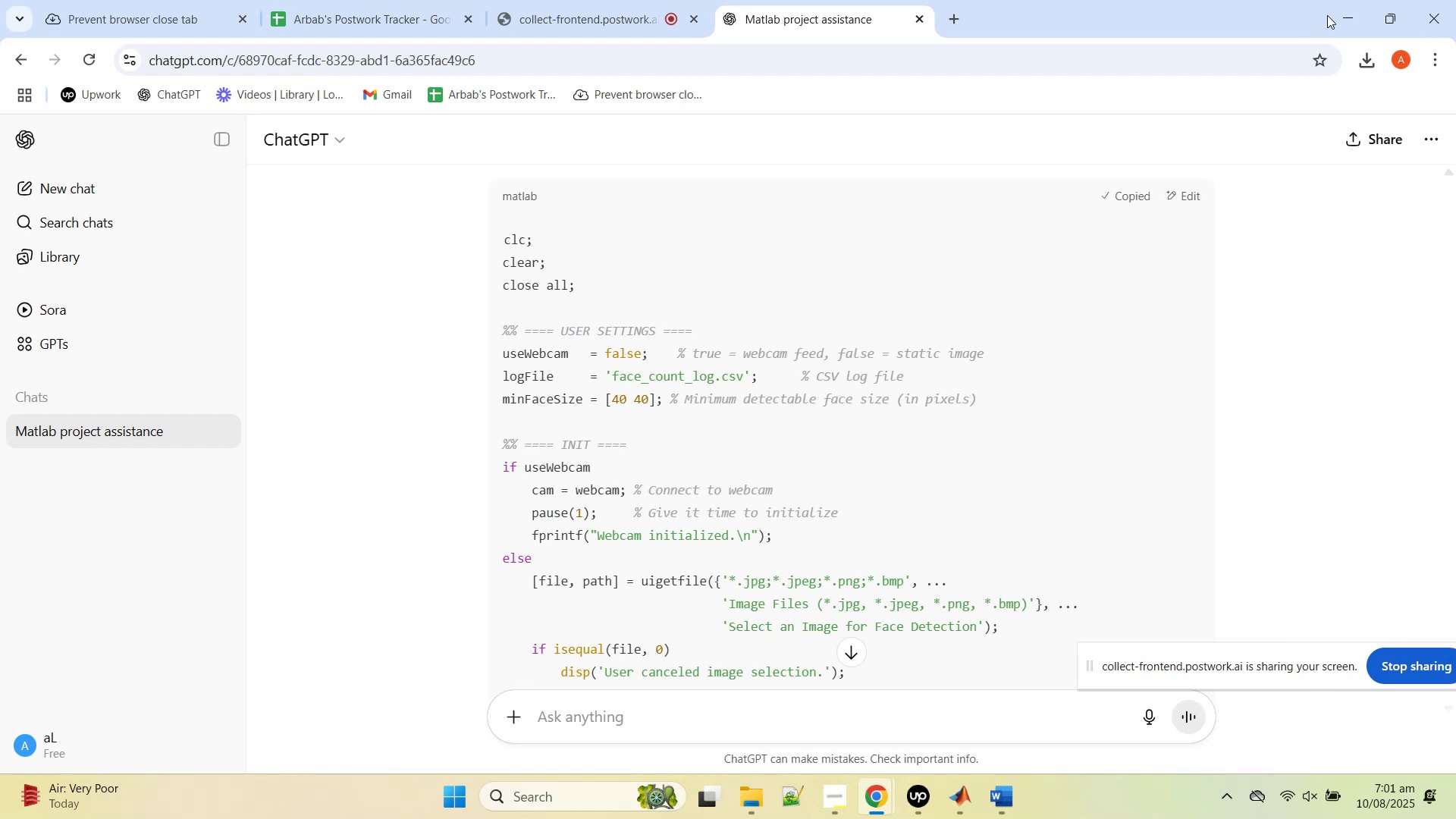 
left_click([1334, 6])
 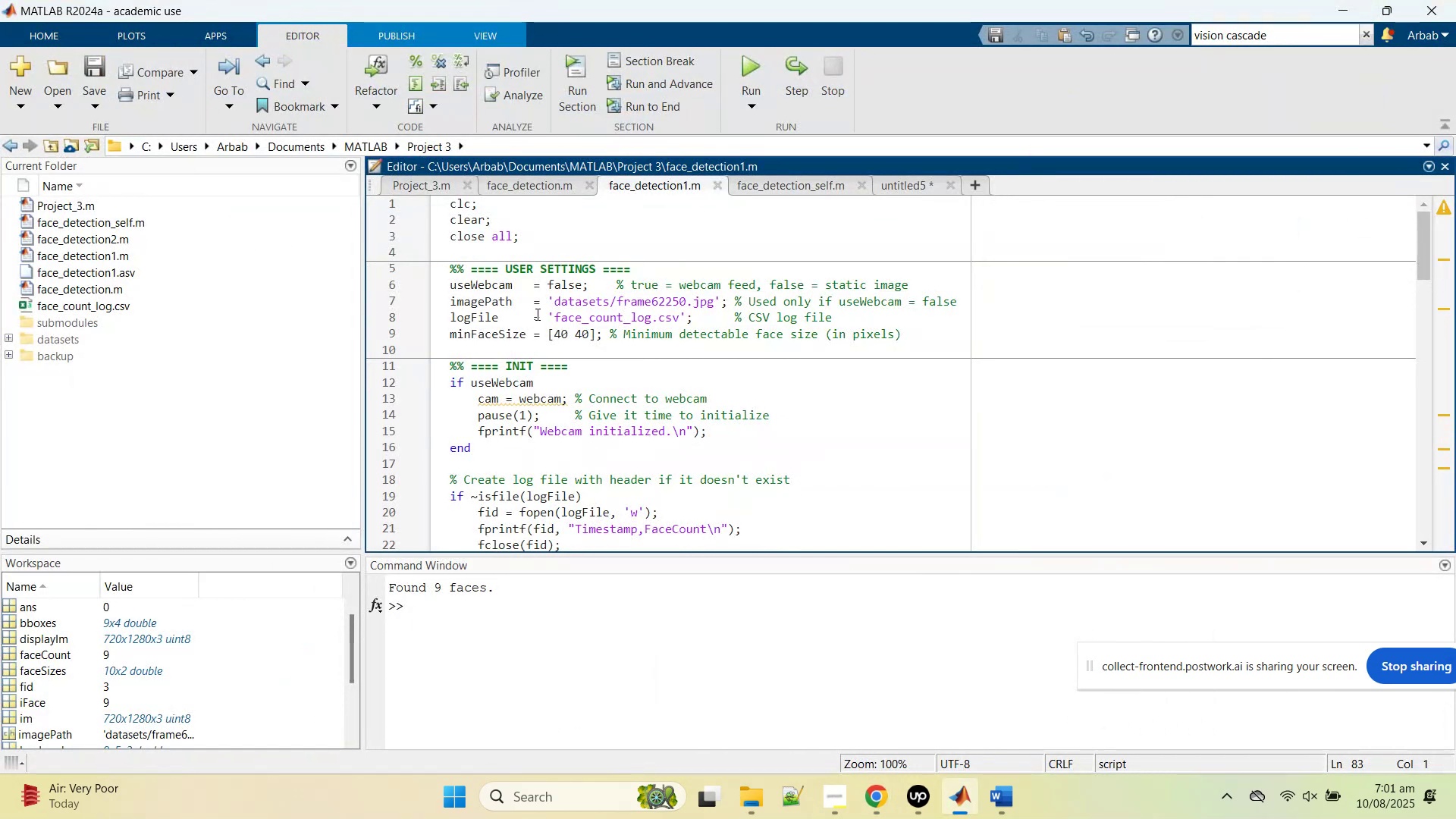 
scroll: coordinate [534, 347], scroll_direction: up, amount: 3.0
 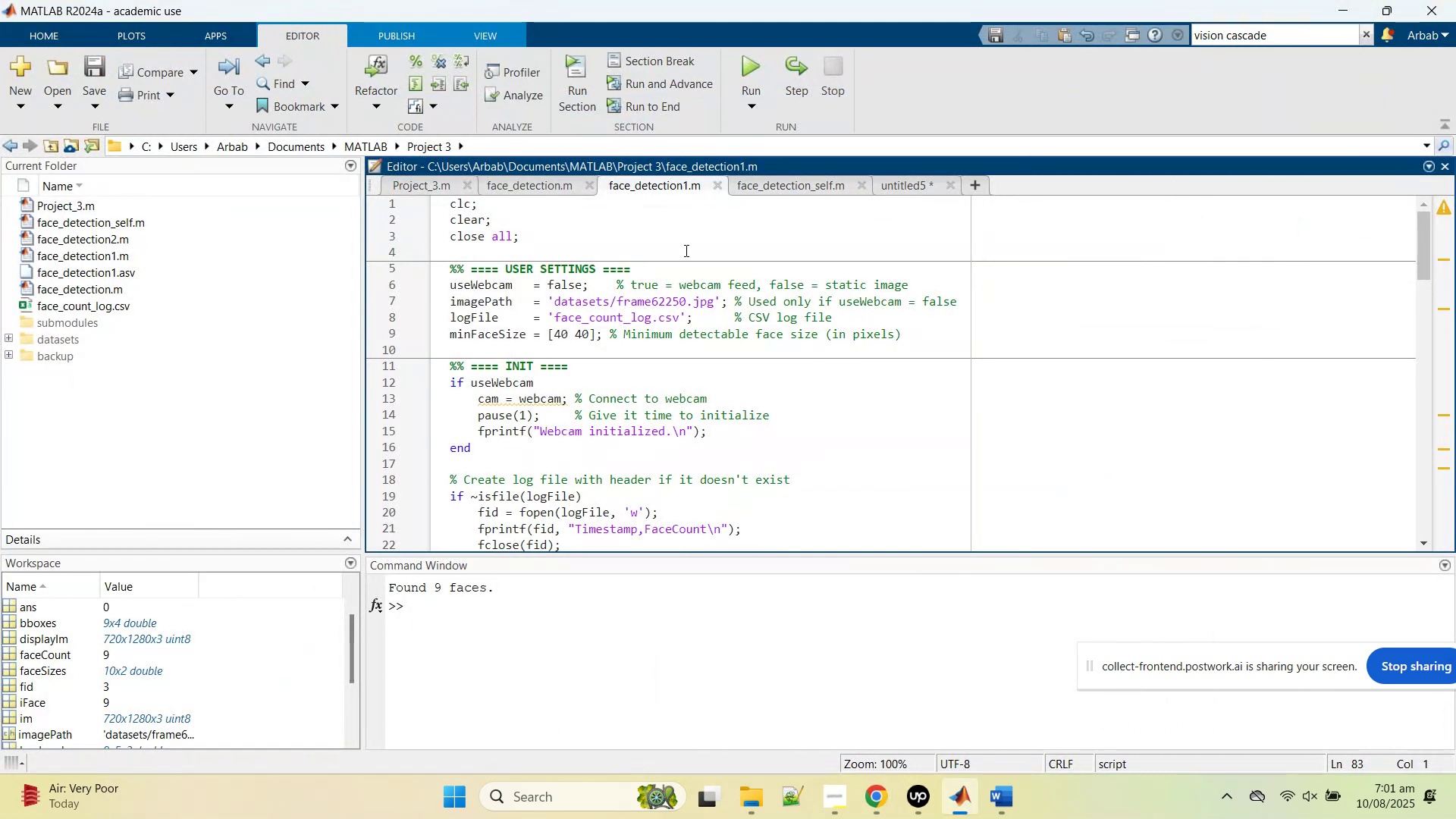 
left_click([685, 250])
 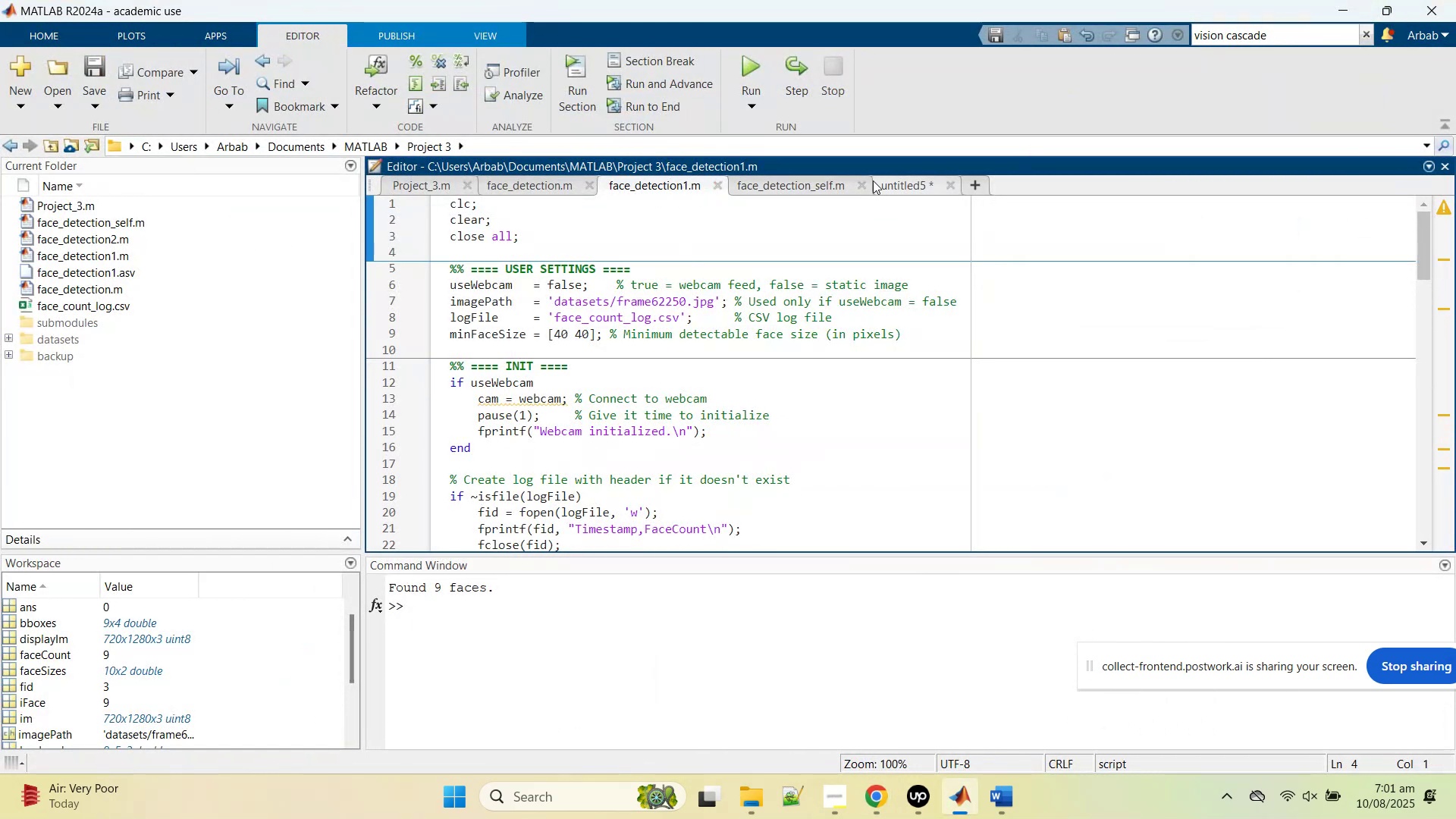 
double_click([777, 333])
 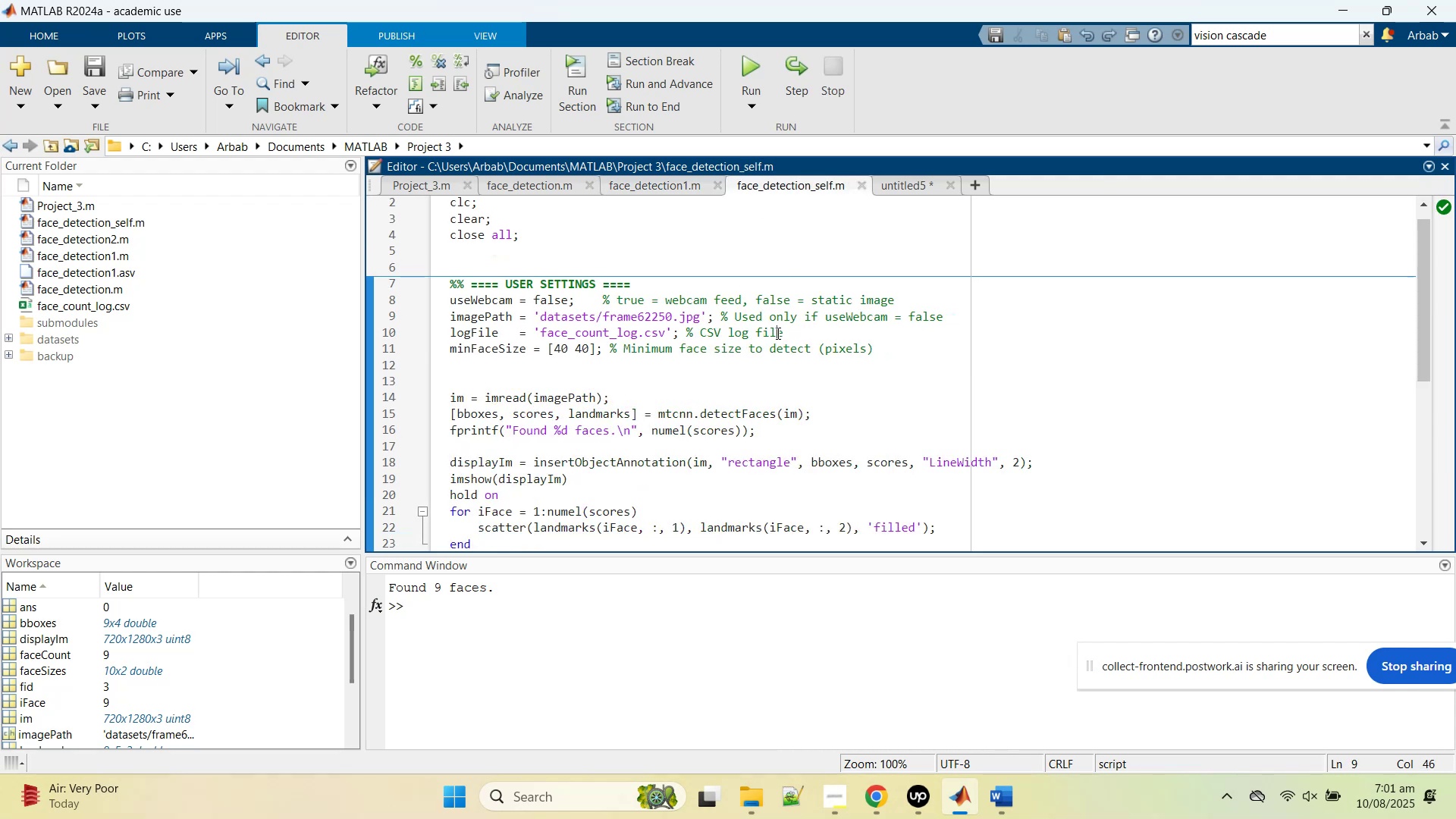 
key(Control+A)
 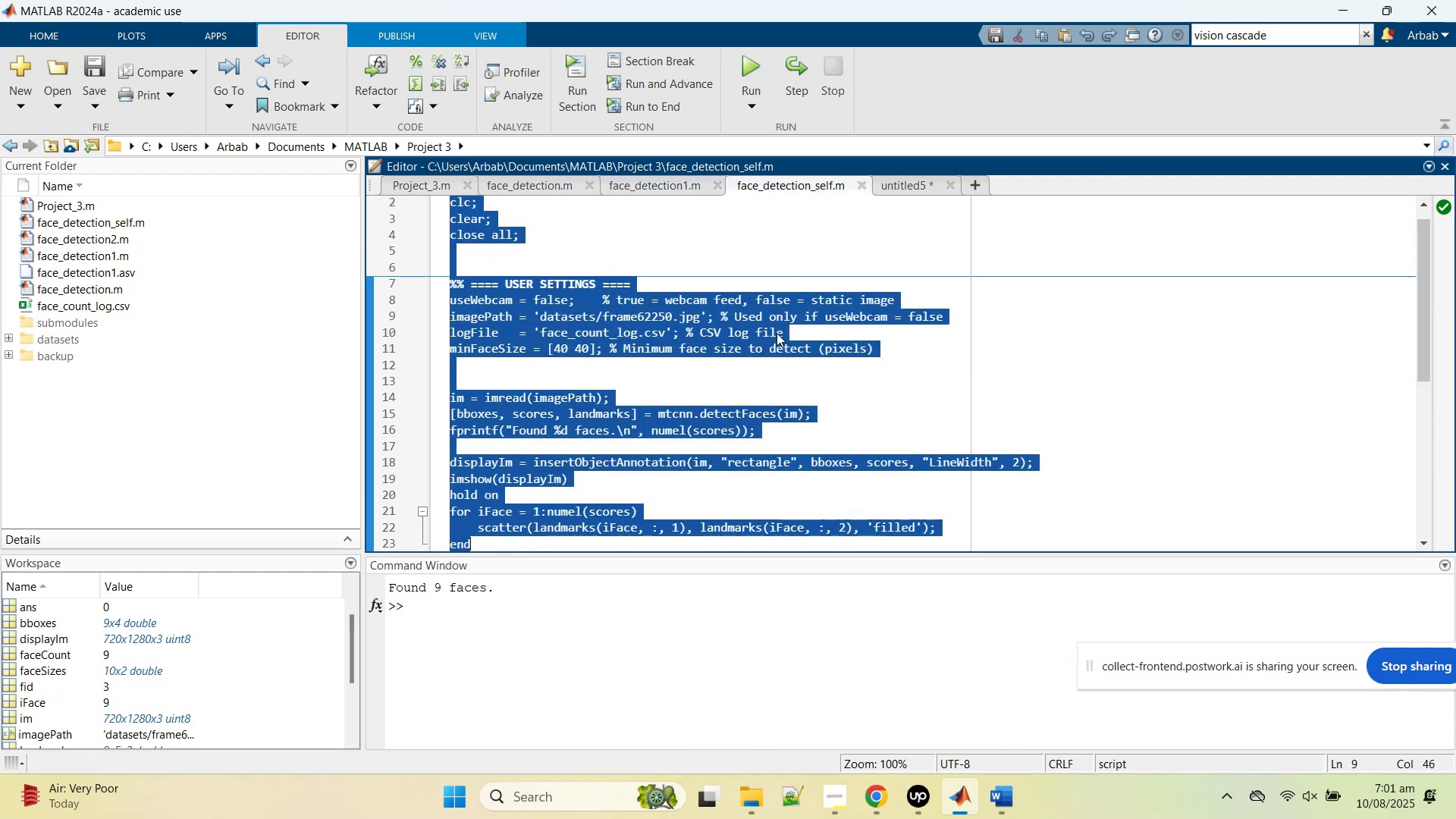 
key(Control+V)
 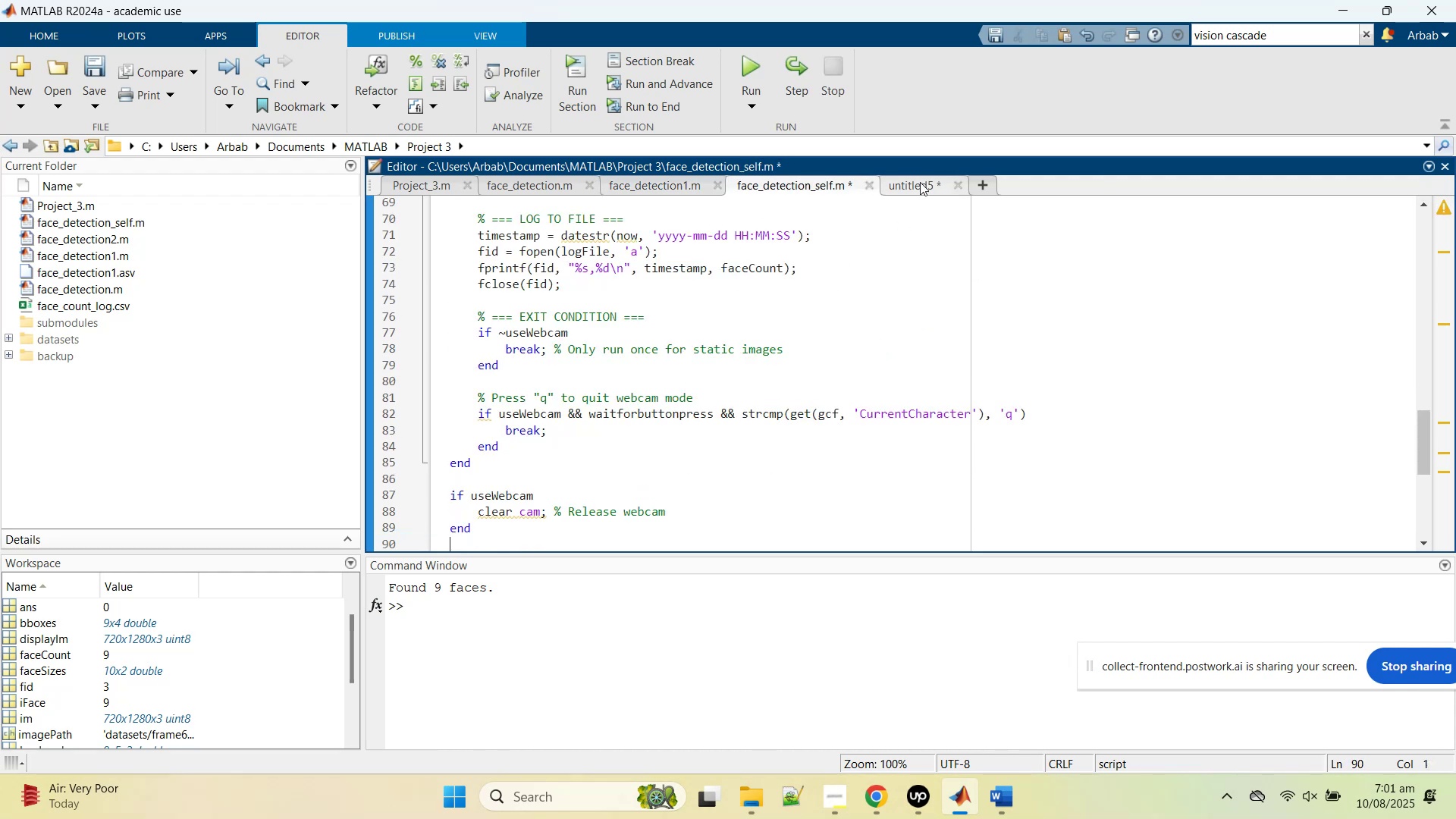 
key(Control+S)
 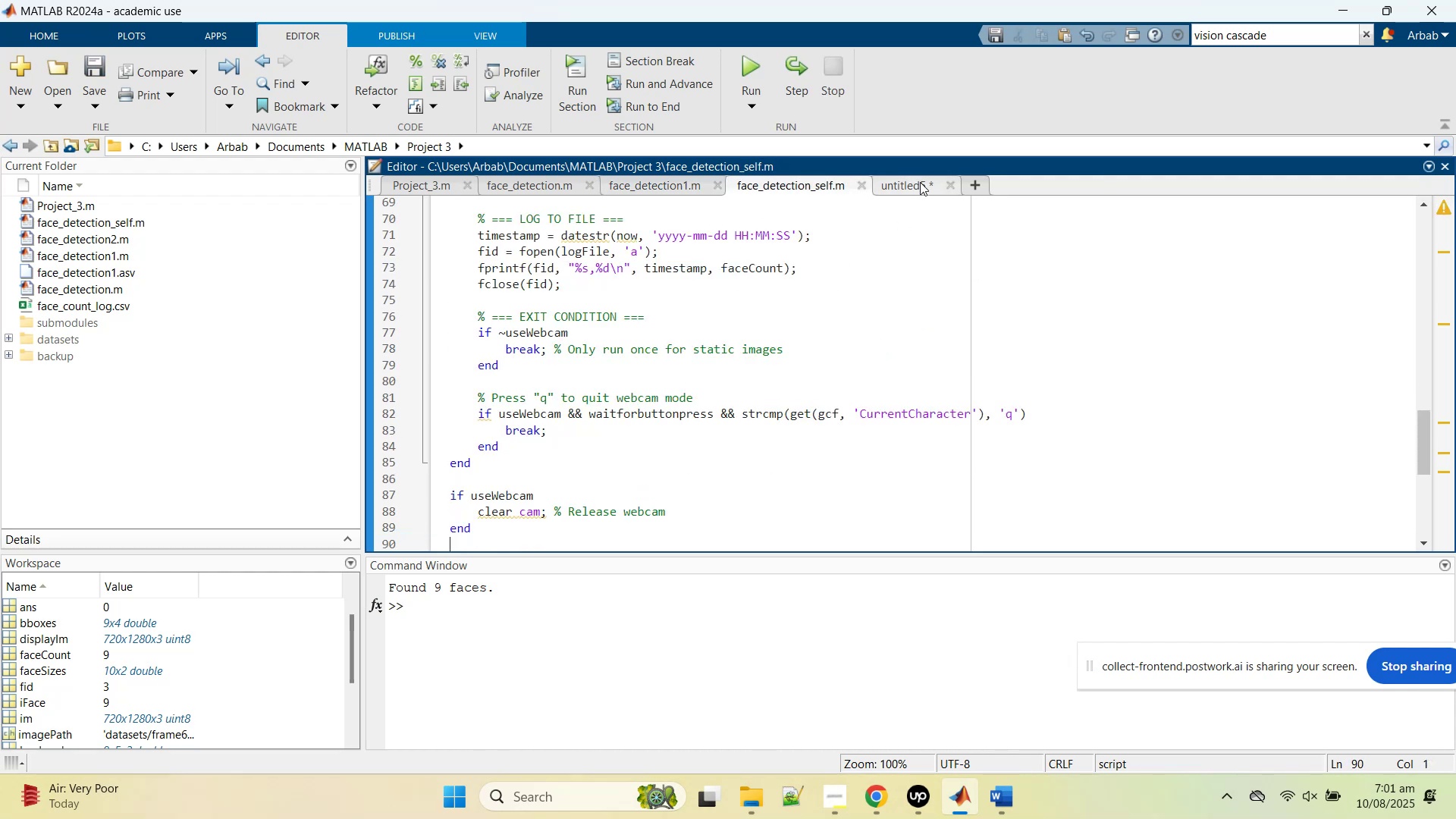 
middle_click([920, 182])
 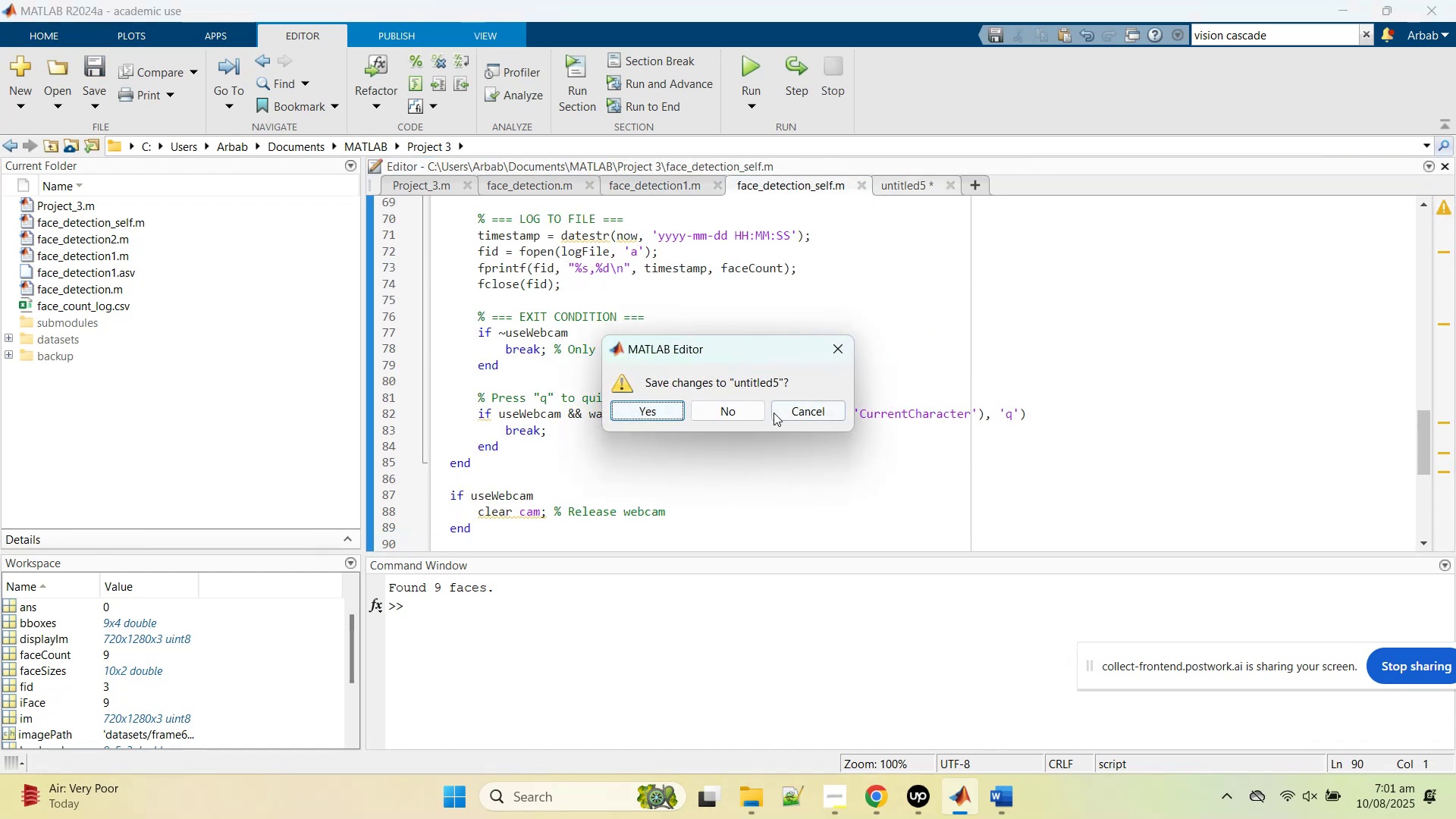 
left_click([748, 401])
 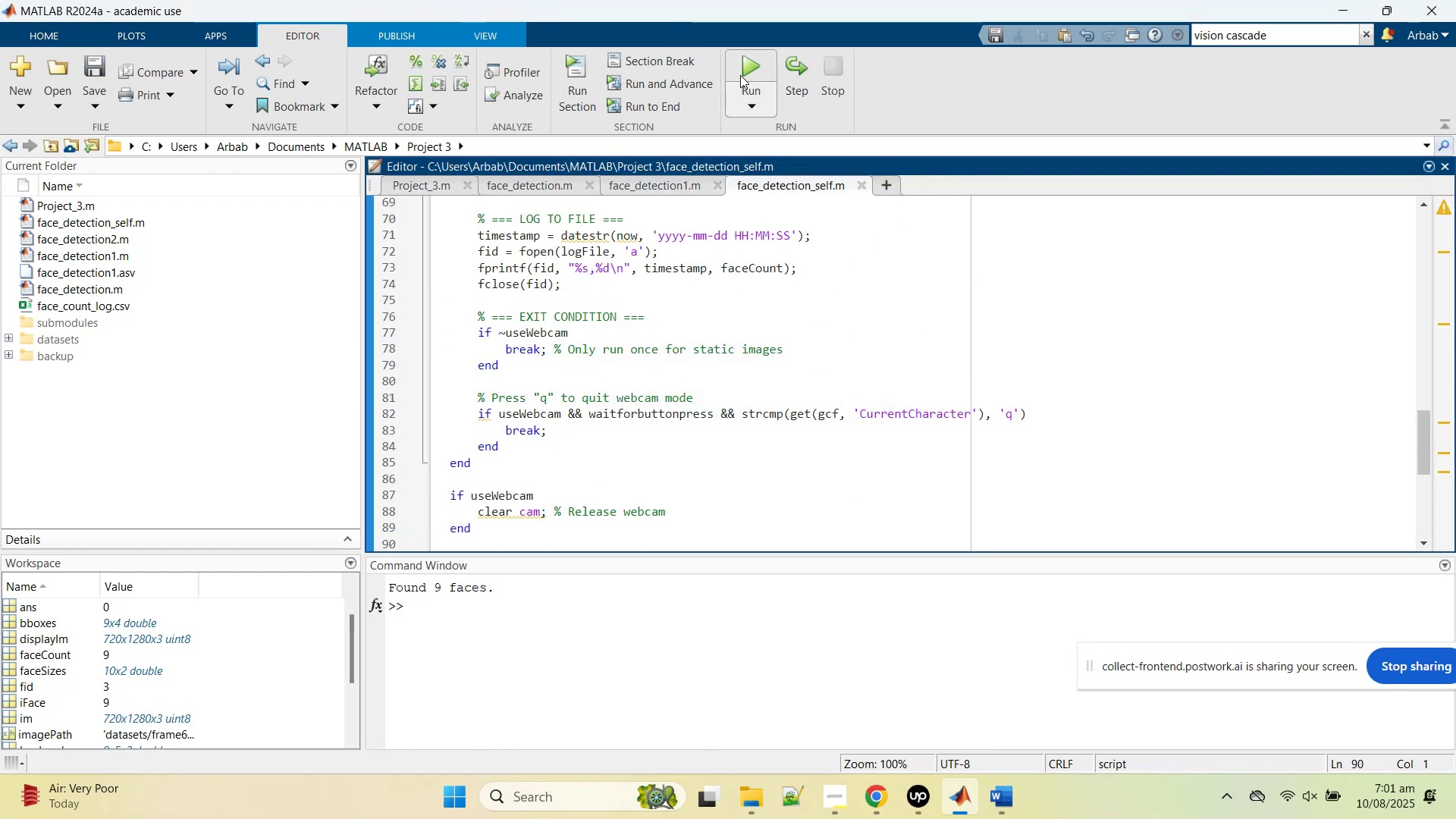 
left_click([745, 70])
 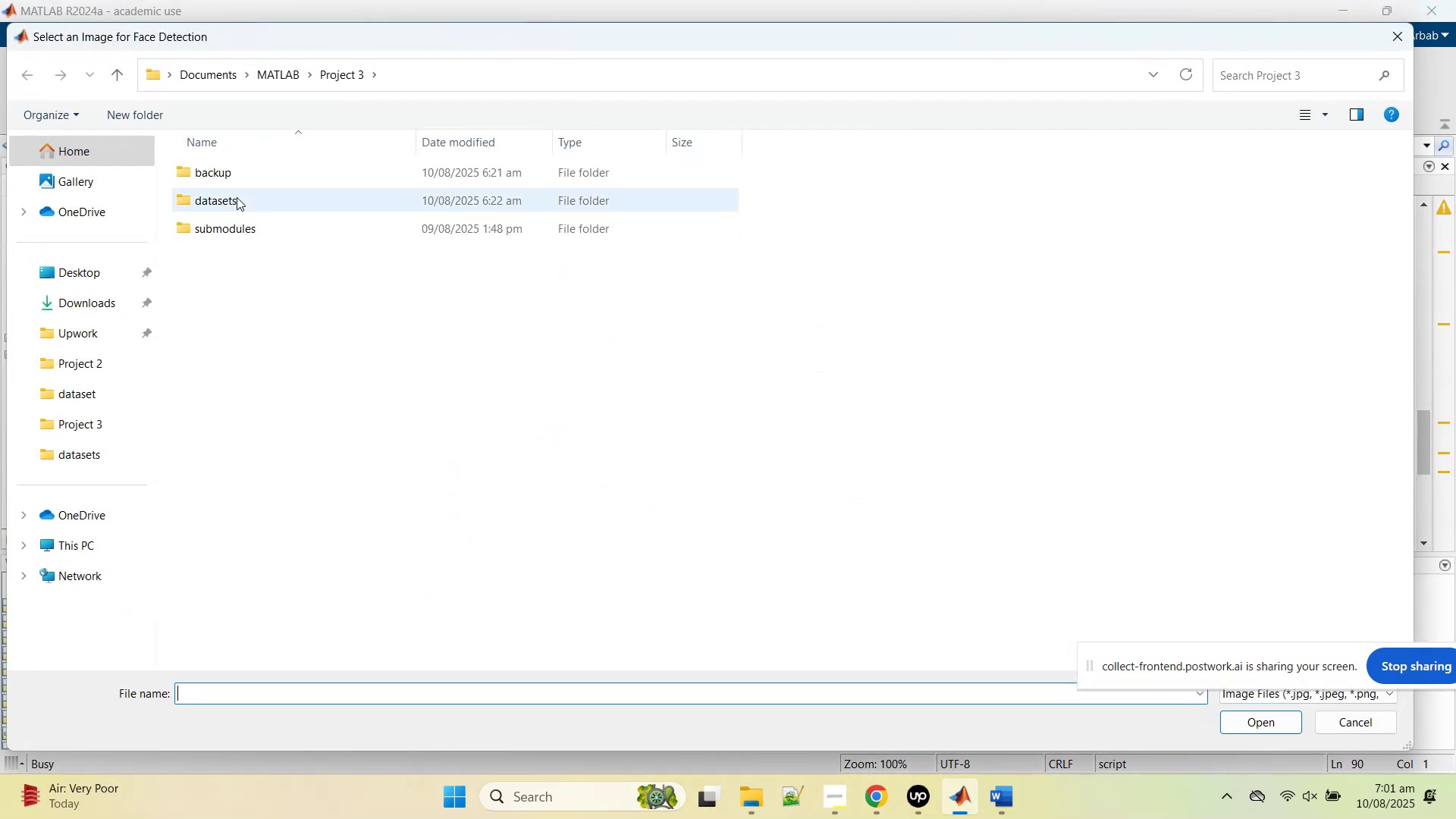 
double_click([237, 196])
 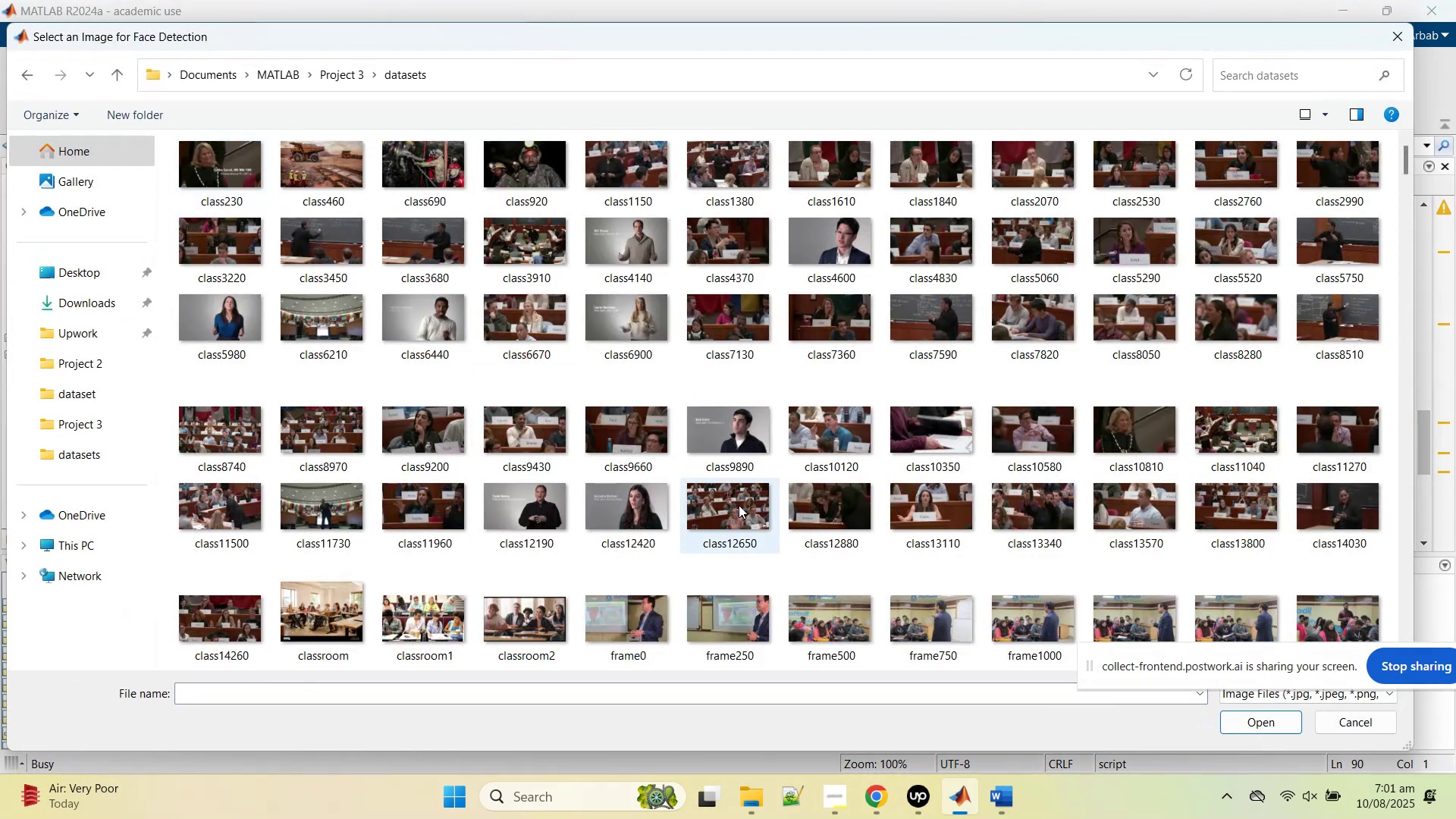 
double_click([739, 505])
 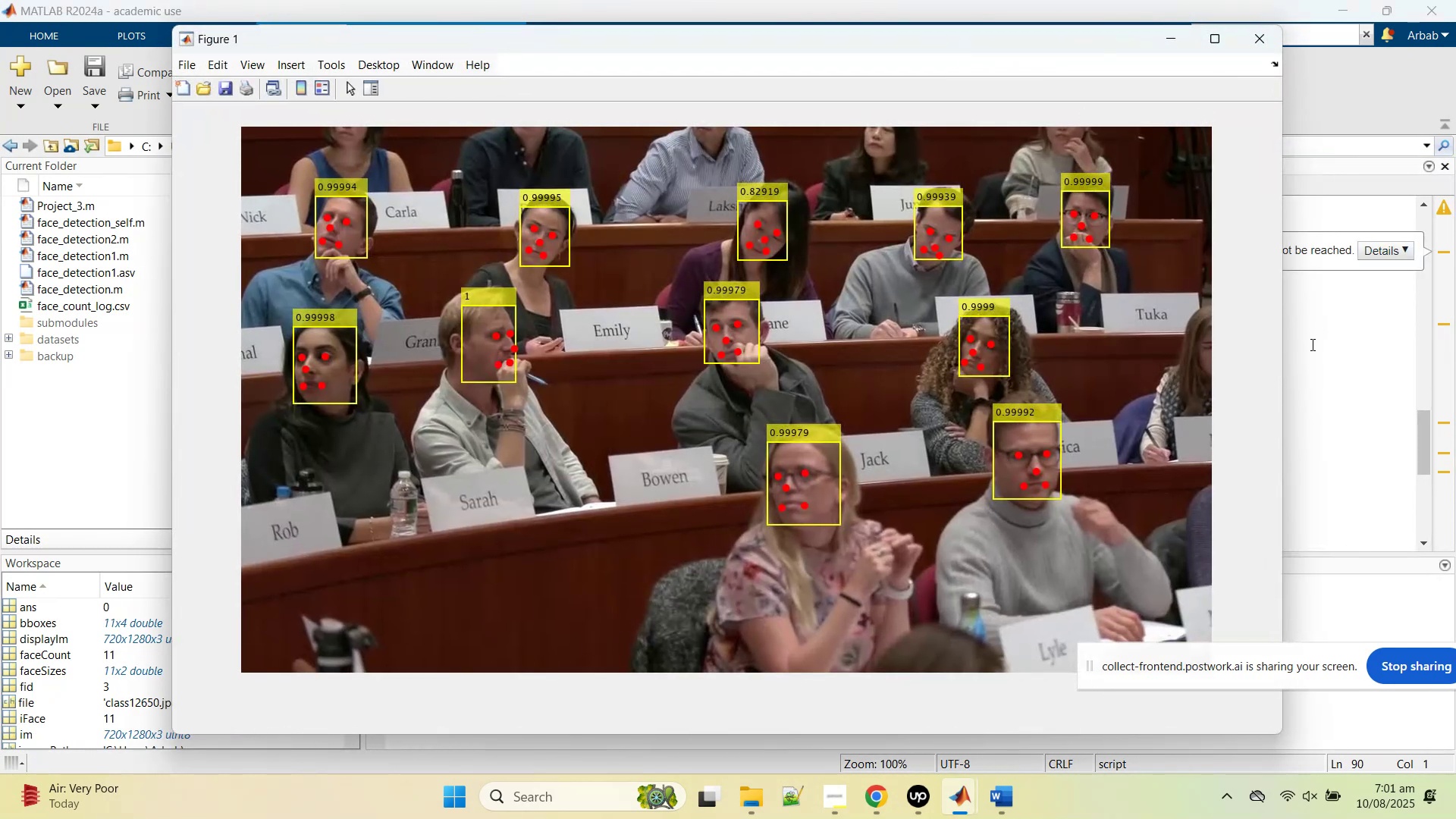 
left_click([1311, 344])
 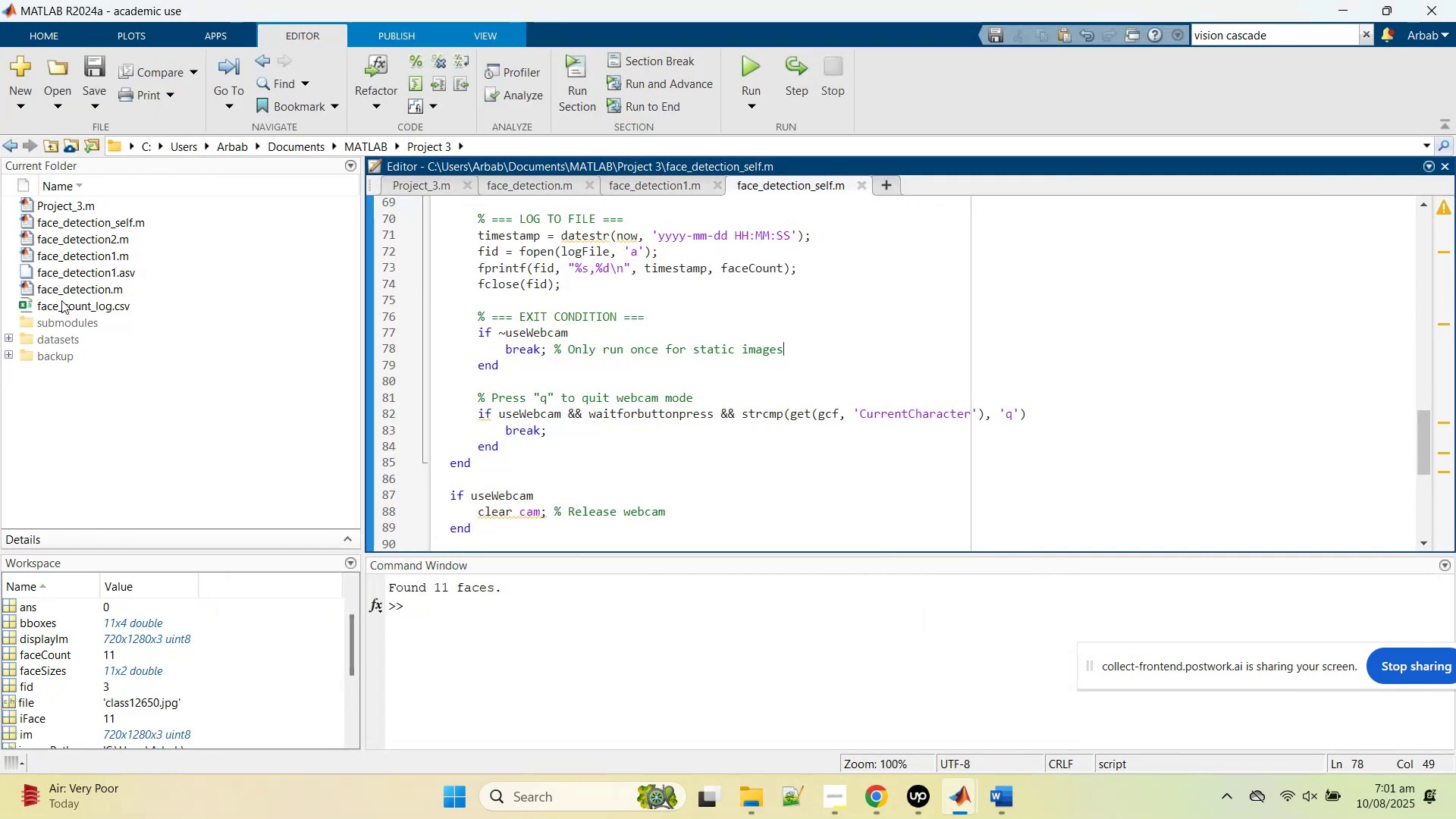 
double_click([58, 302])
 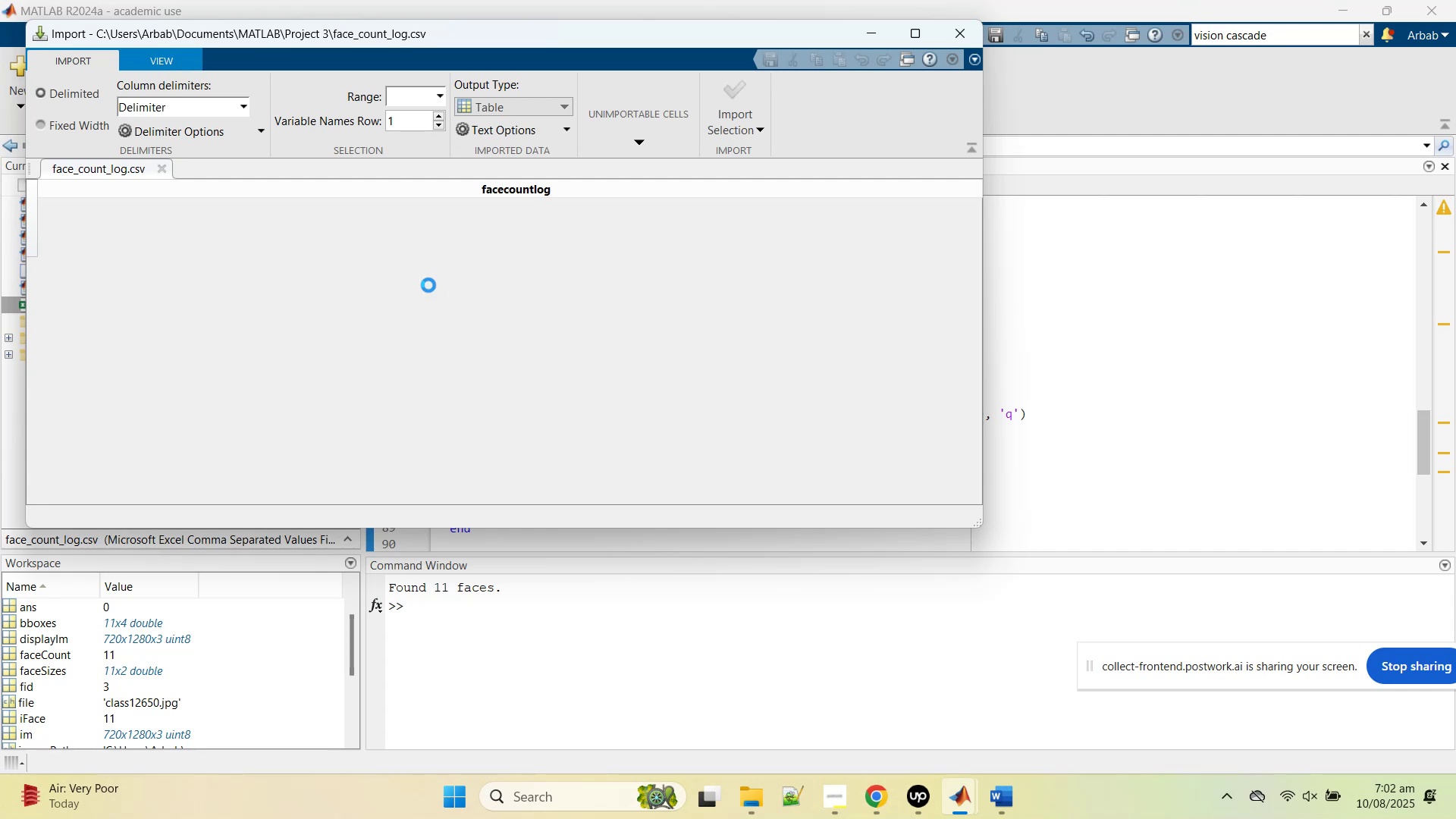 
wait(8.51)
 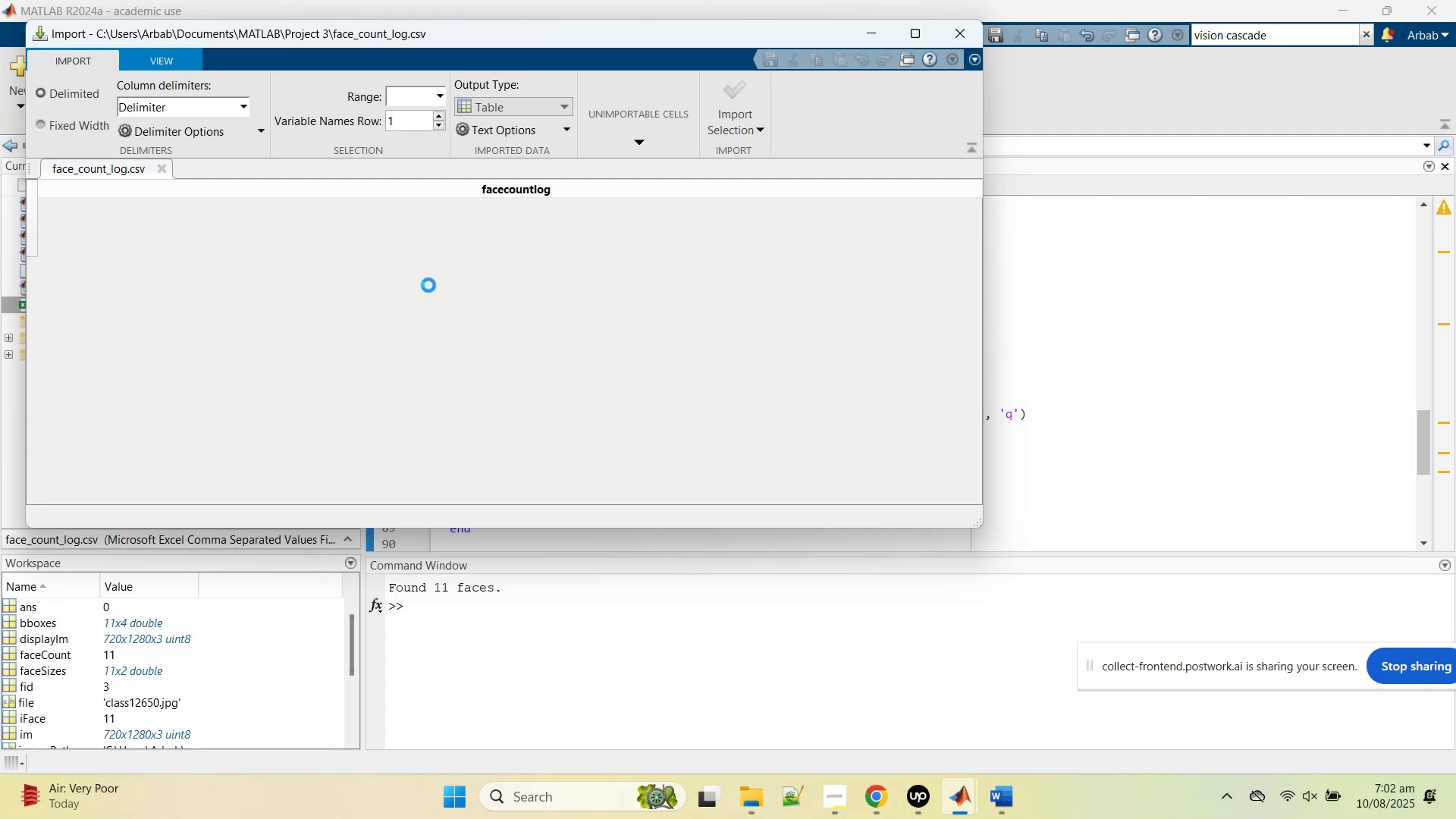 
scroll: coordinate [121, 365], scroll_direction: down, amount: 12.0
 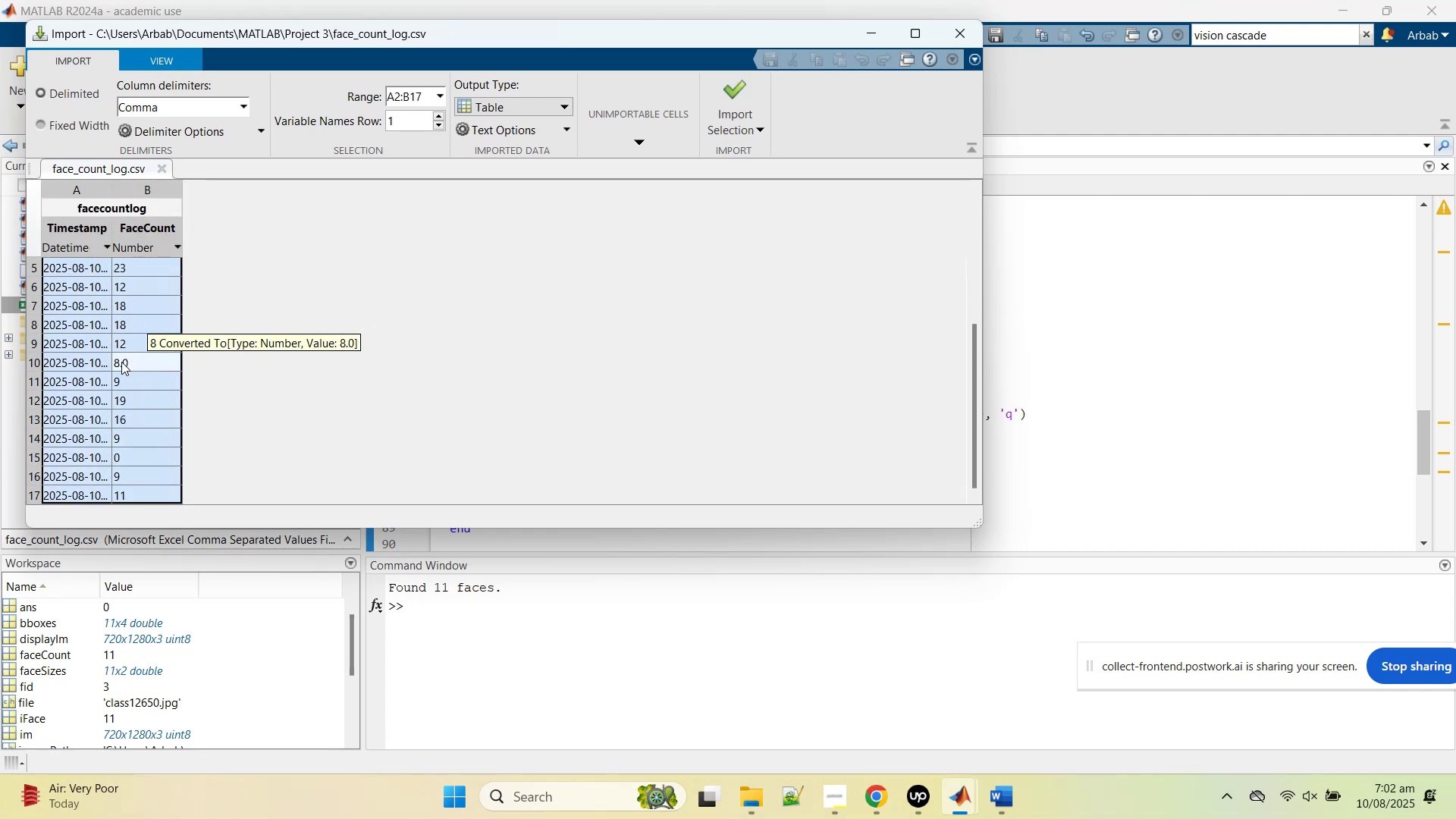 
scroll: coordinate [124, 352], scroll_direction: up, amount: 7.0
 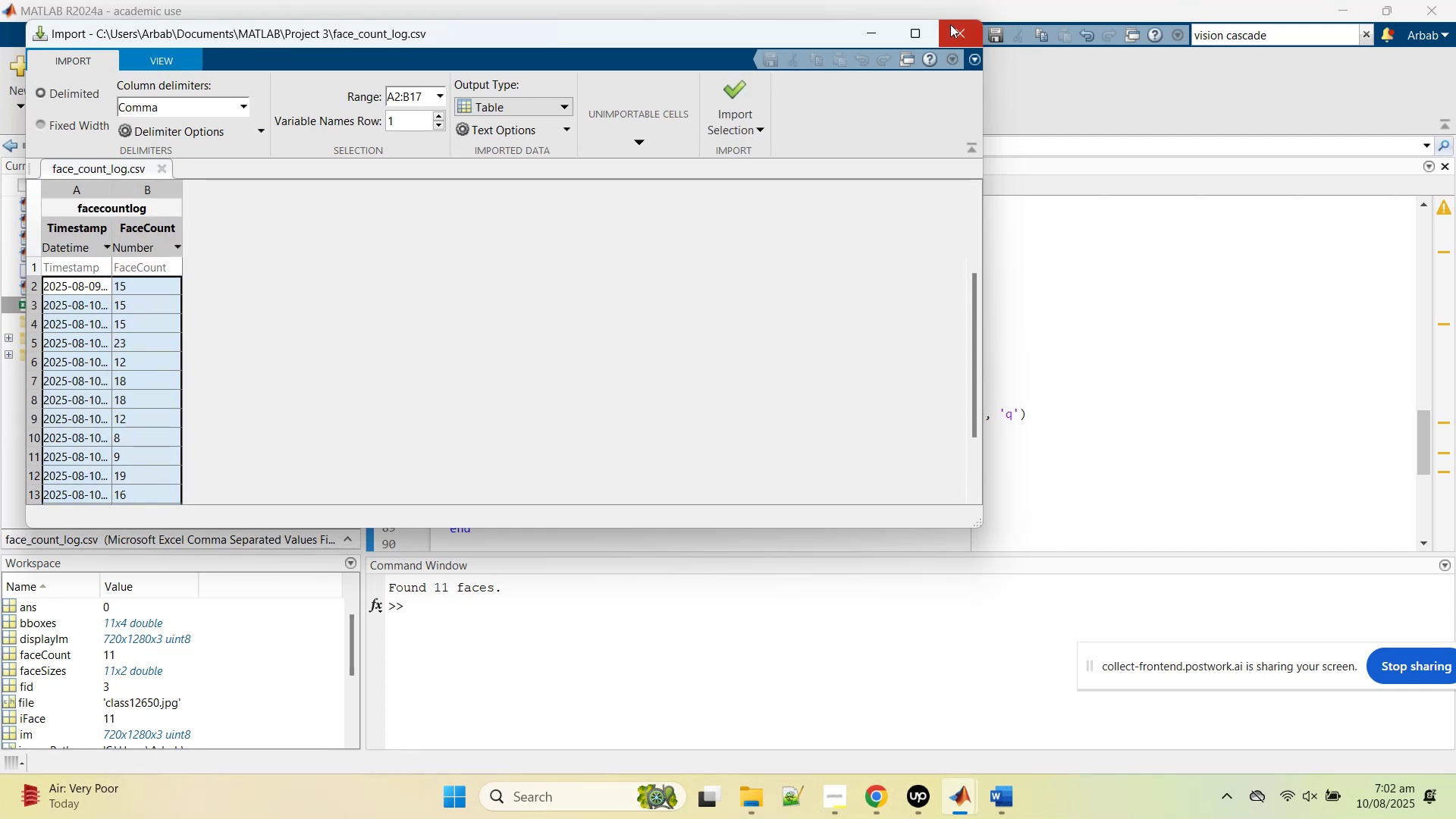 
left_click([949, 36])
 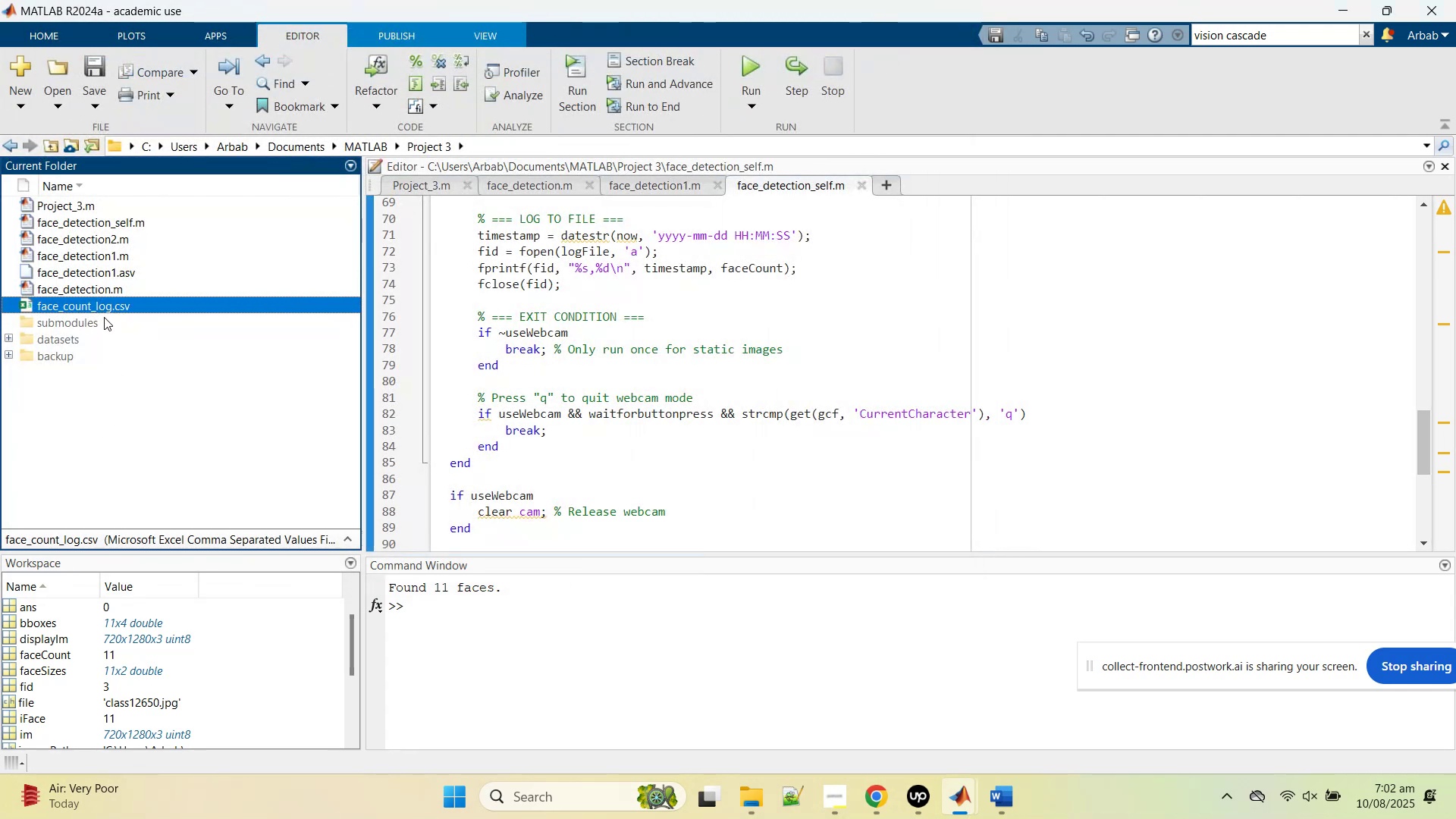 
right_click([102, 303])
 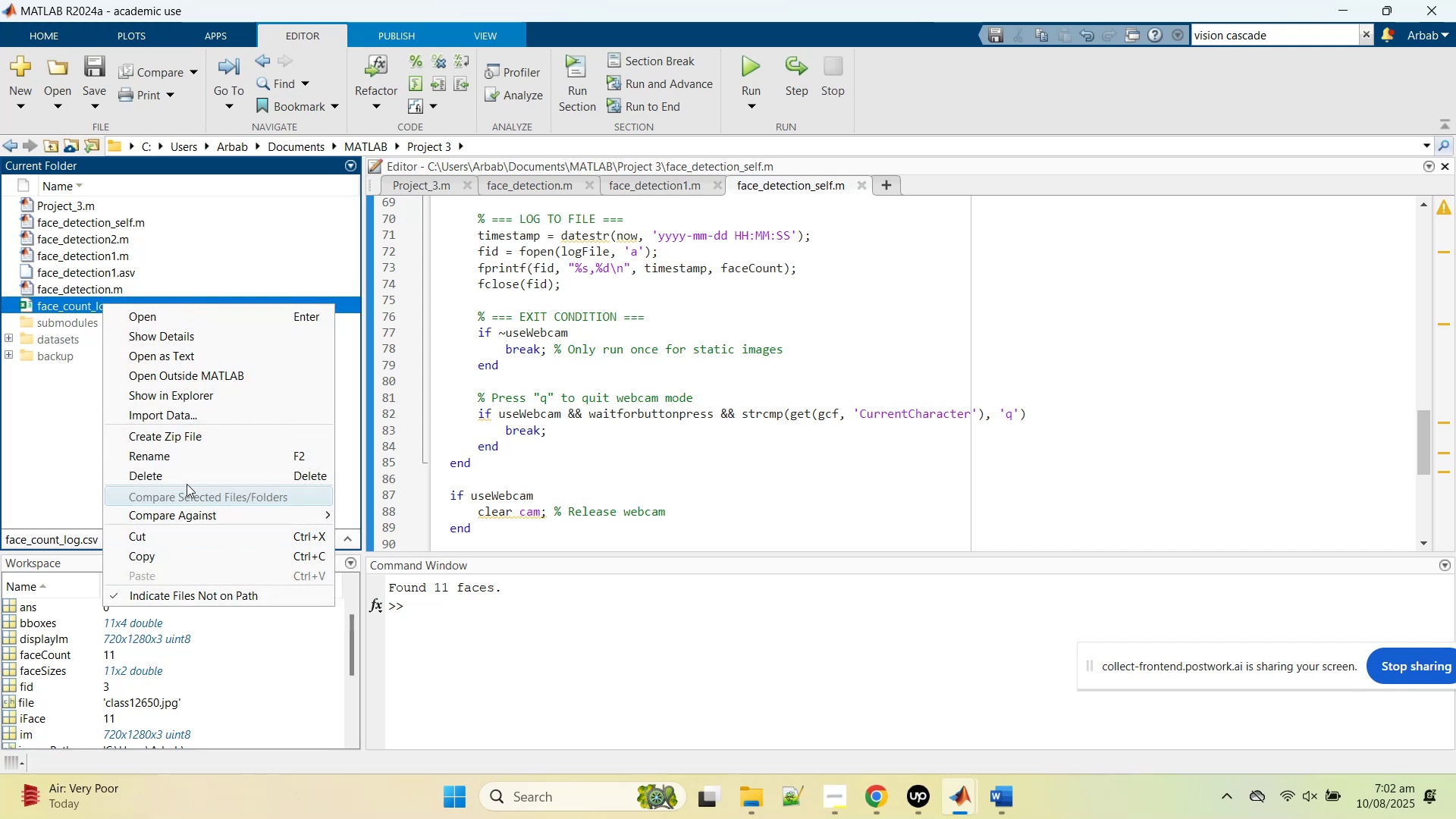 
left_click([186, 479])
 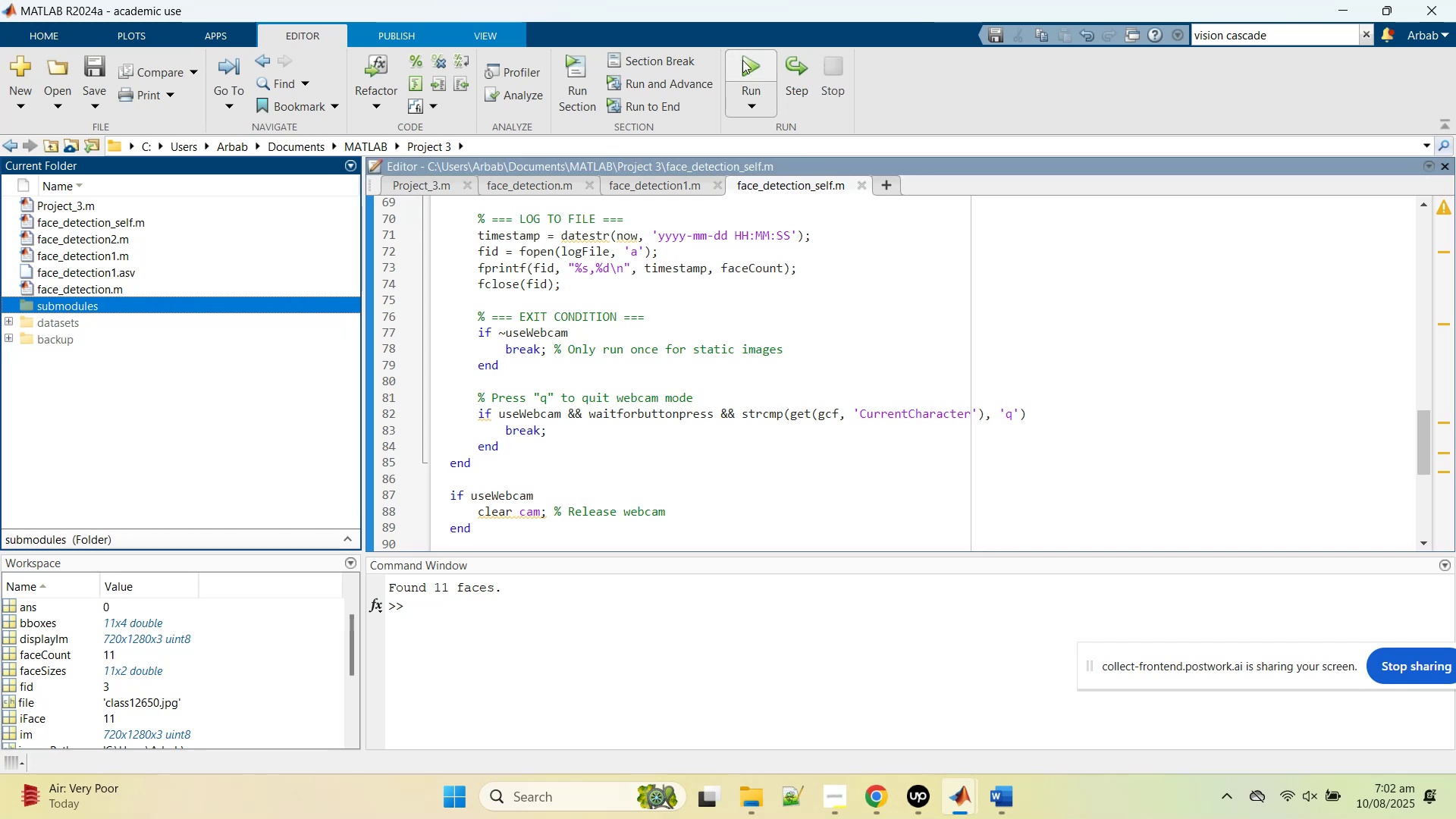 
left_click([742, 60])
 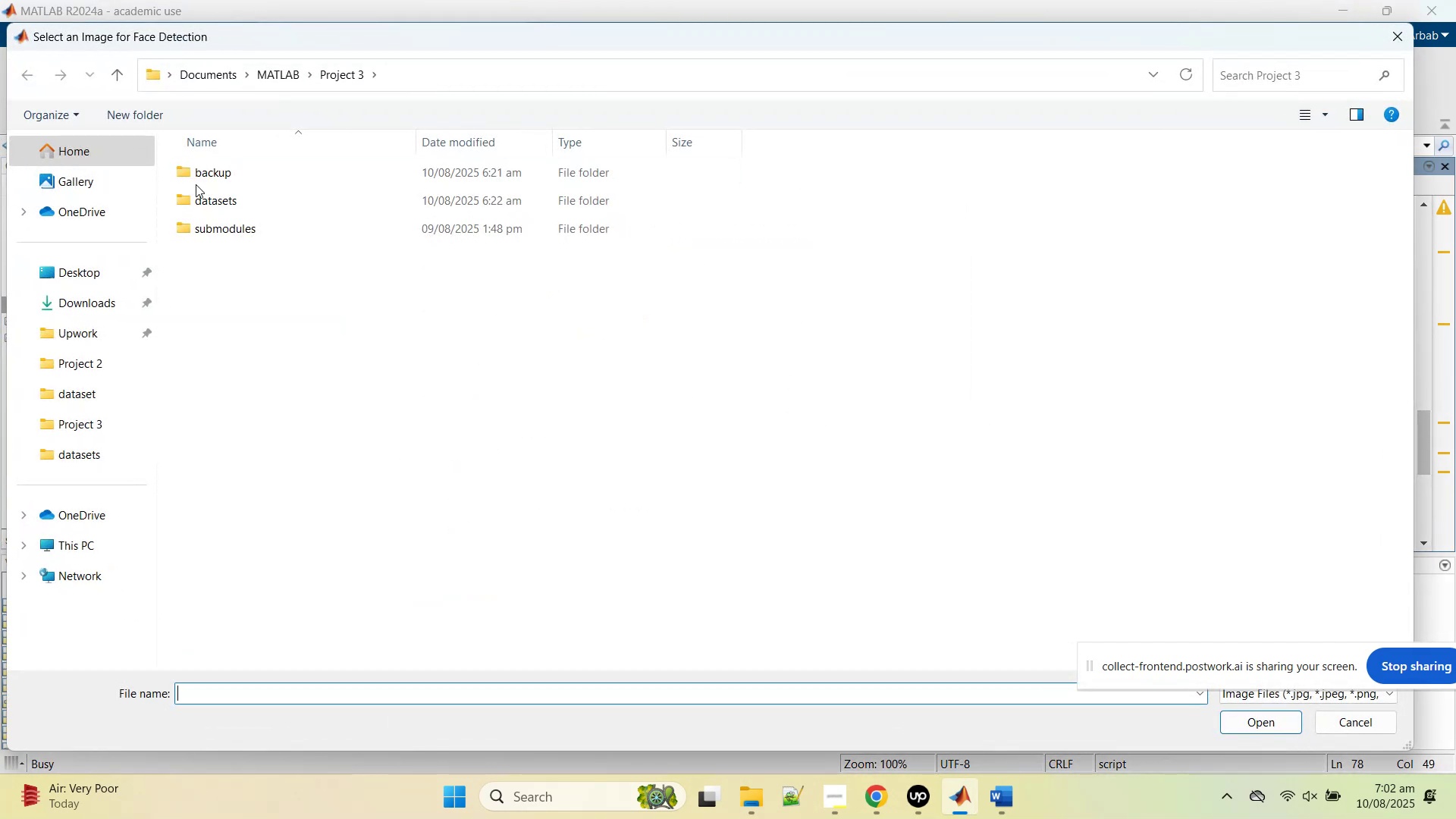 
double_click([195, 188])
 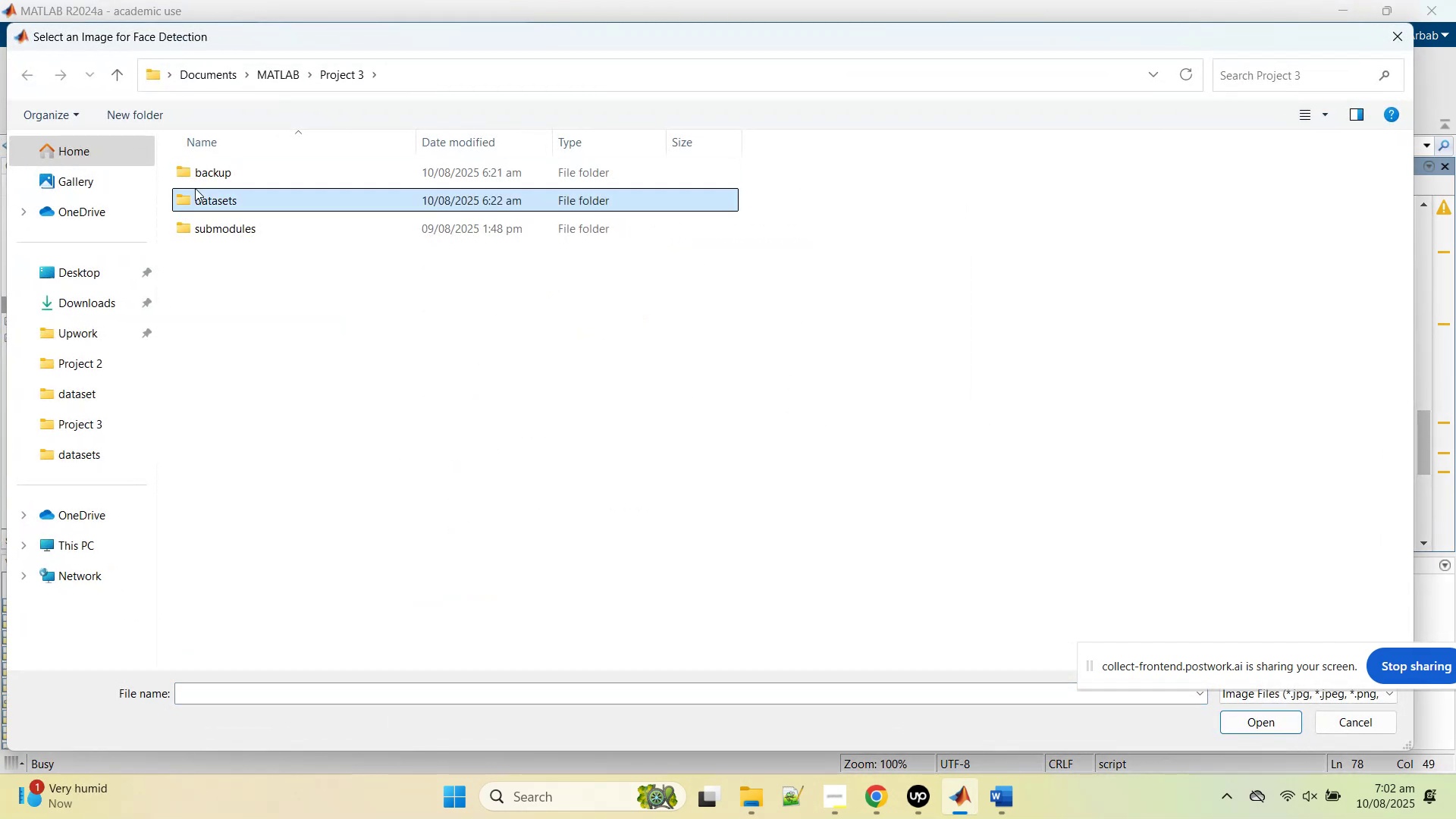 
triple_click([195, 188])
 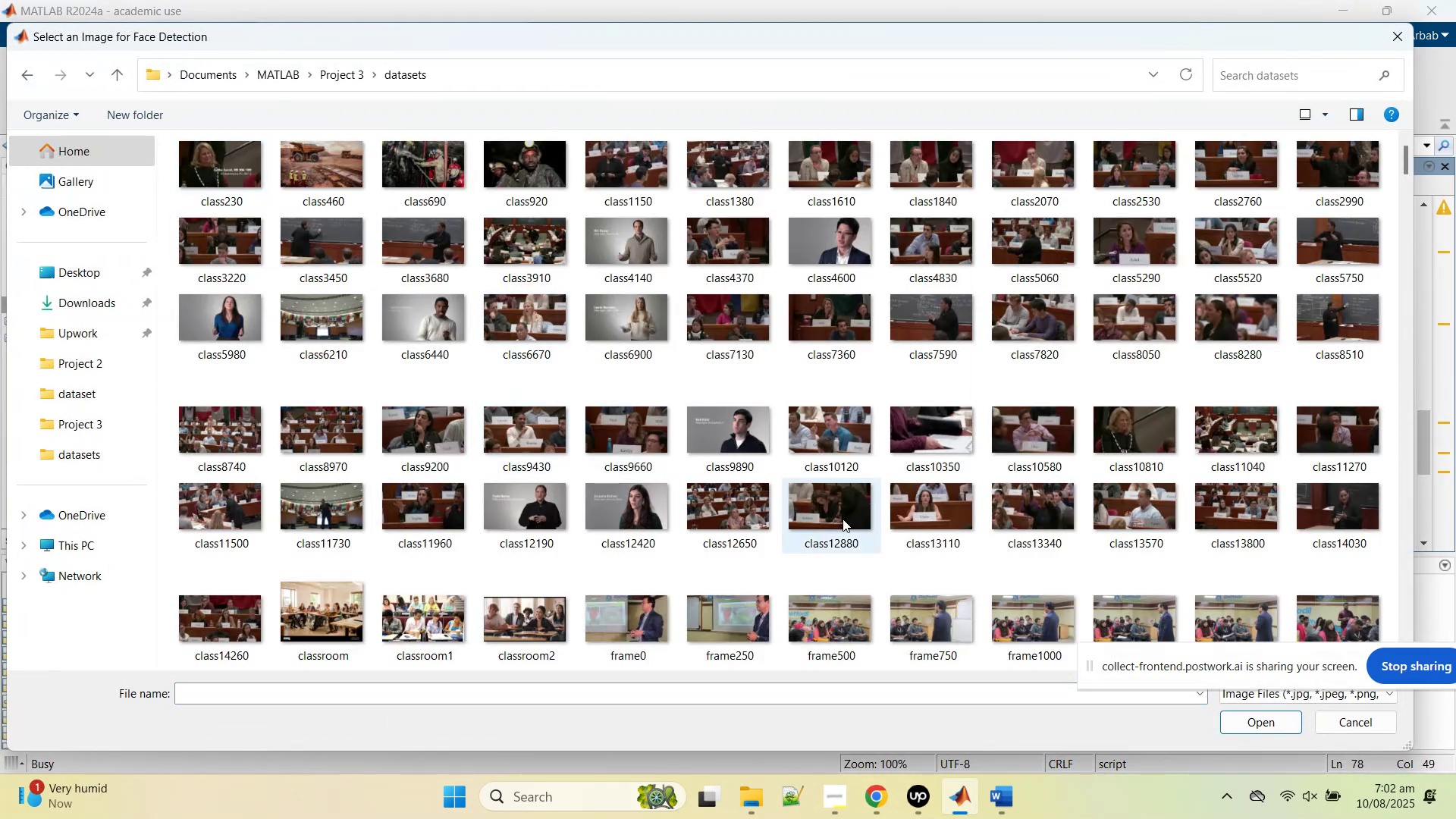 
scroll: coordinate [1147, 566], scroll_direction: down, amount: 4.0
 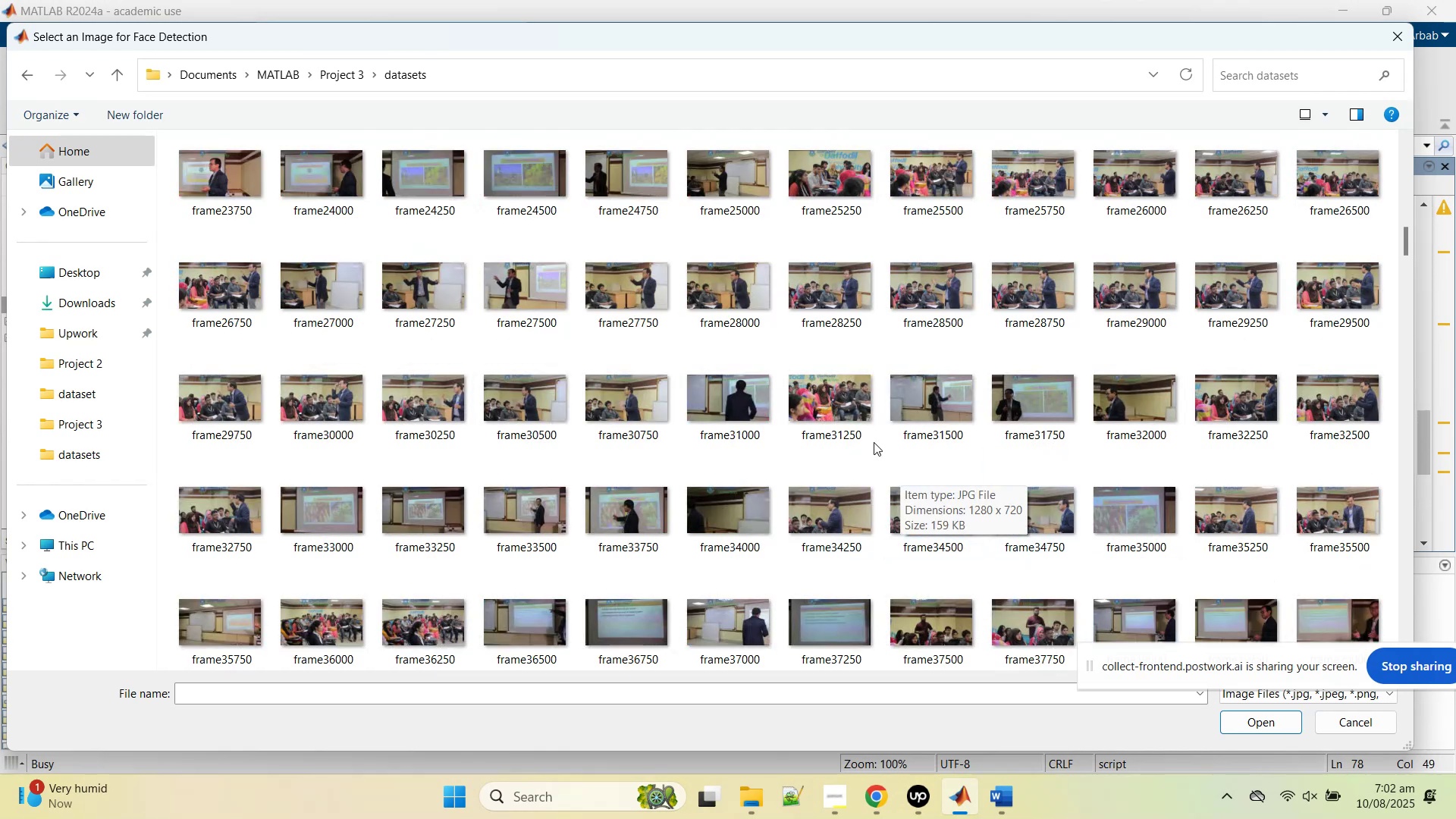 
double_click([830, 408])
 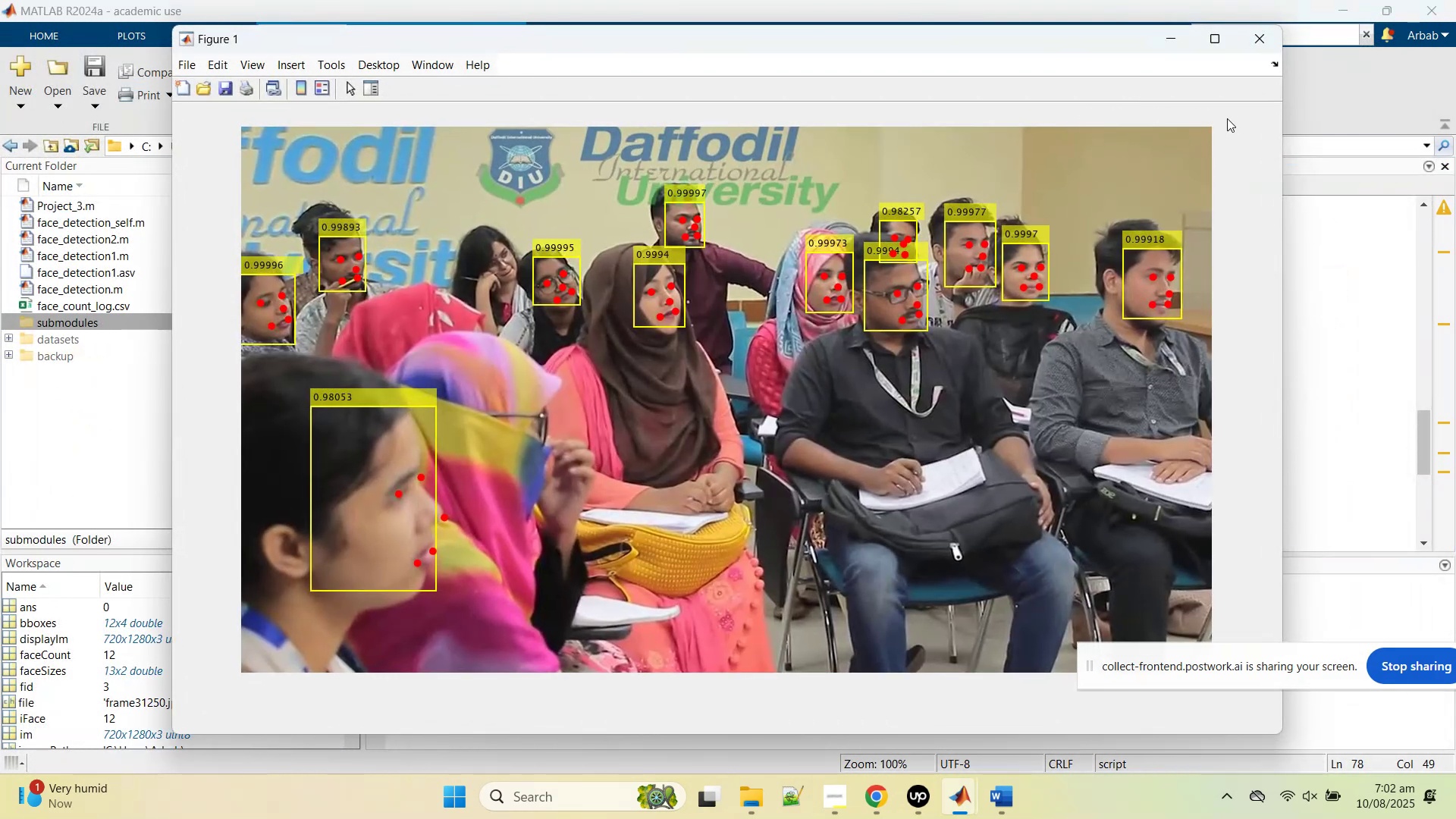 
wait(6.5)
 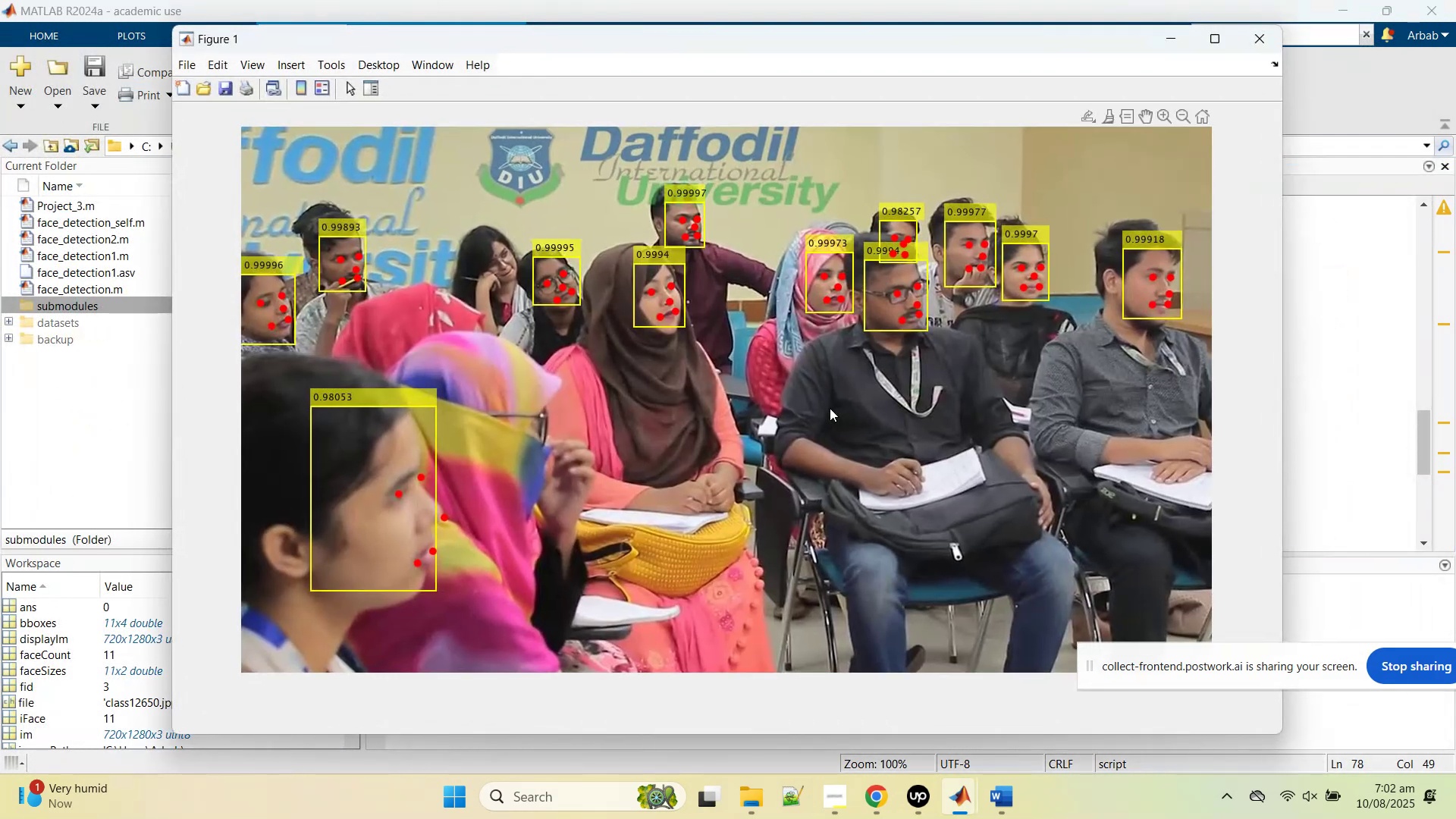 
left_click([1262, 44])
 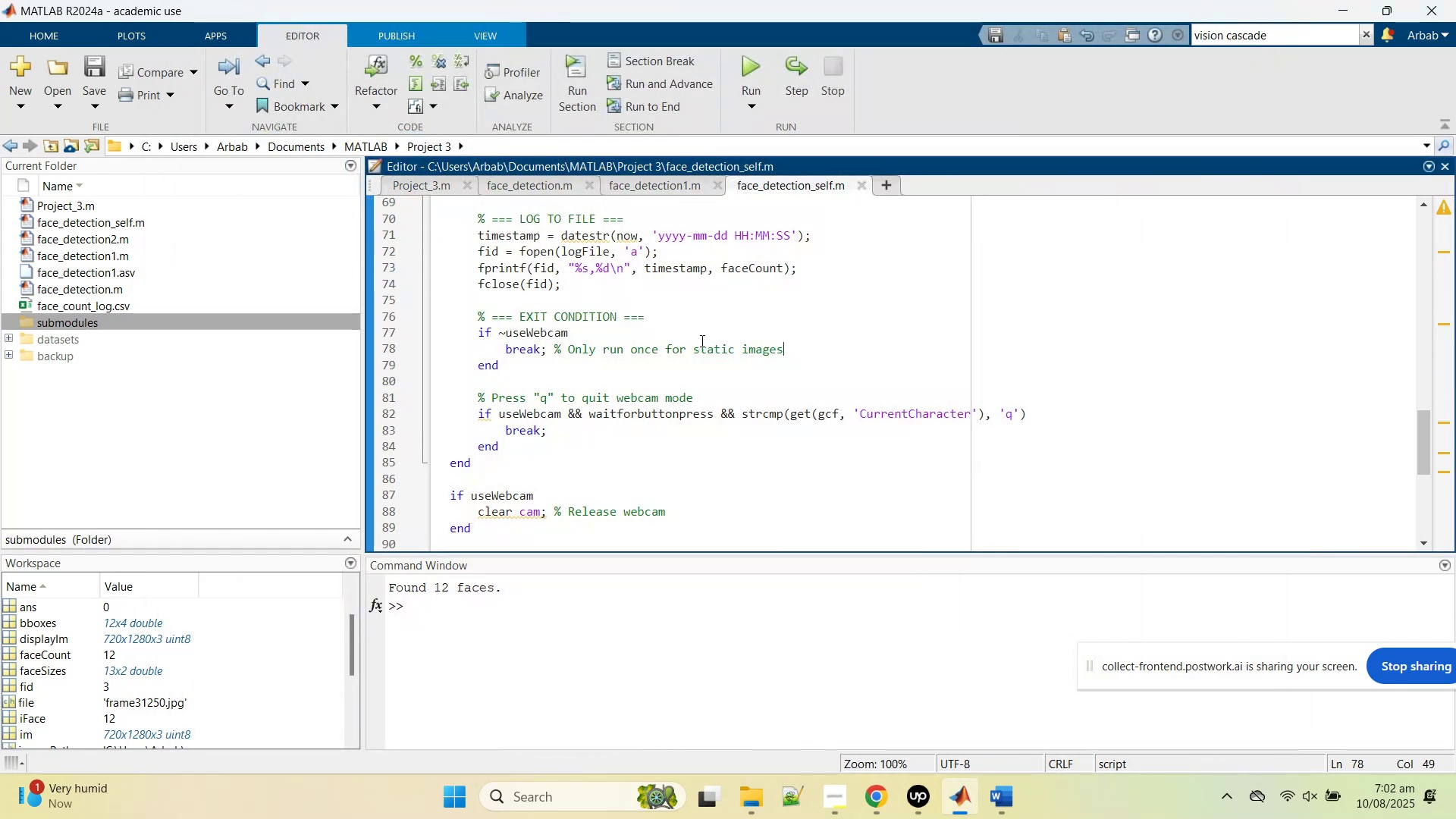 
left_click([693, 346])
 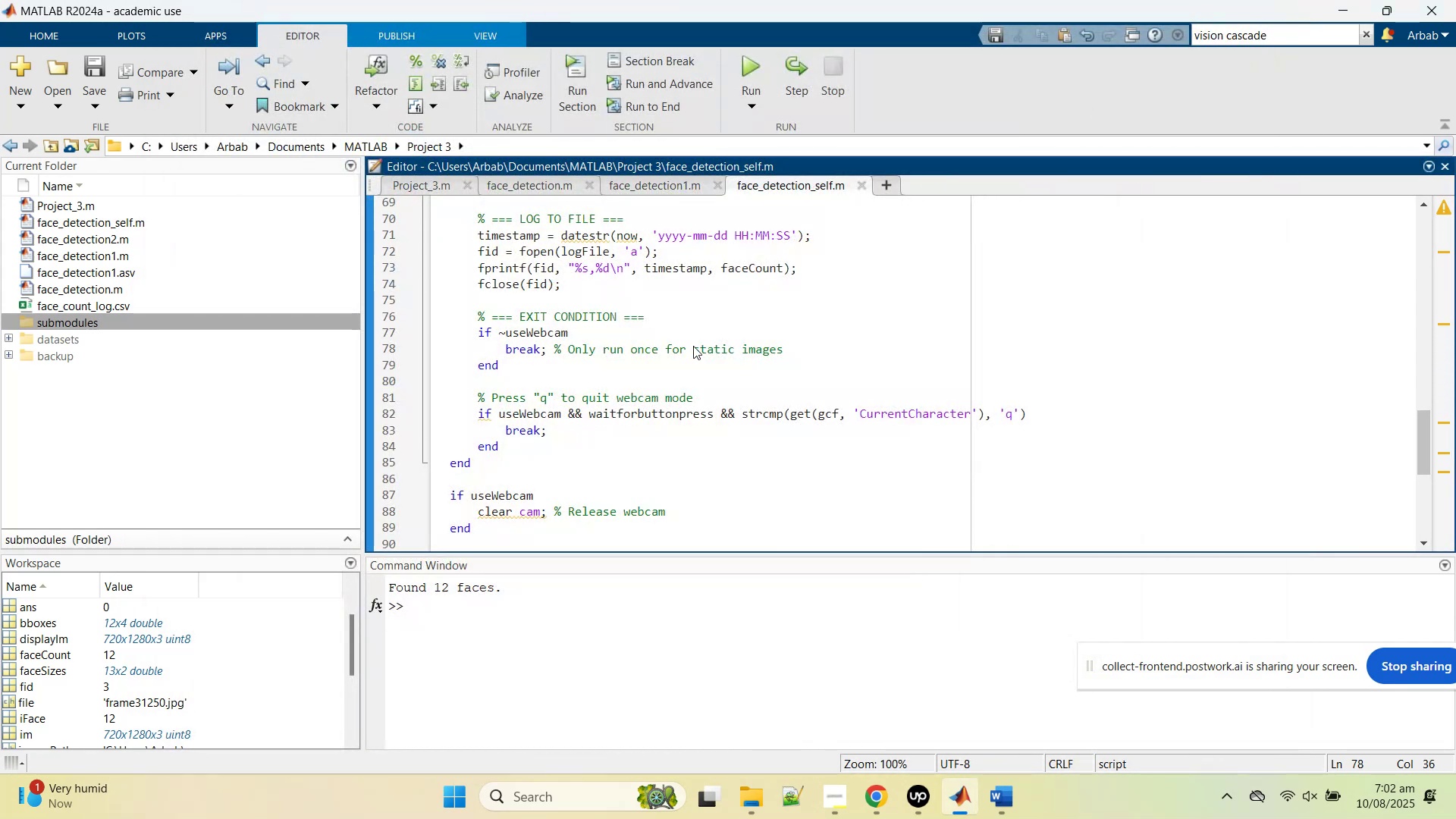 
wait(8.27)
 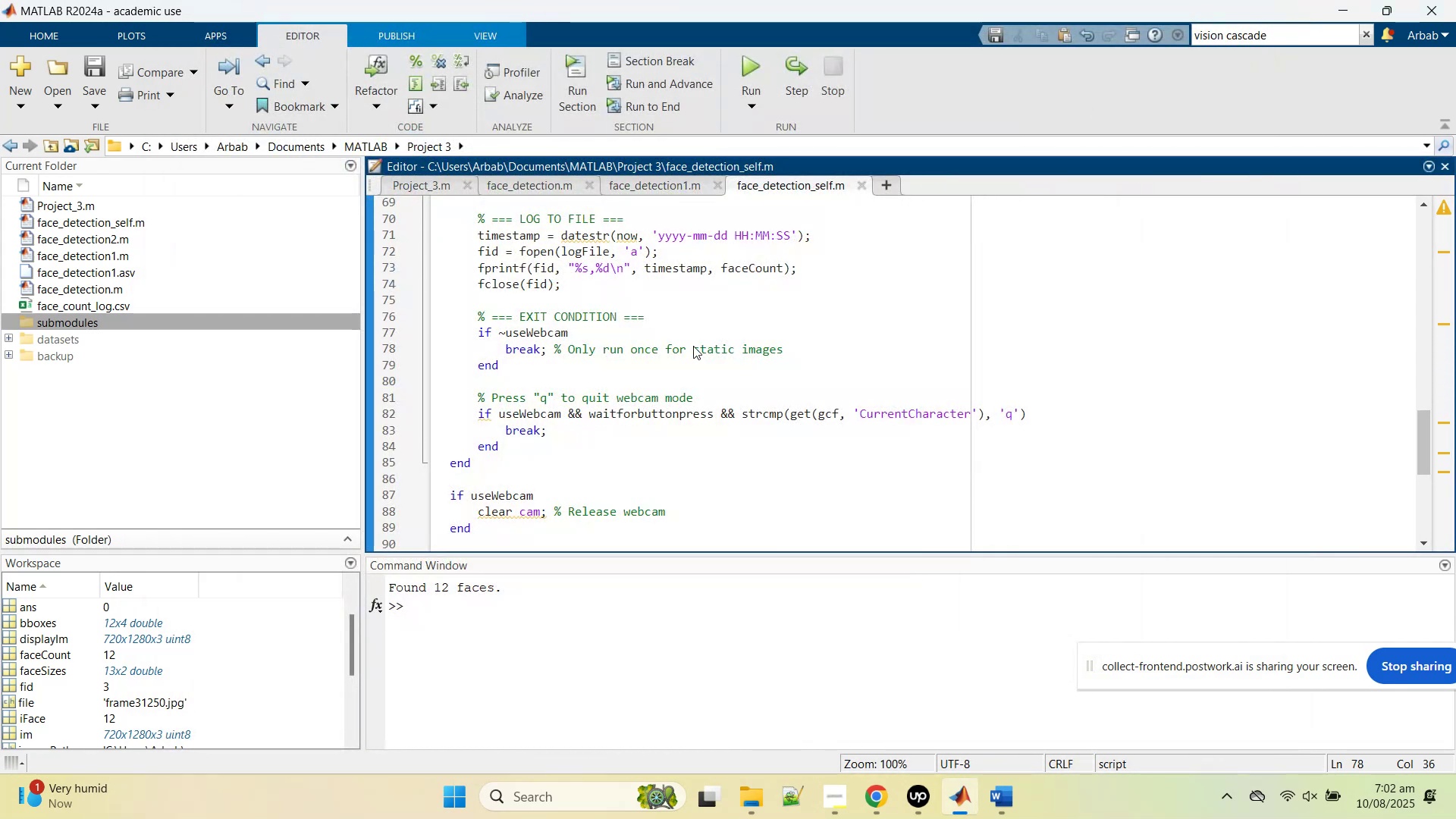 
left_click([102, 225])
 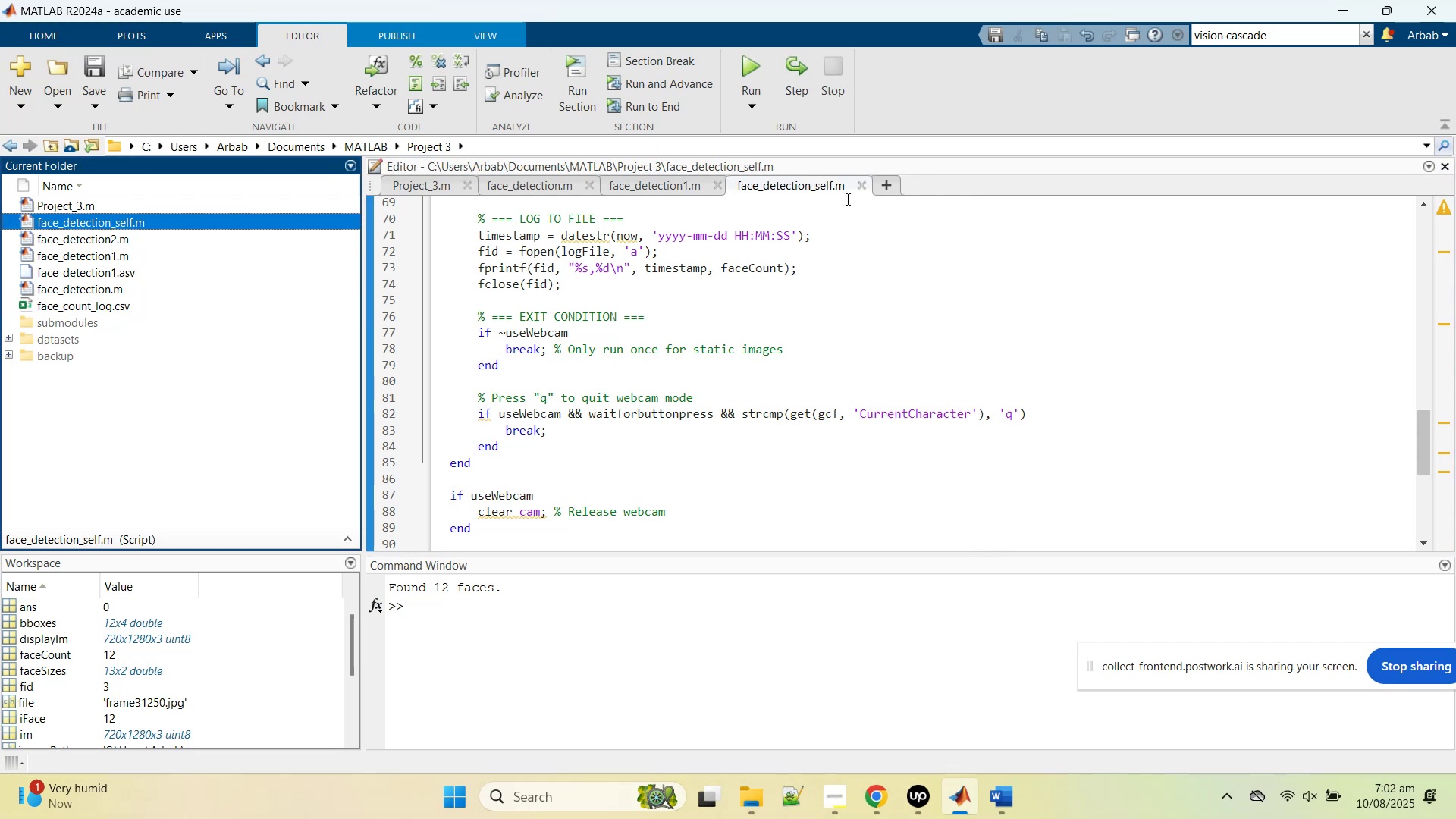 
key(Shift+ShiftLeft)
 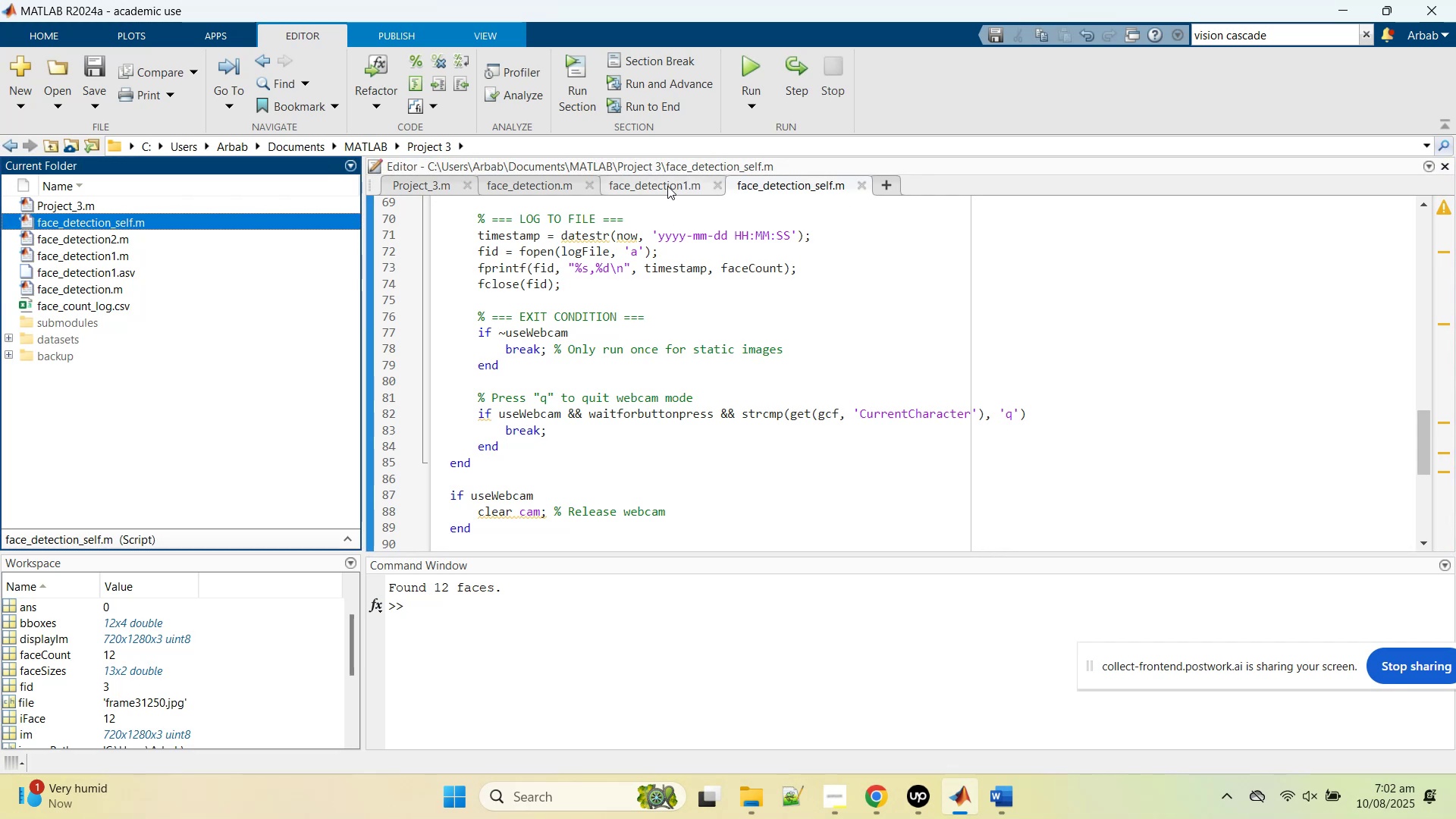 
left_click([667, 186])
 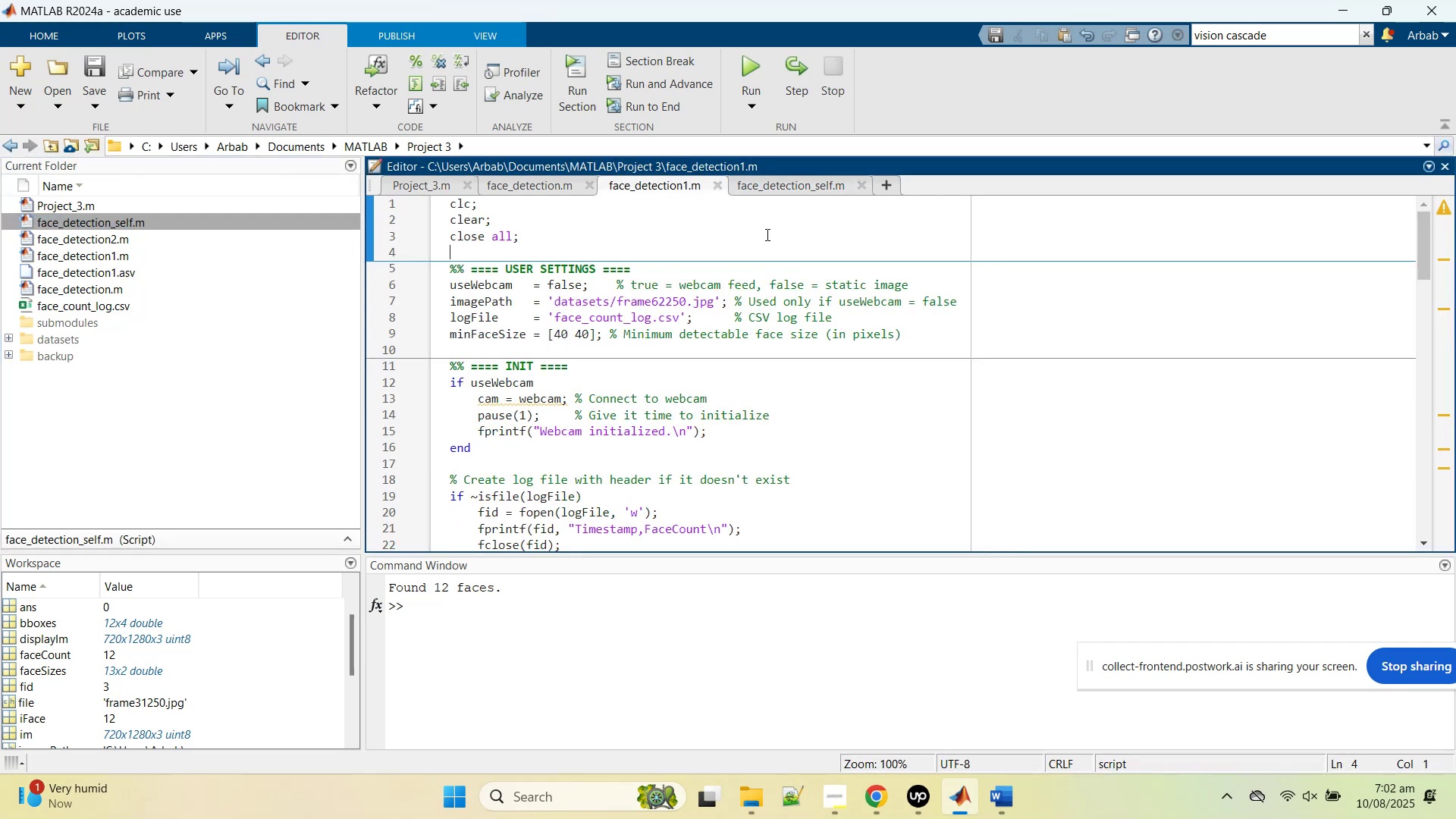 
scroll: coordinate [755, 302], scroll_direction: up, amount: 3.0
 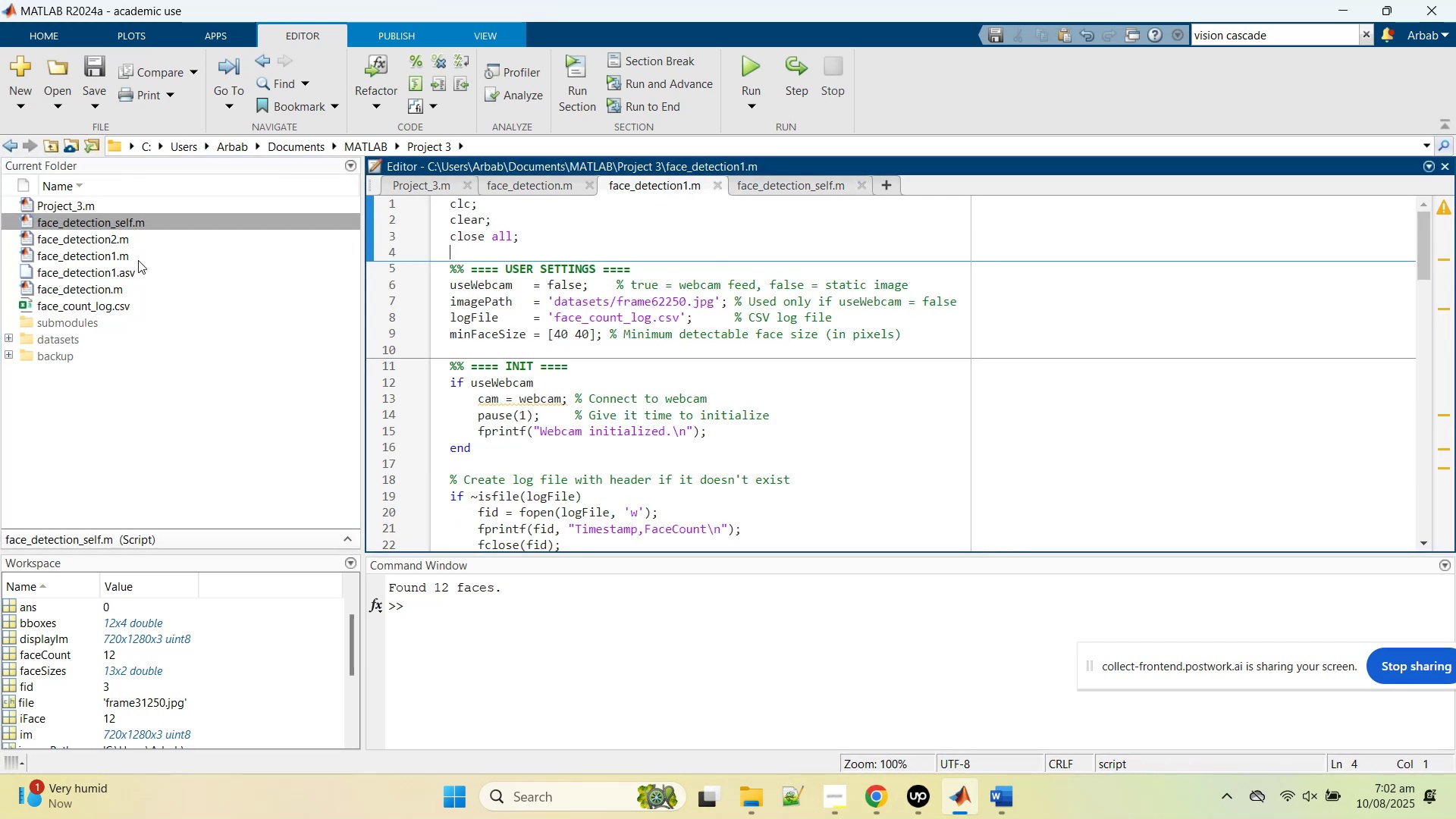 
double_click([102, 255])
 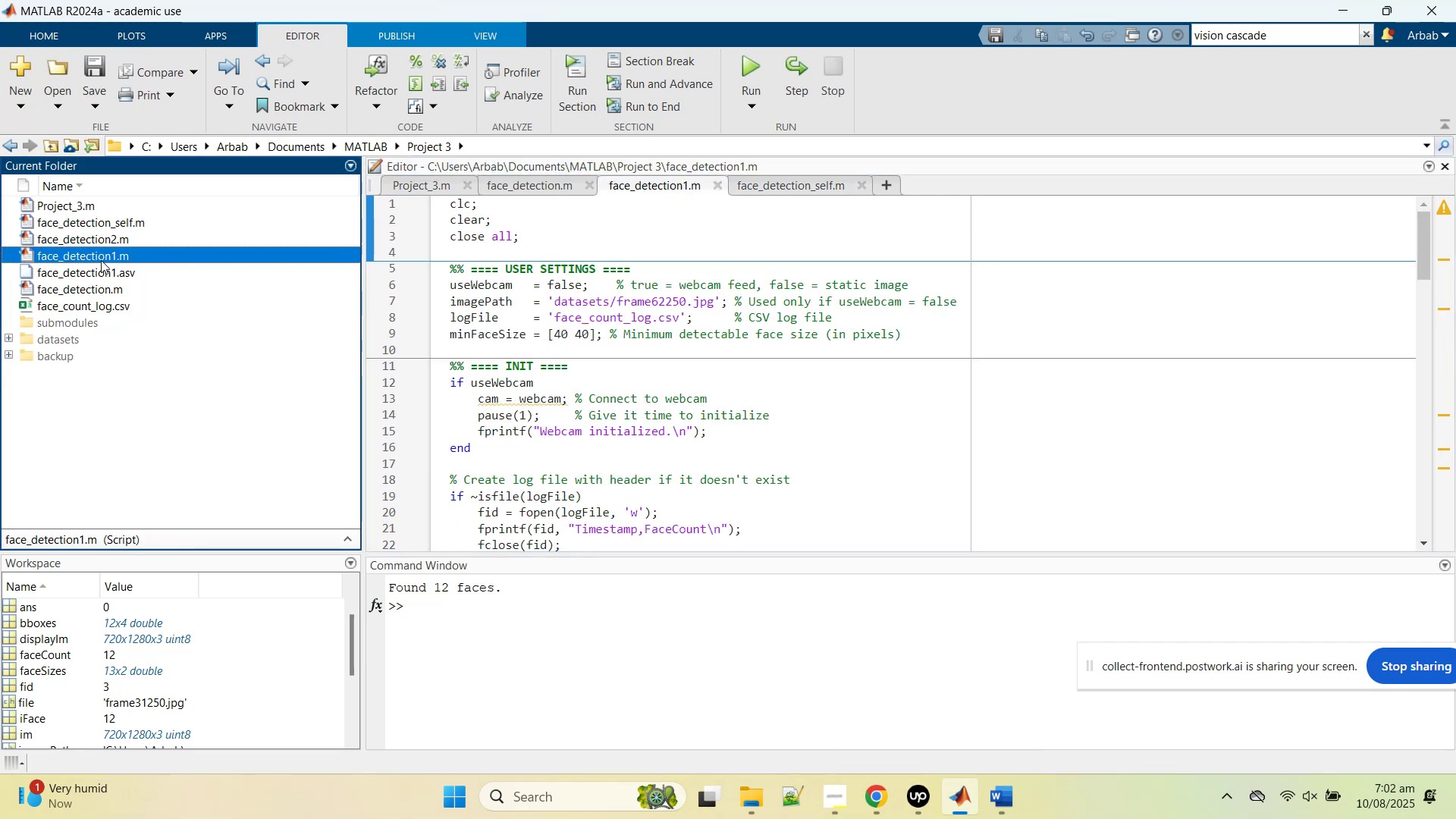 
triple_click([101, 260])
 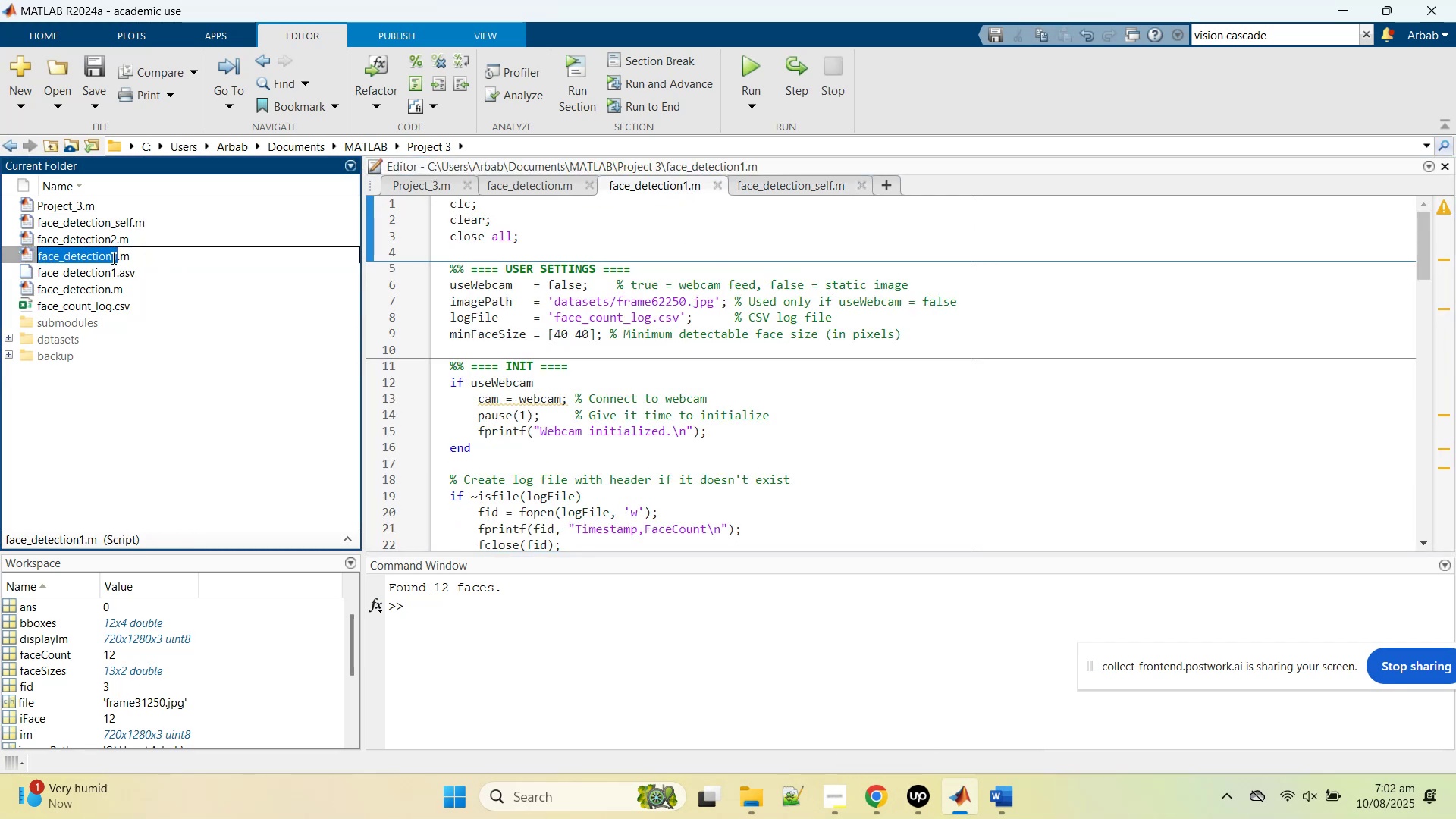 
left_click([112, 258])
 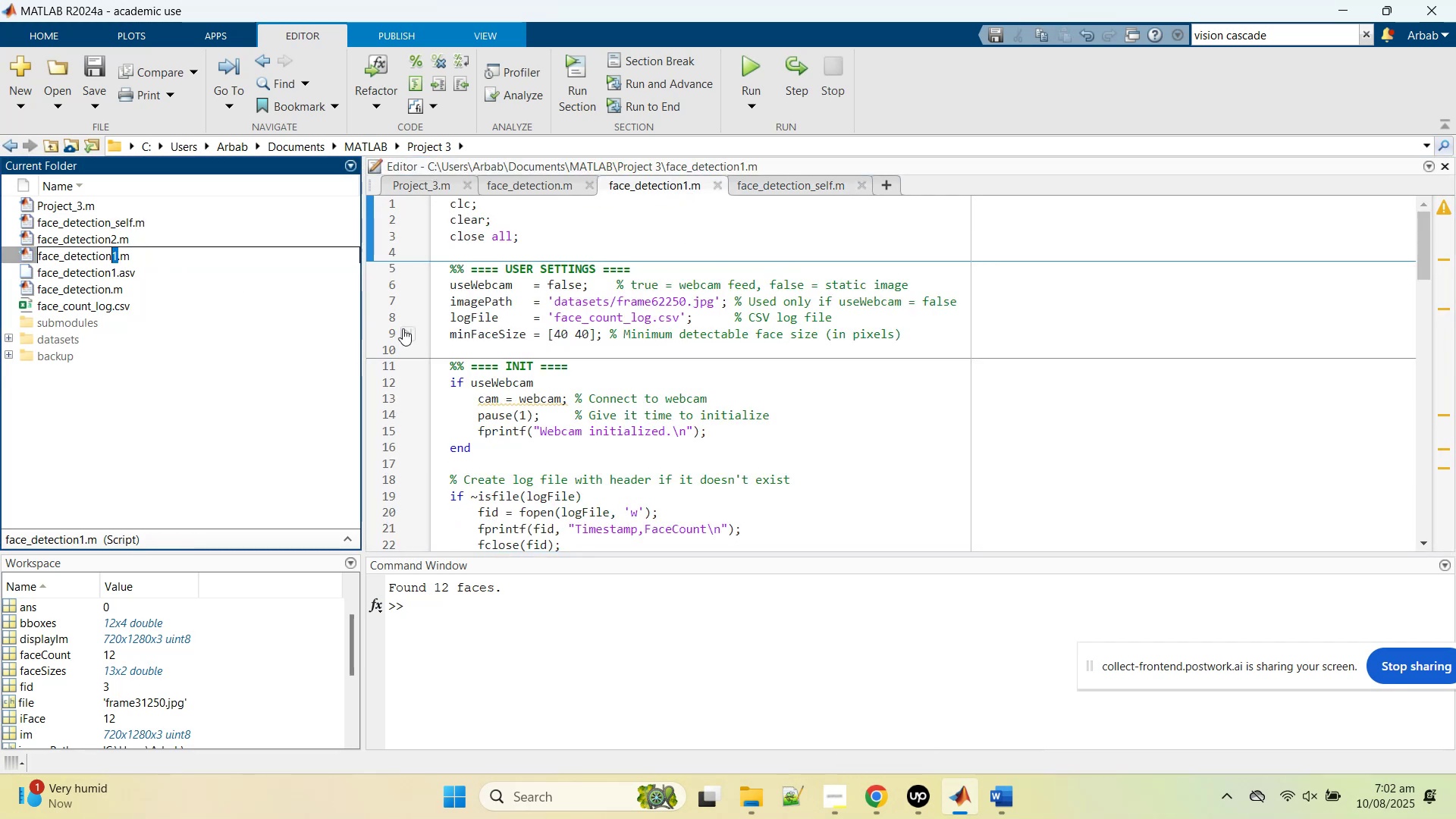 
type(_+)
key(Backspace)
type(sel)
key(Backspace)
key(Backspace)
key(Backspace)
type(call file)
key(Backspace)
key(Backspace)
key(Backspace)
key(Backspace)
key(Backspace)
key(Backspace)
key(Backspace)
key(Backspace)
key(Backspace)
type(fixed_image_final)
 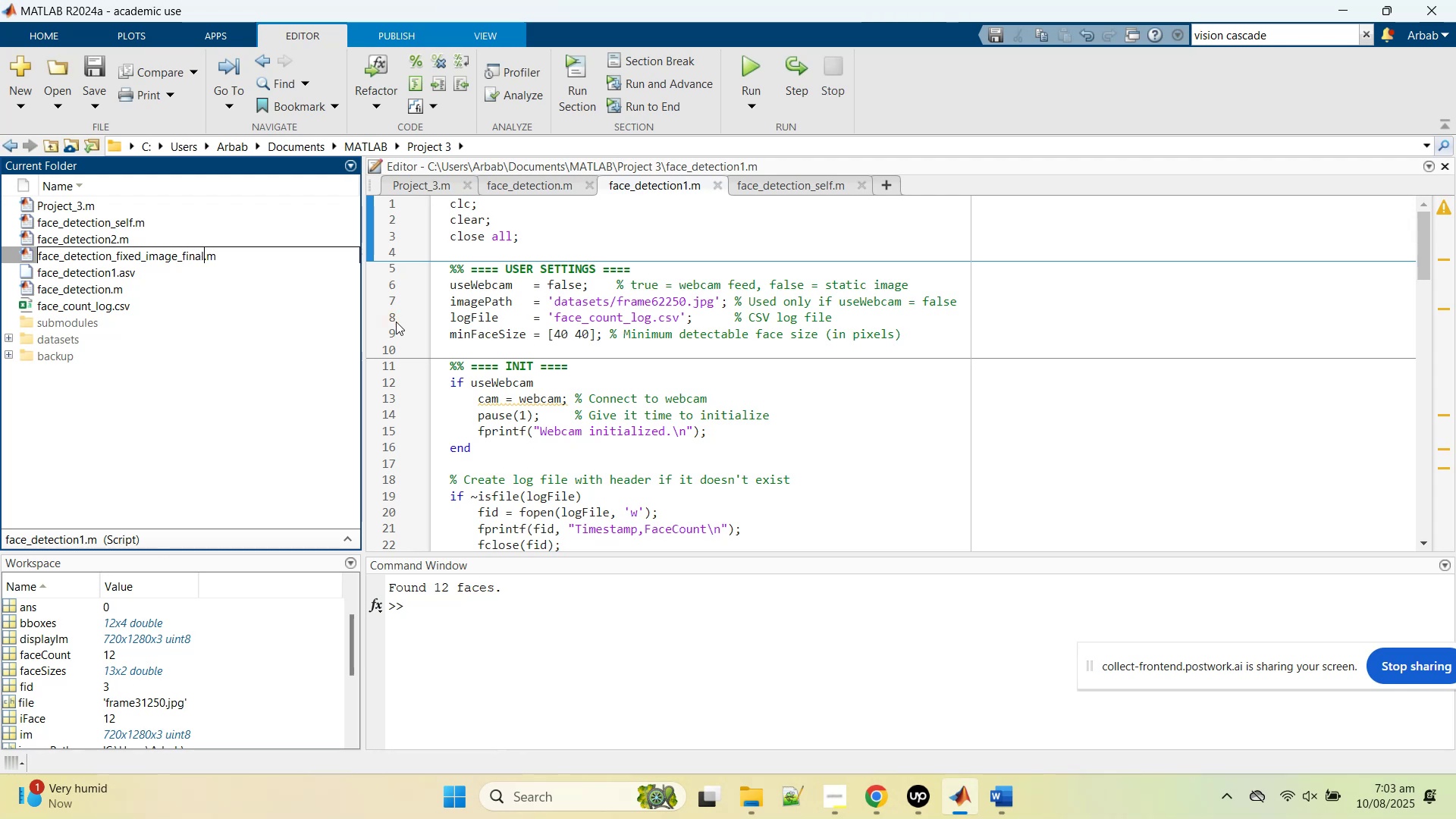 
 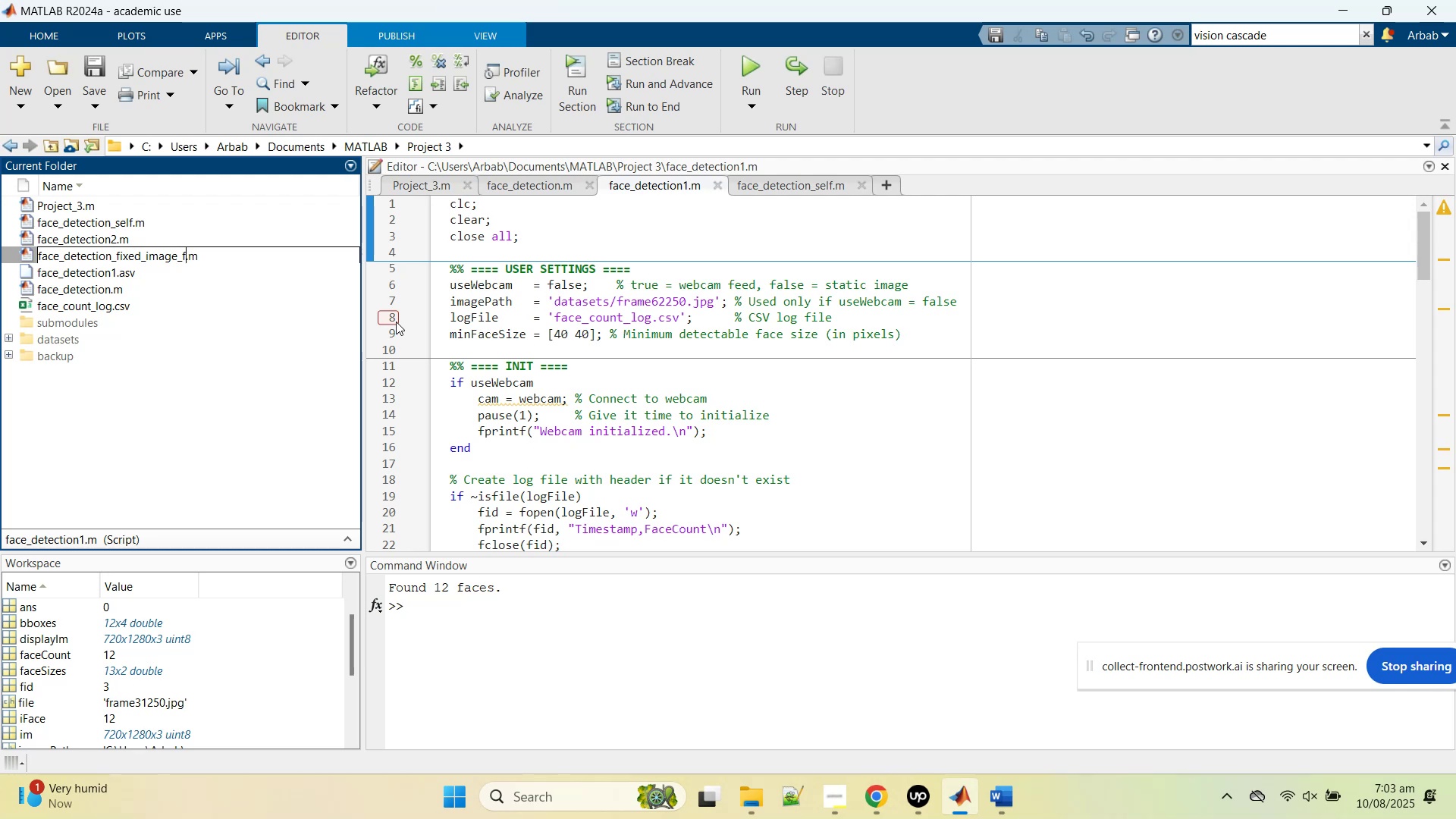 
key(Enter)
 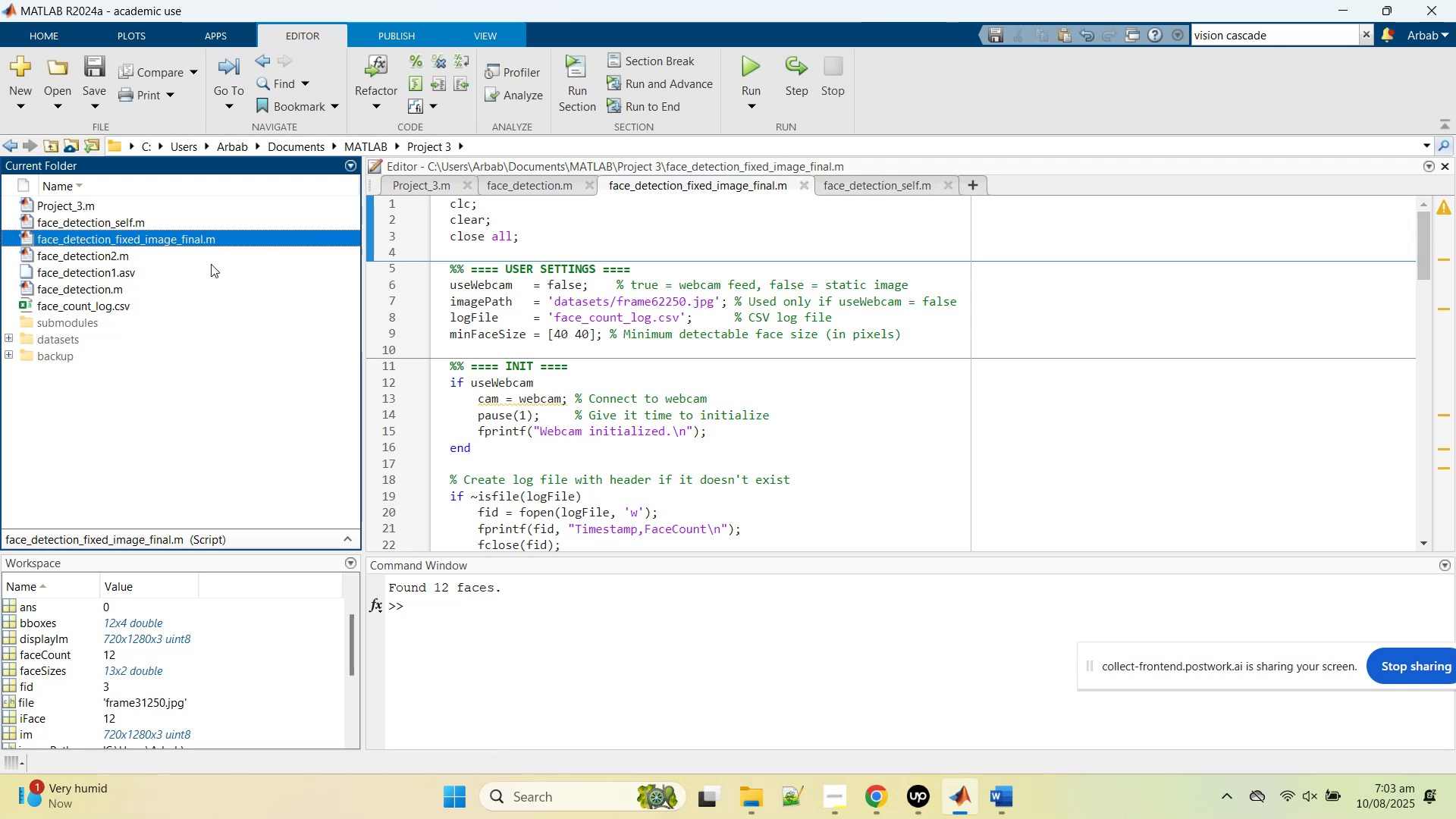 
left_click_drag(start_coordinate=[170, 238], to_coordinate=[56, 351])
 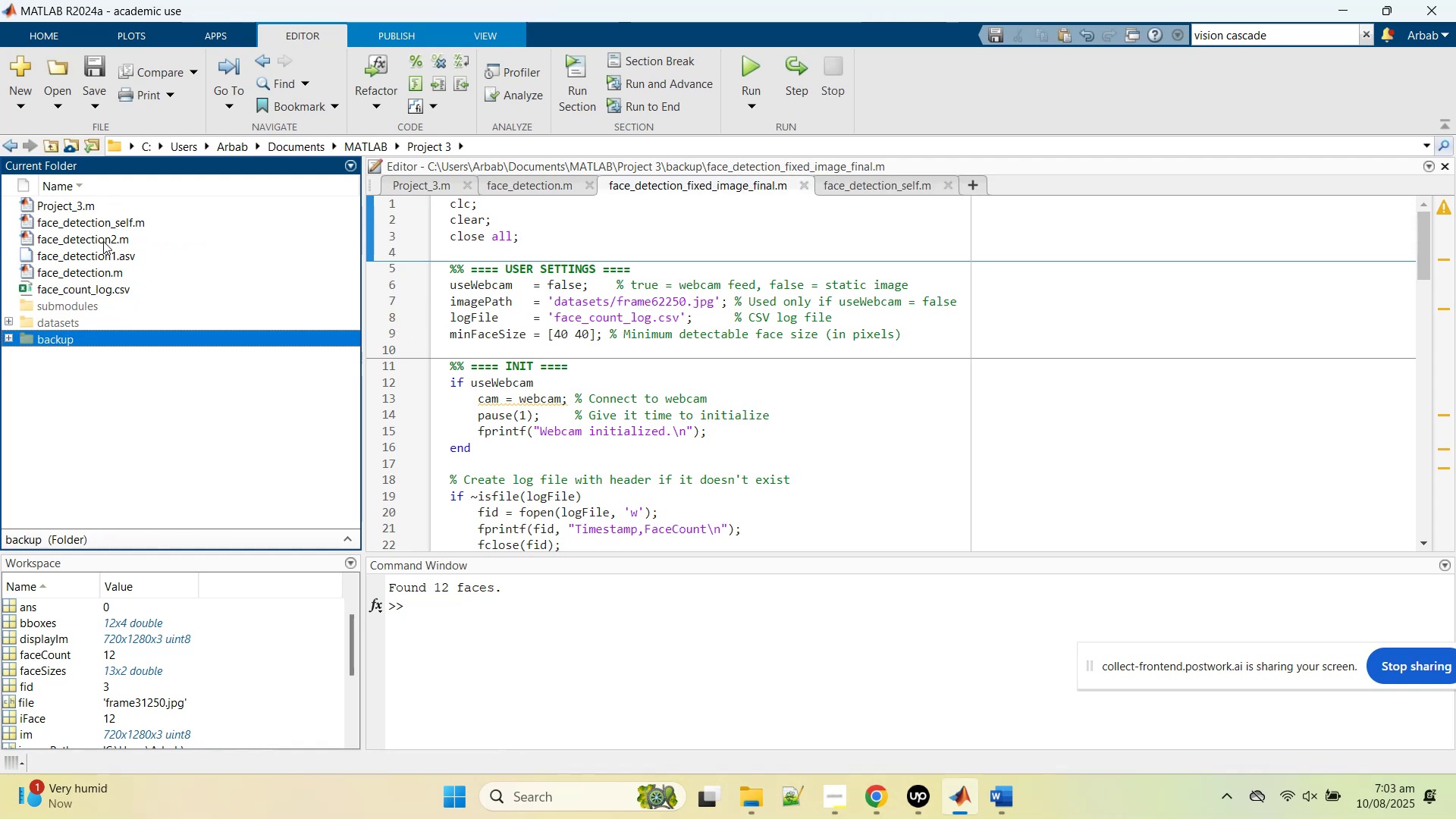 
left_click_drag(start_coordinate=[102, 237], to_coordinate=[59, 331])
 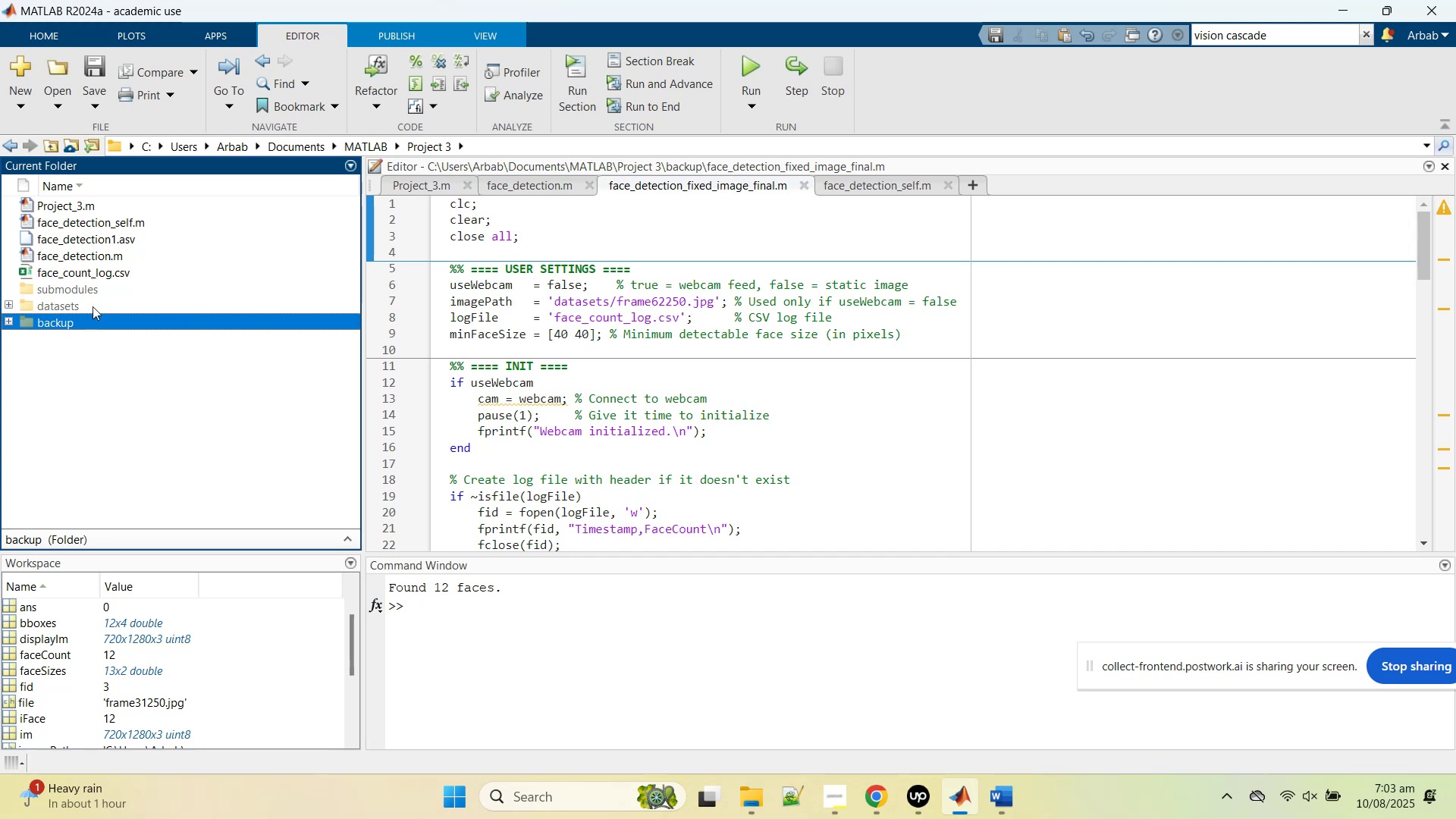 
left_click_drag(start_coordinate=[70, 256], to_coordinate=[58, 318])
 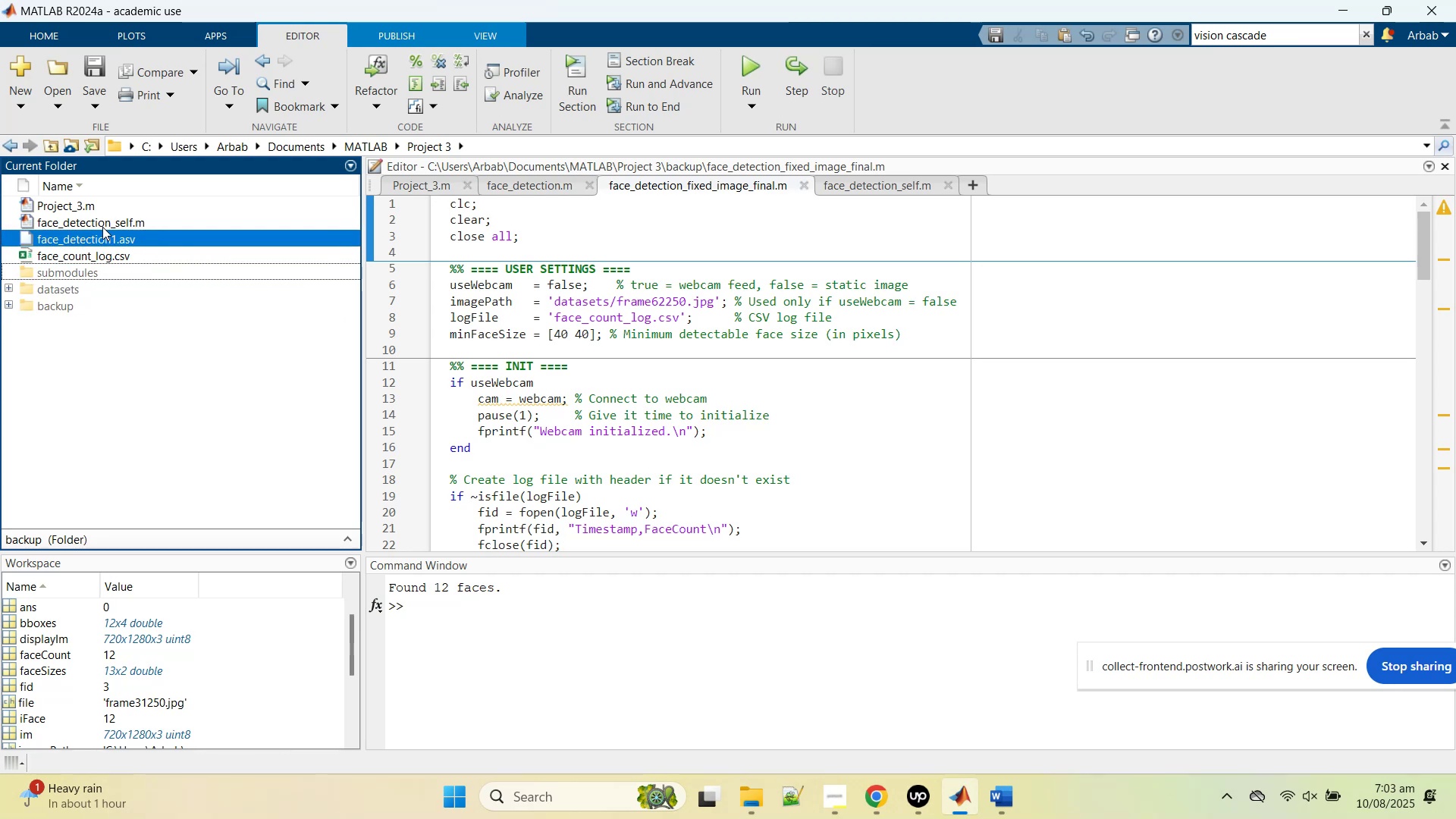 
wait(6.09)
 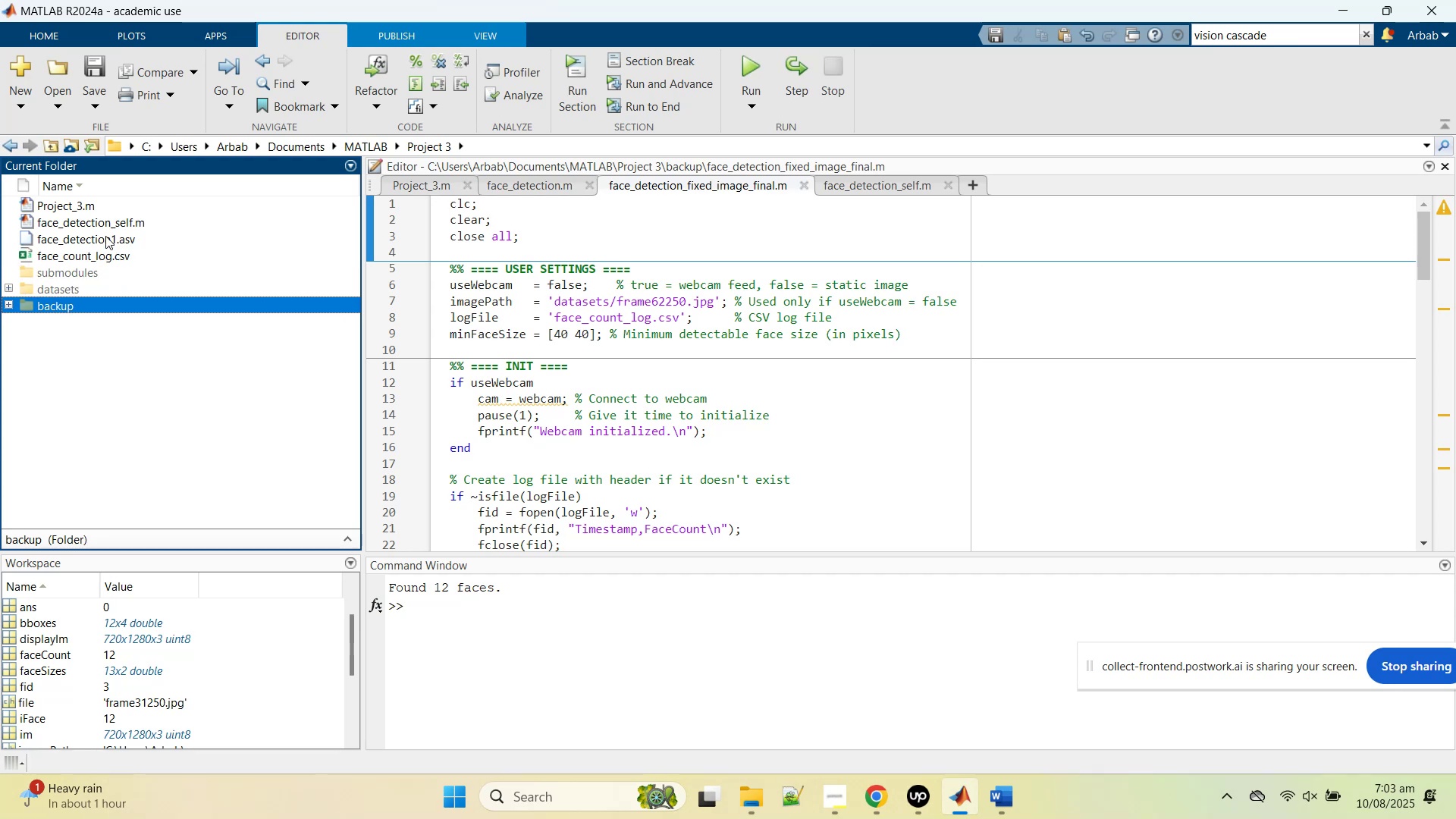 
key(Delete)
 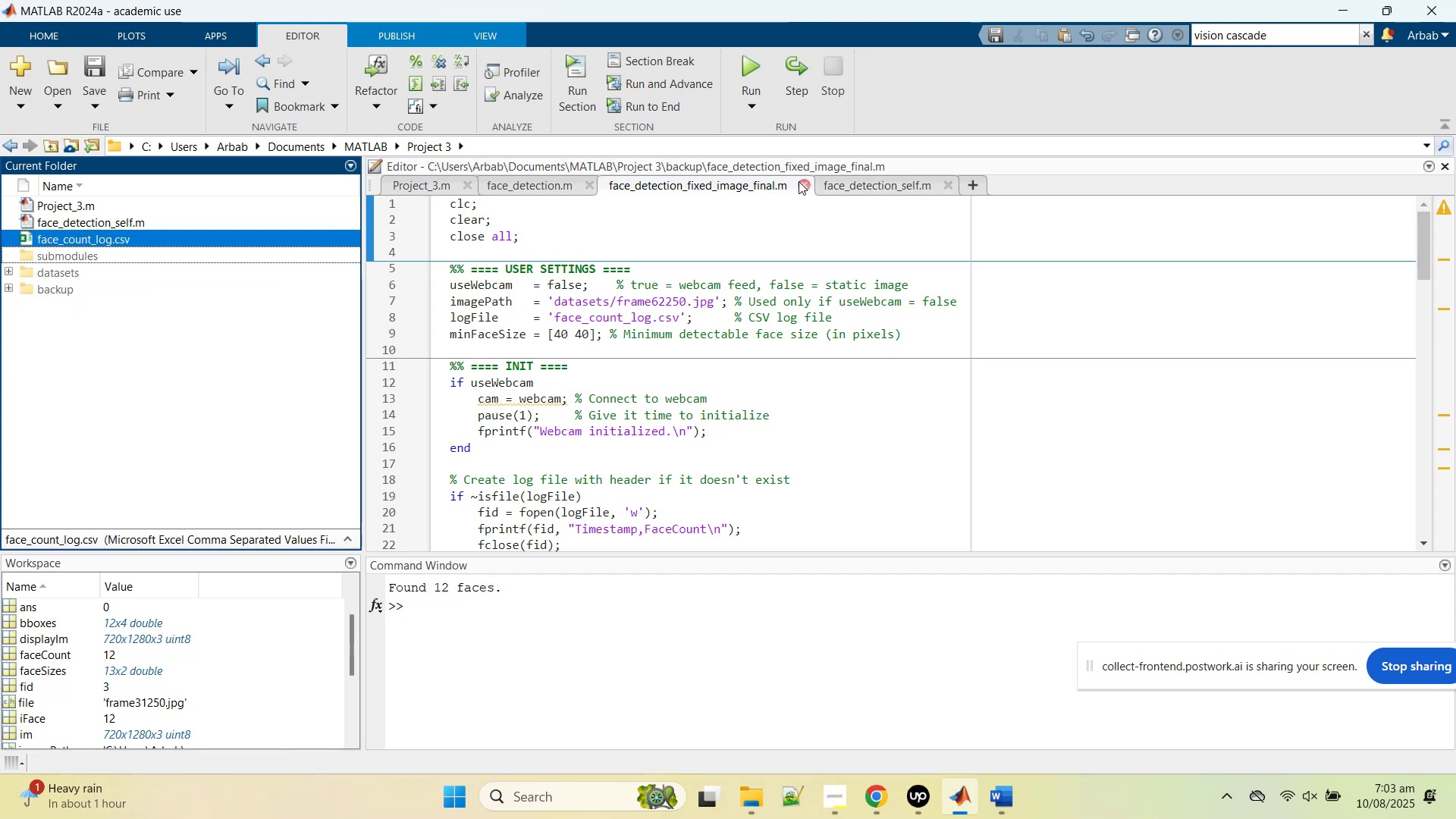 
left_click([802, 181])
 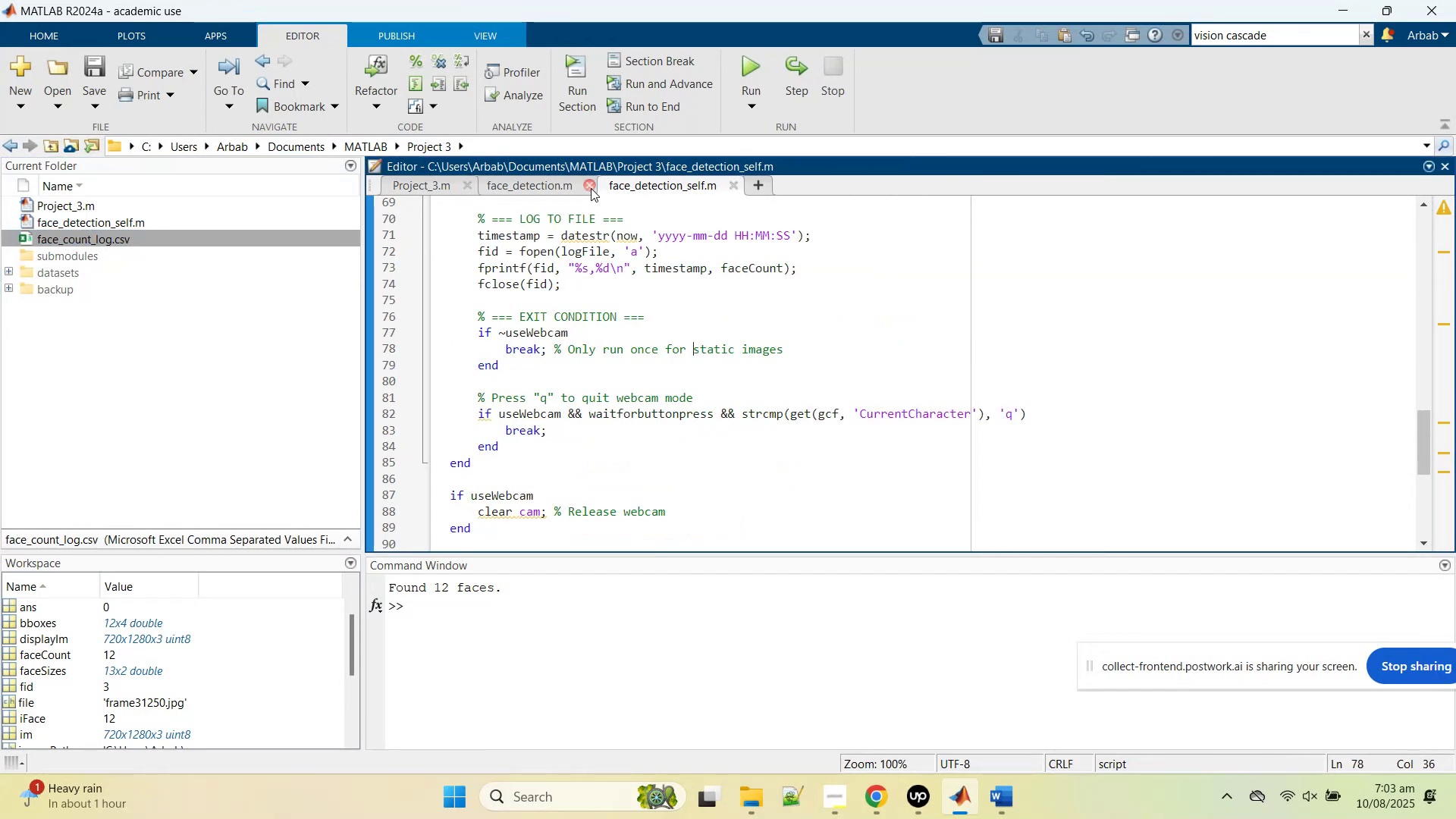 
left_click([591, 188])
 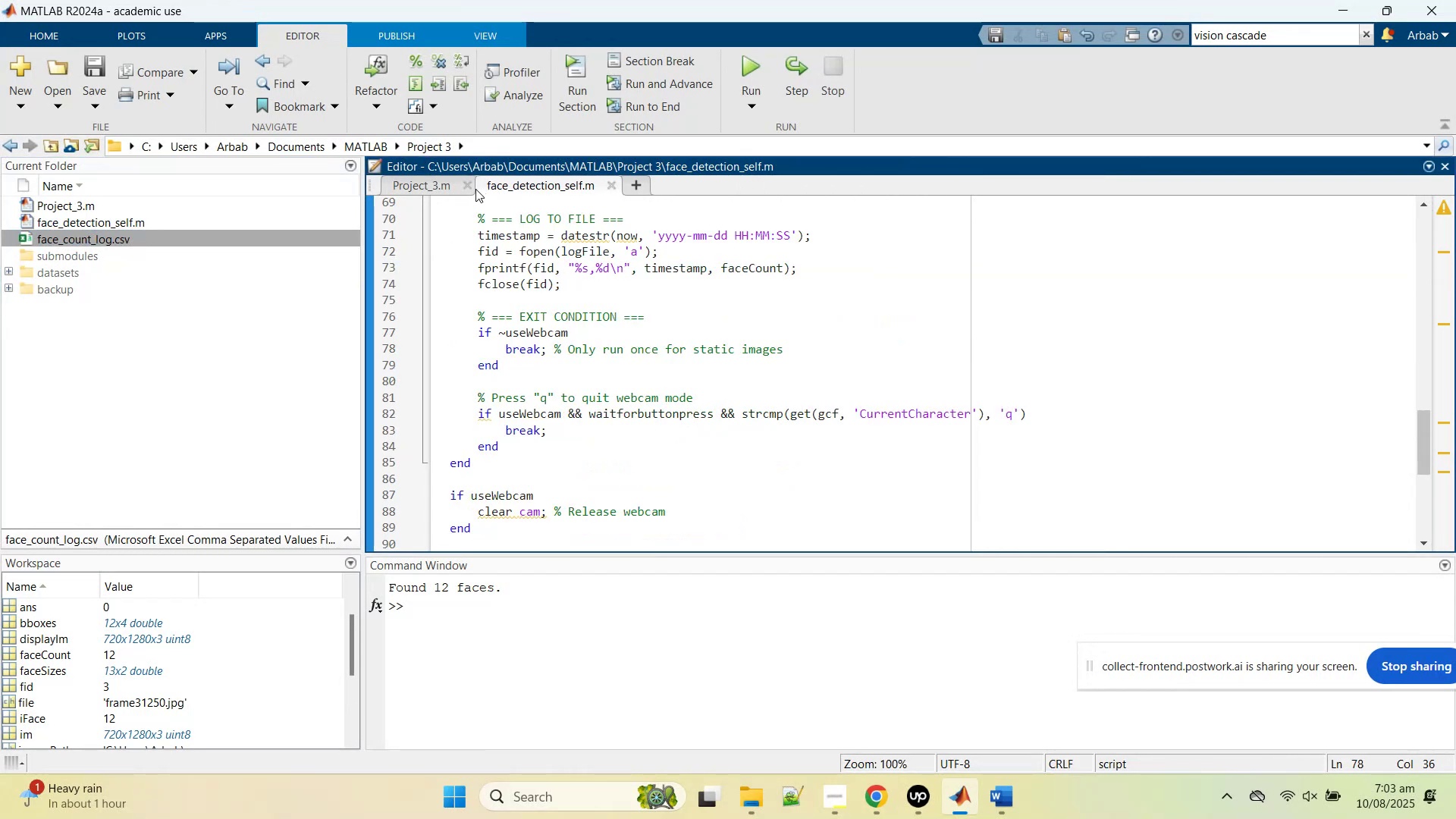 
left_click([469, 190])
 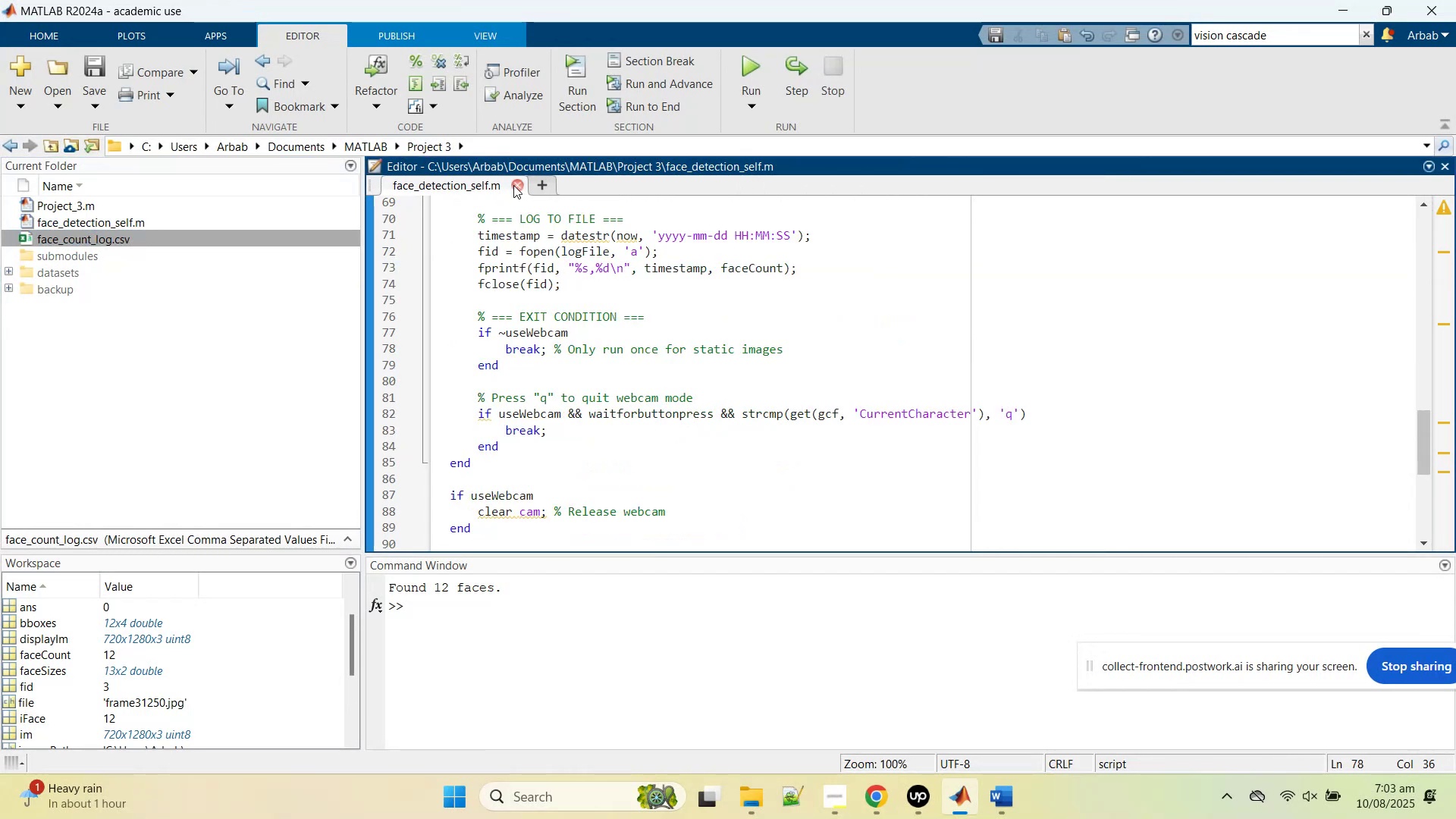 
left_click([513, 184])
 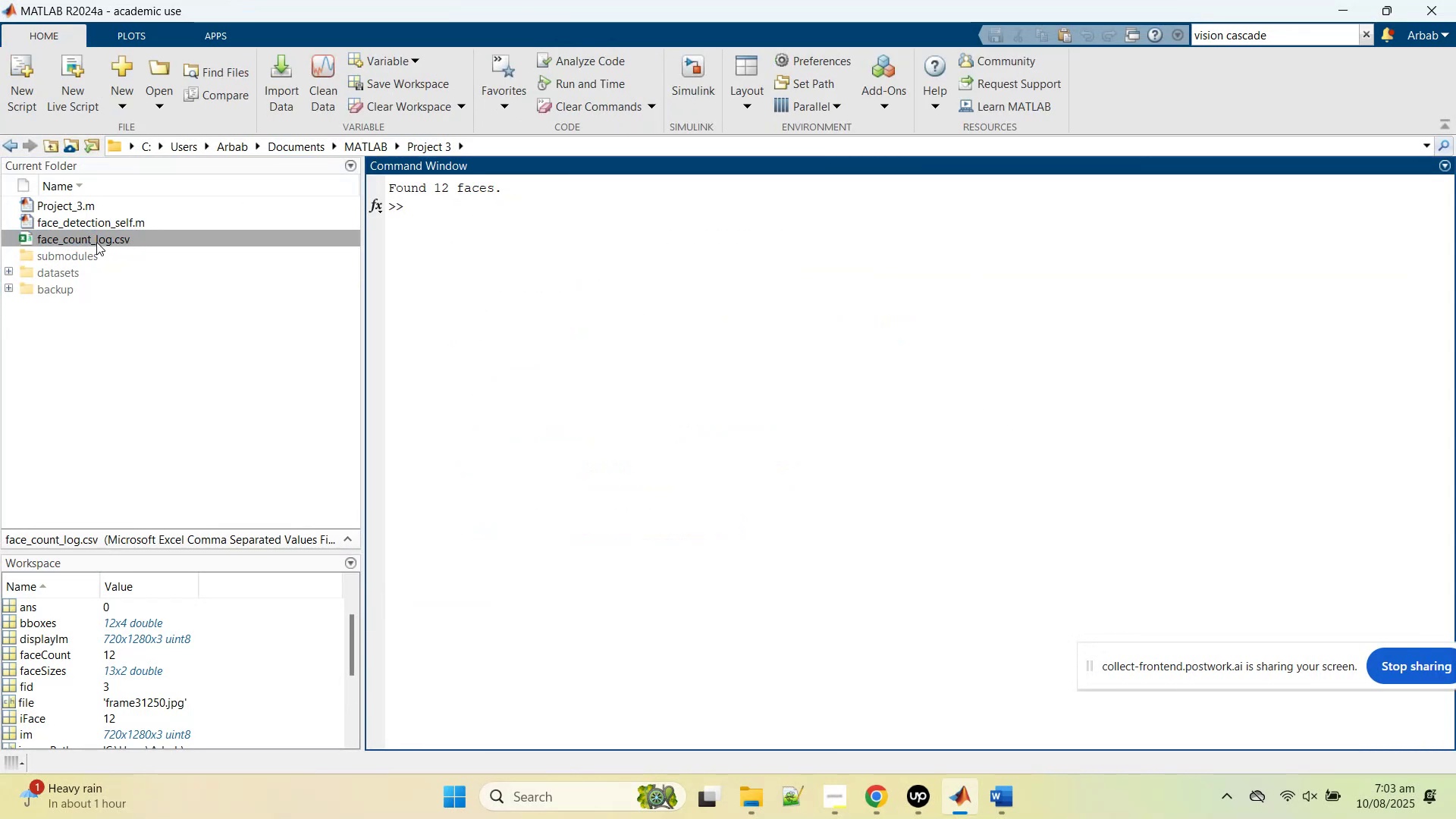 
left_click([112, 225])
 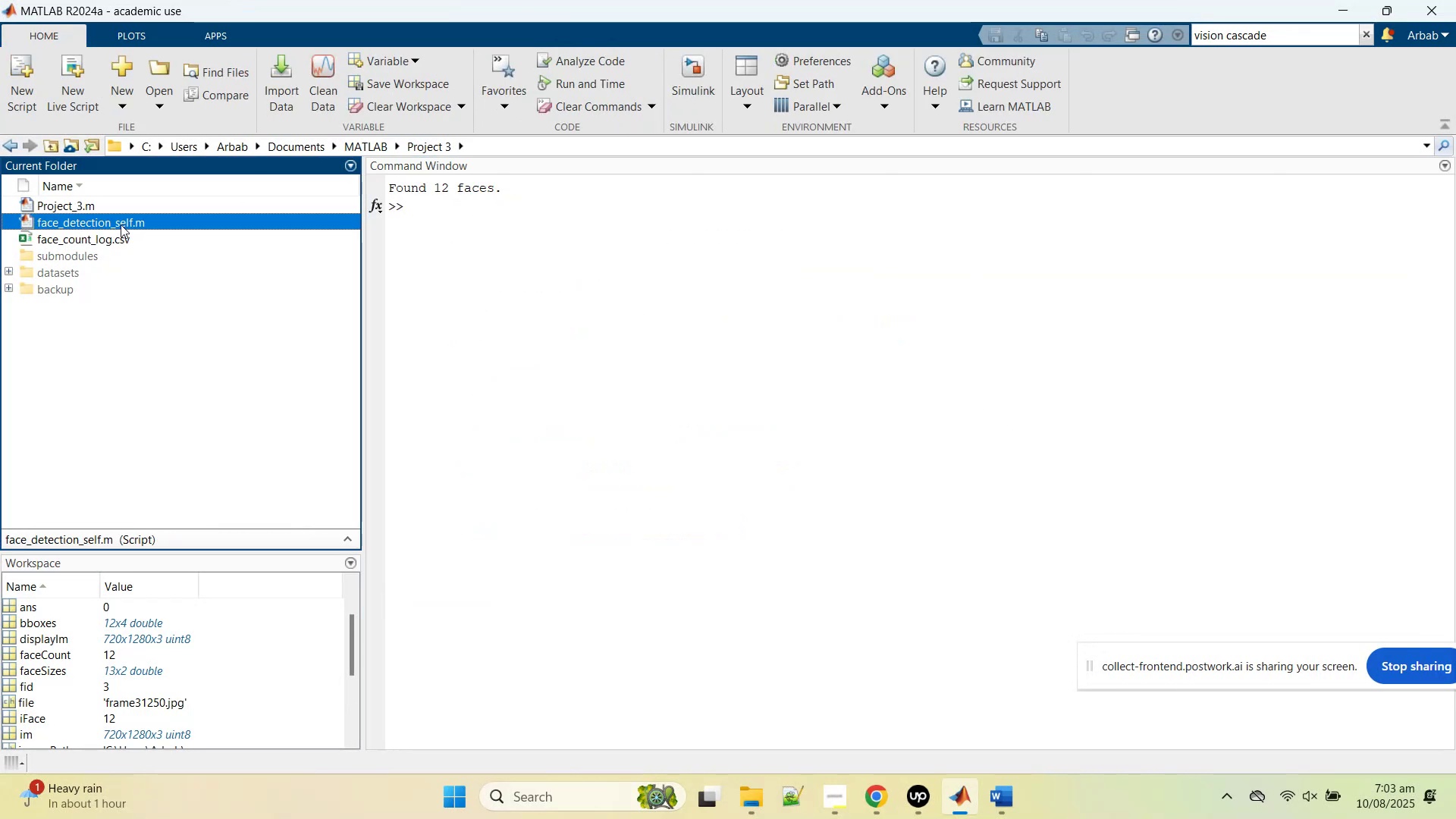 
double_click([109, 224])
 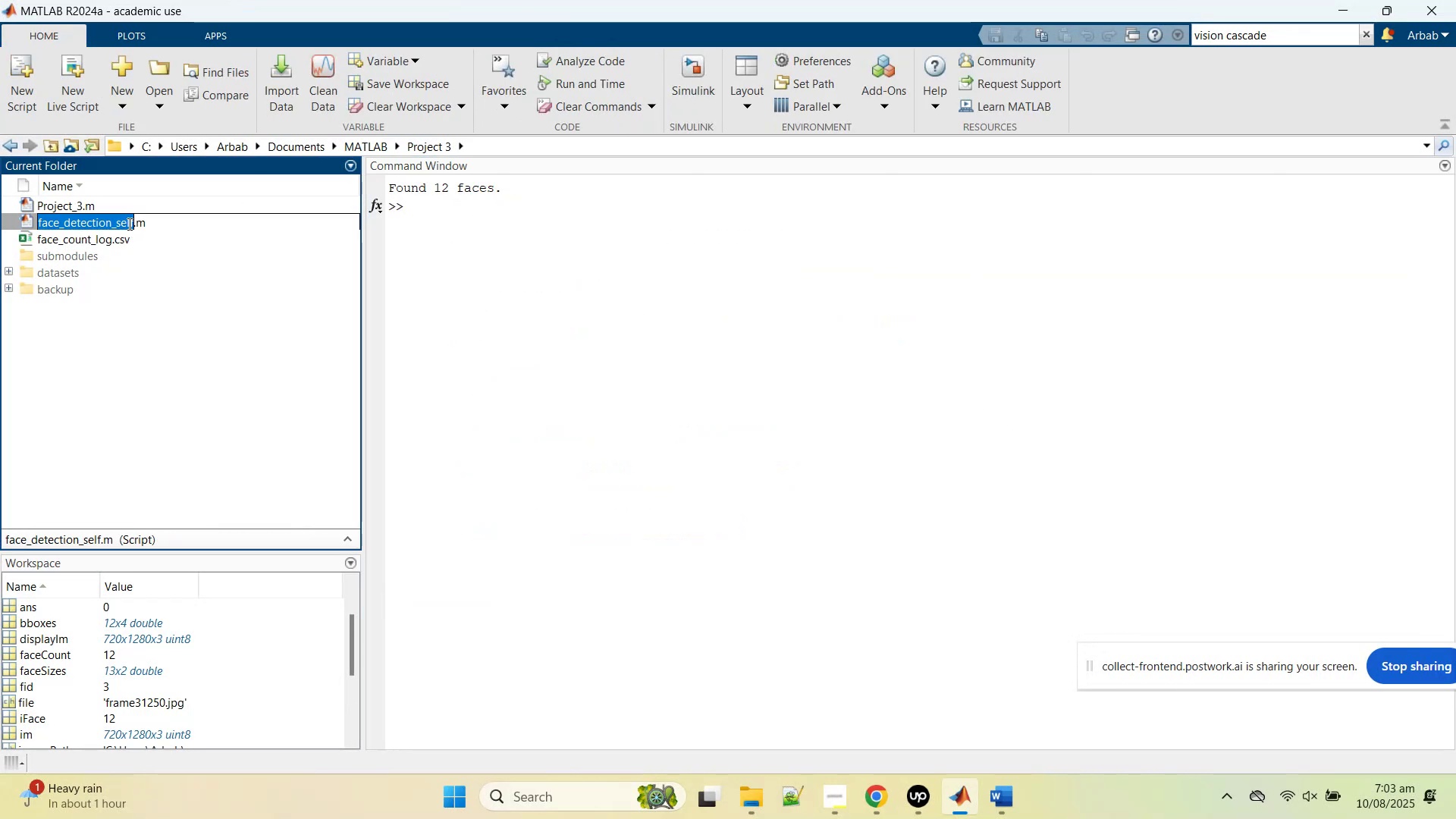 
left_click([134, 223])
 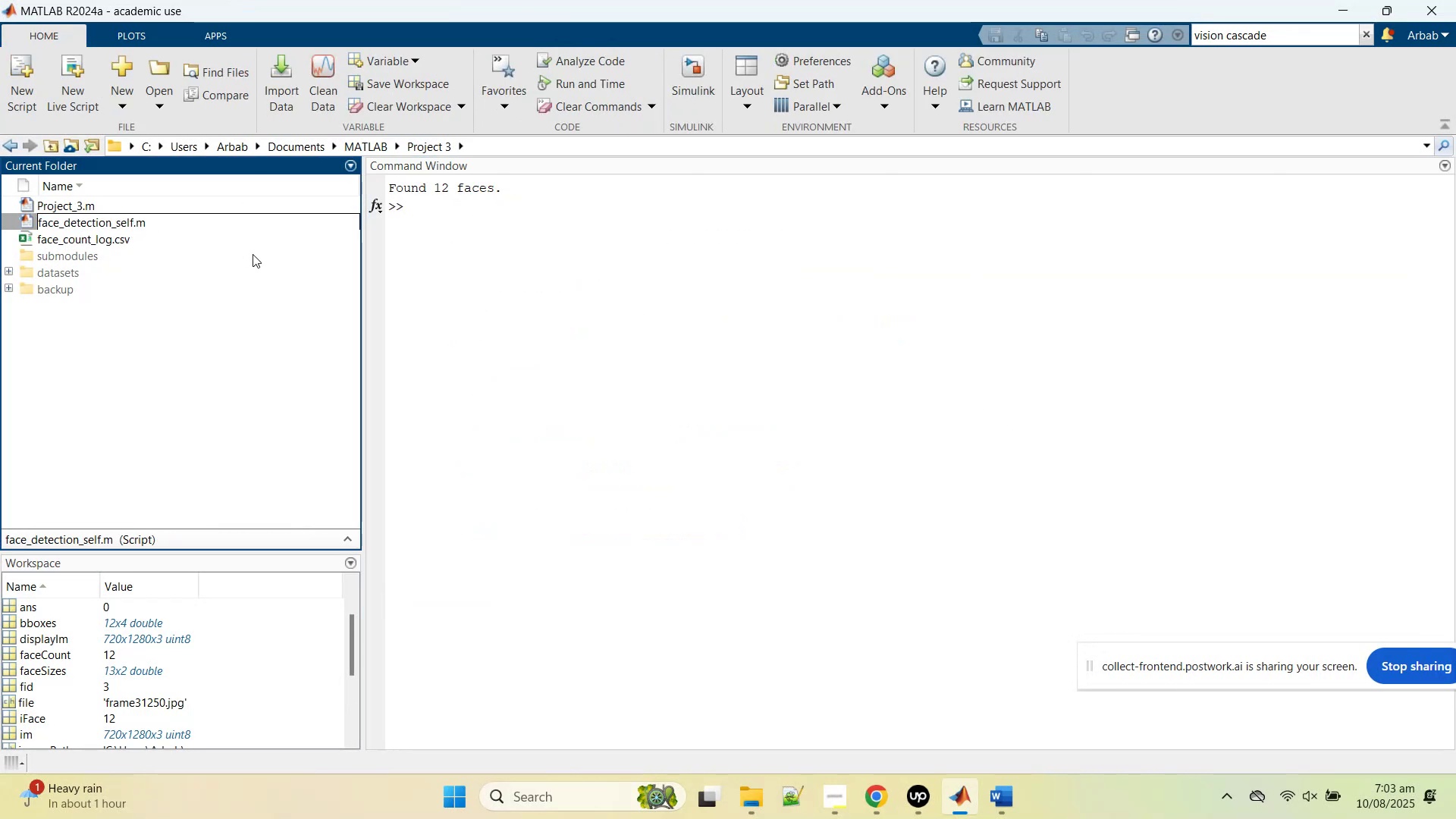 
key(Backspace)
key(Backspace)
key(Backspace)
key(Backspace)
type(final)
 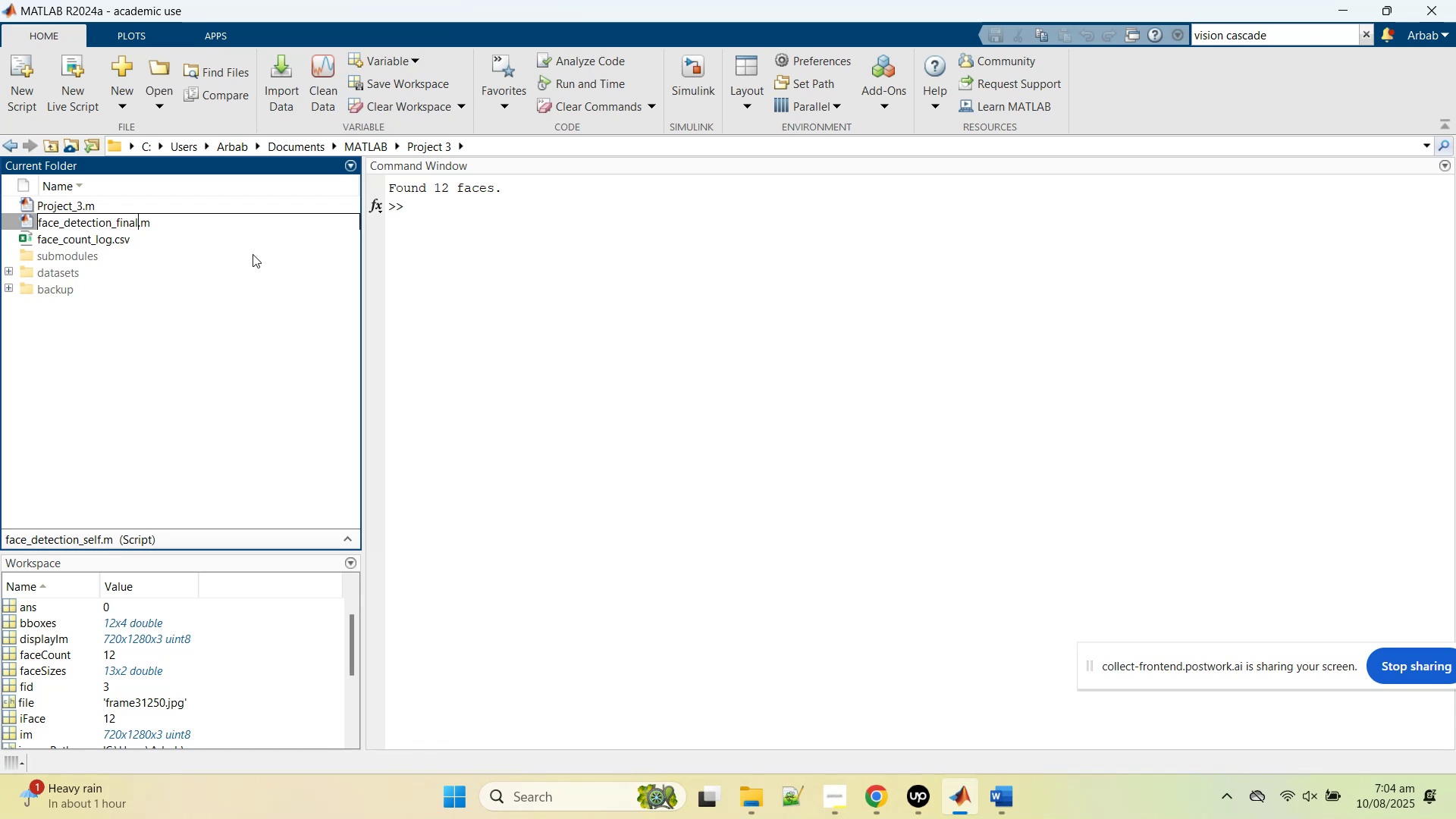 
key(Enter)
 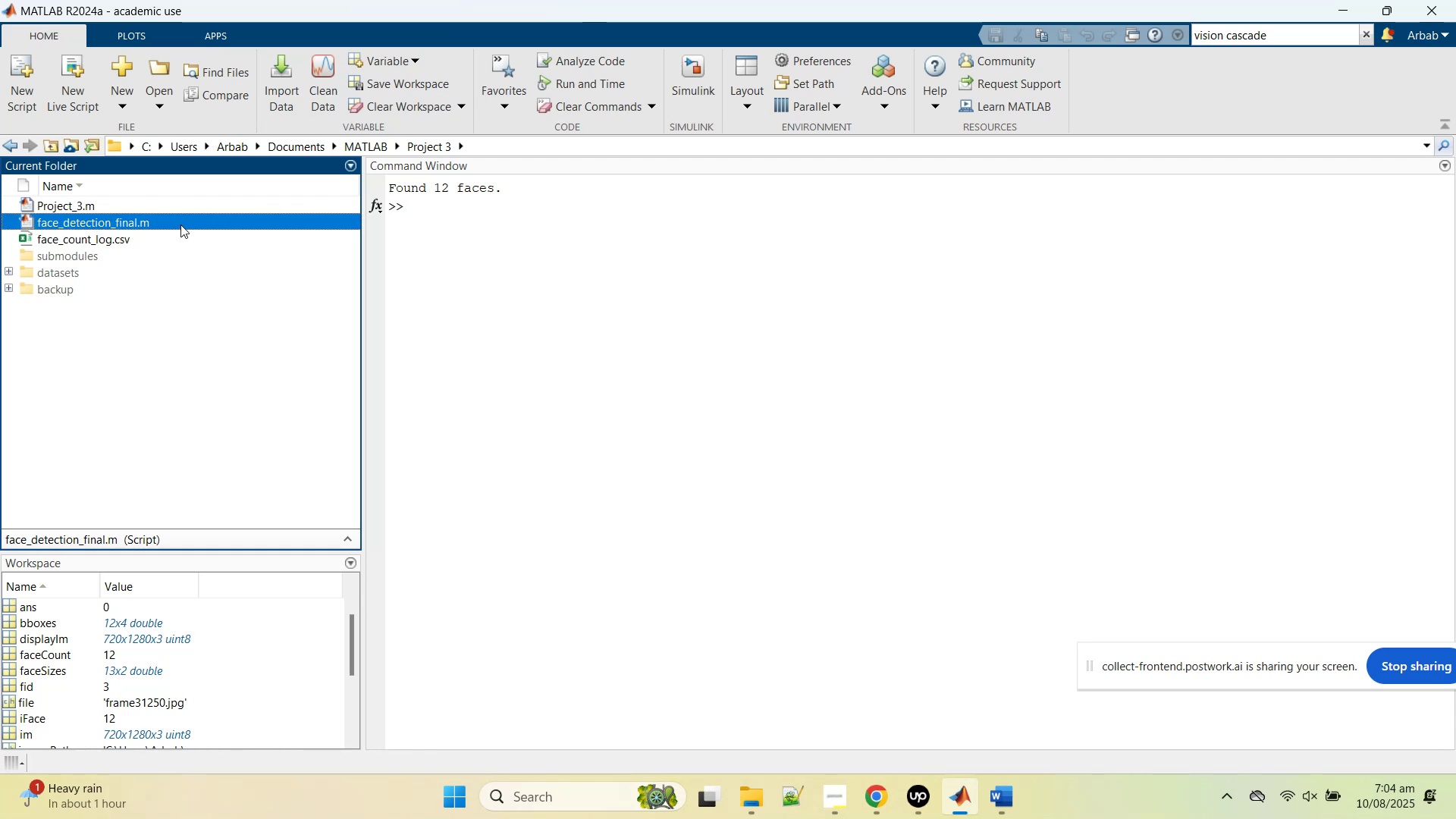 
double_click([177, 225])
 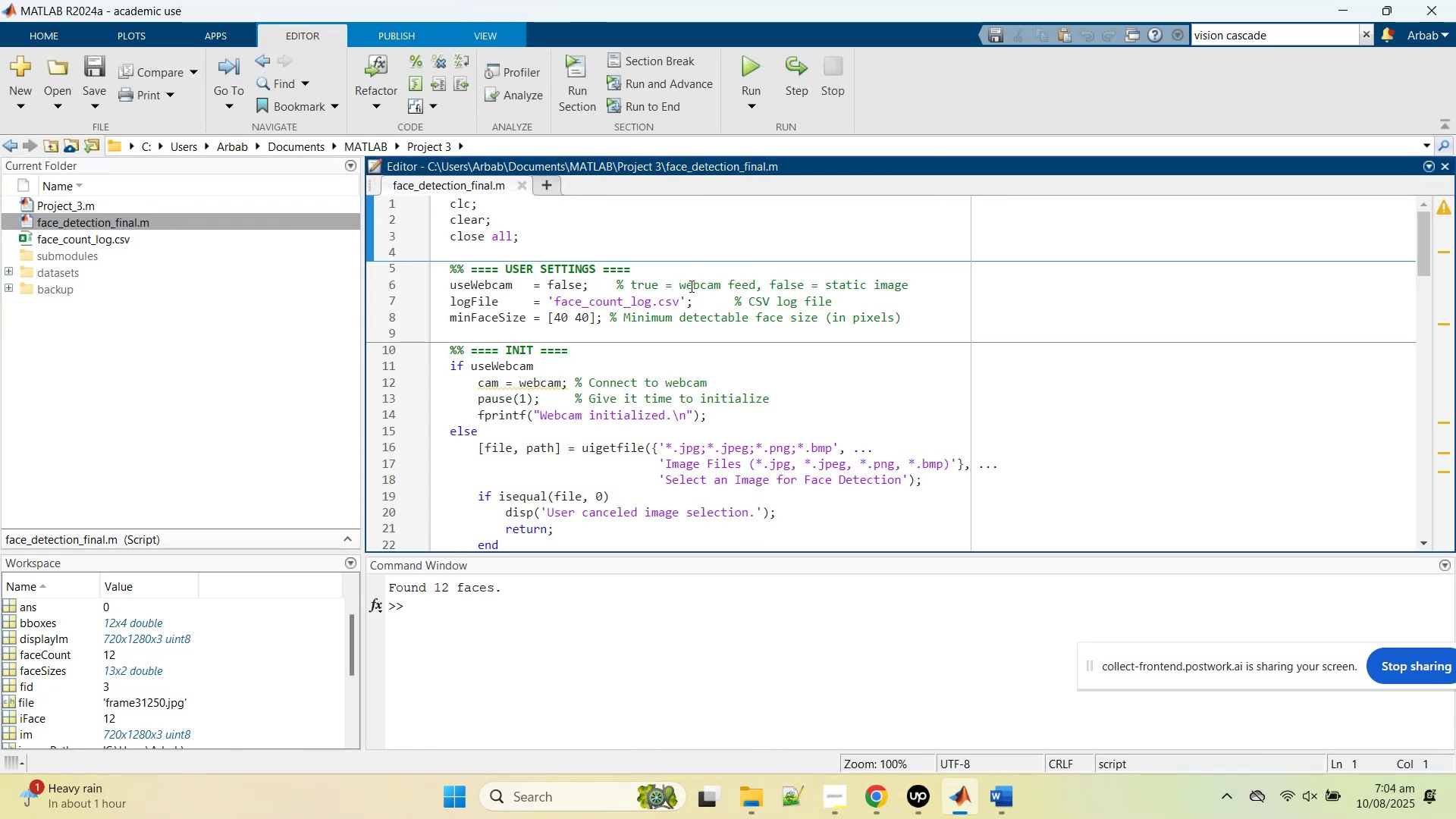 
key(Control+S)
 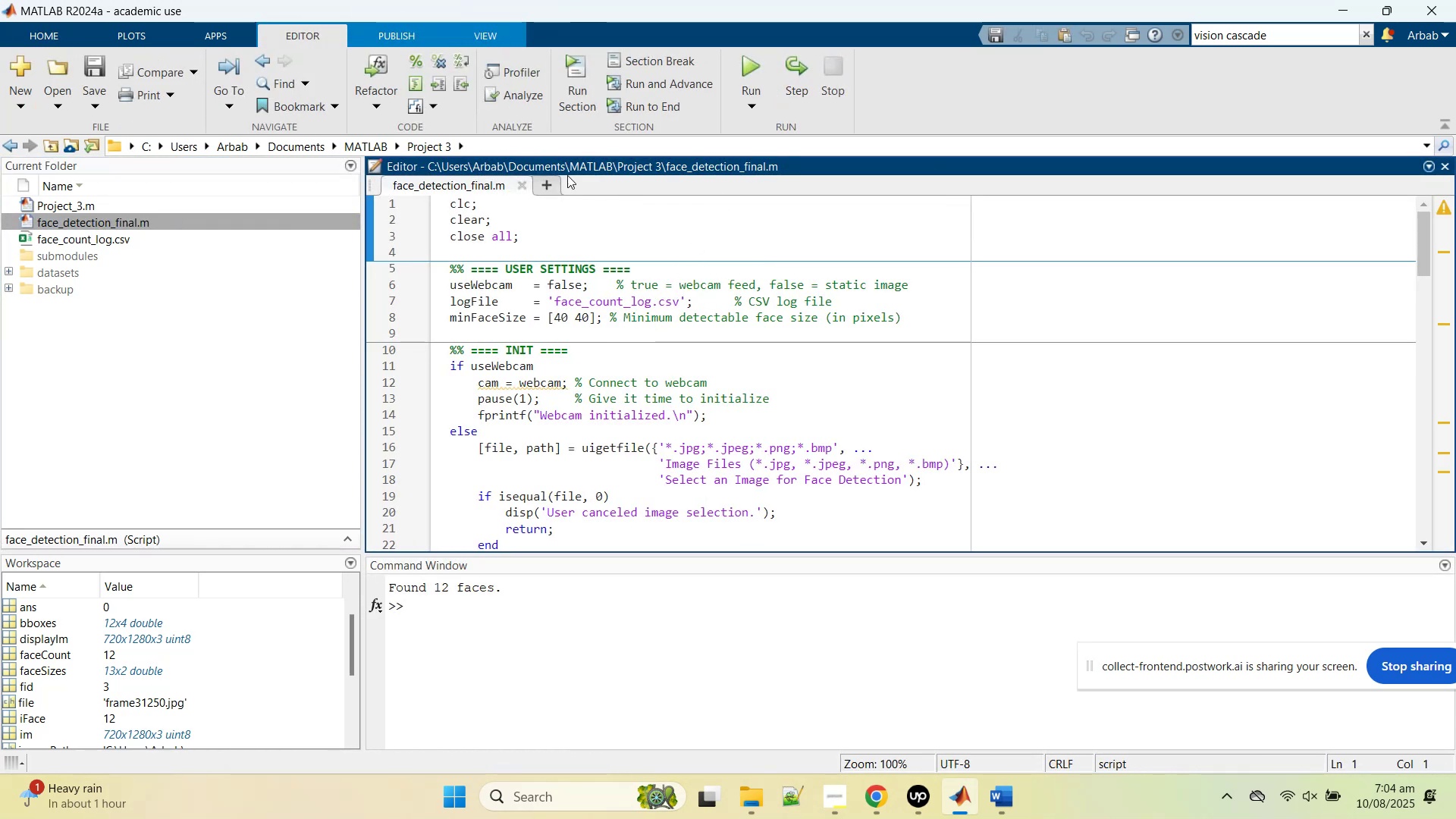 
left_click([104, 243])
 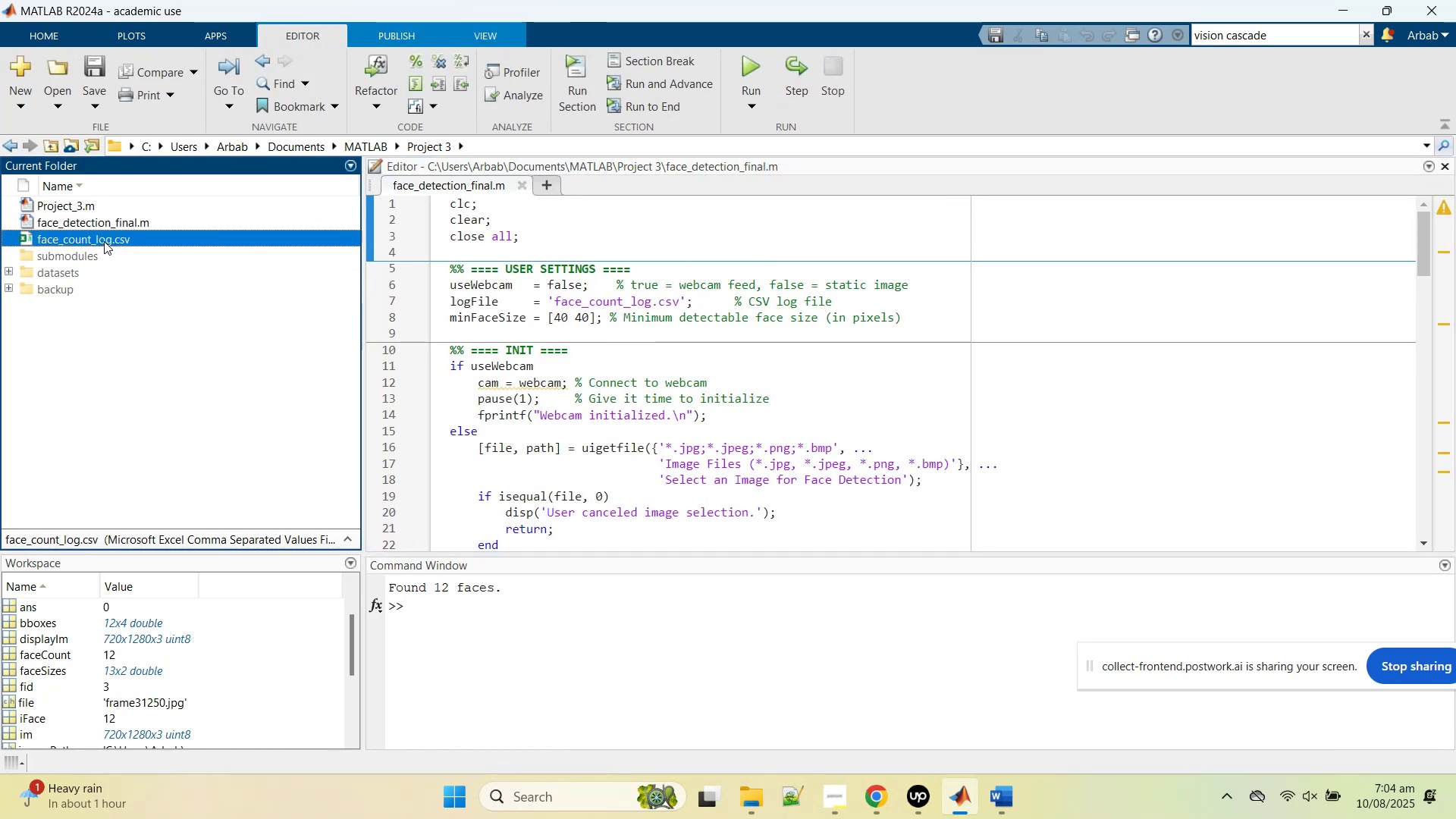 
key(Delete)
 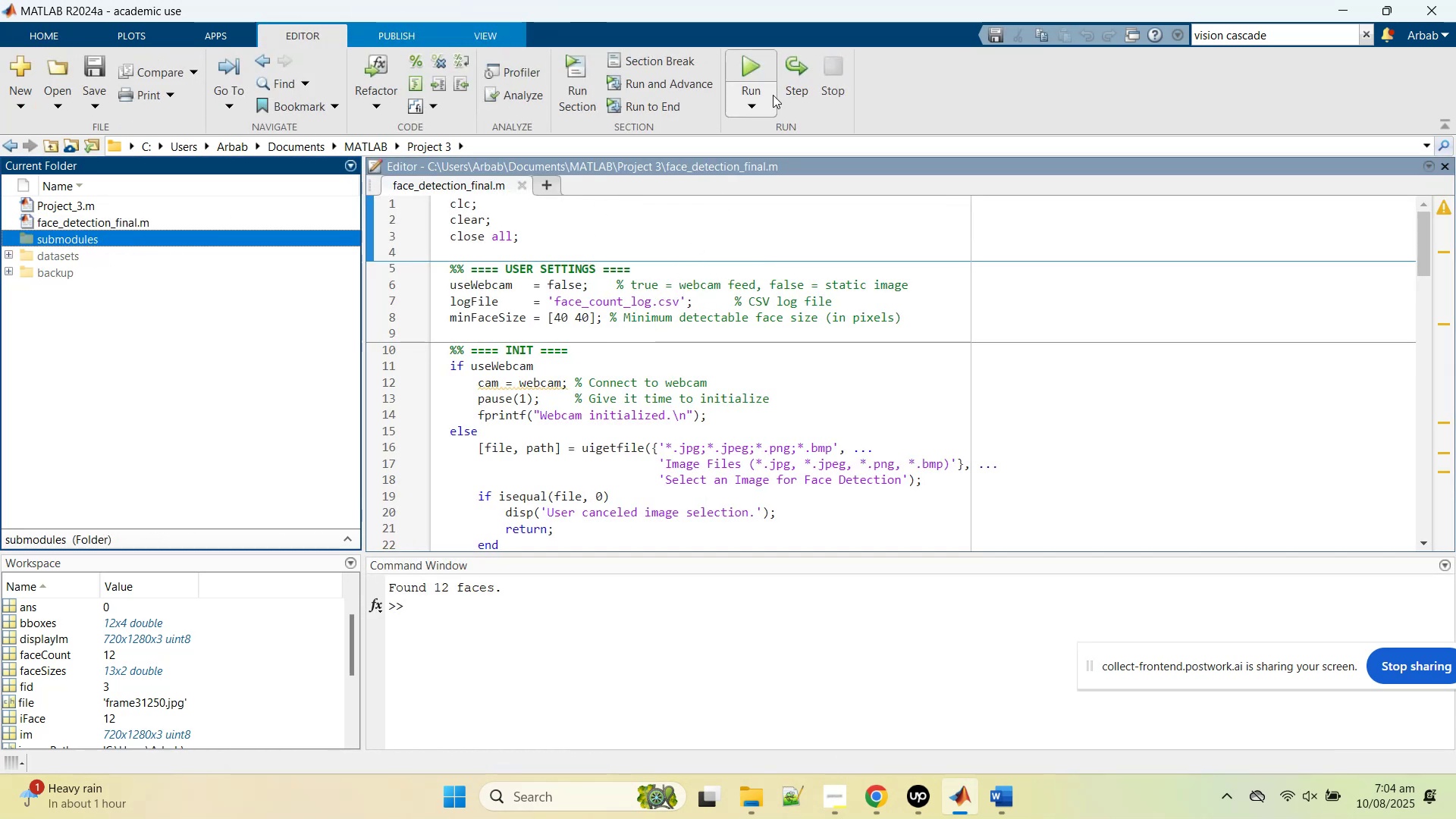 
left_click([753, 64])
 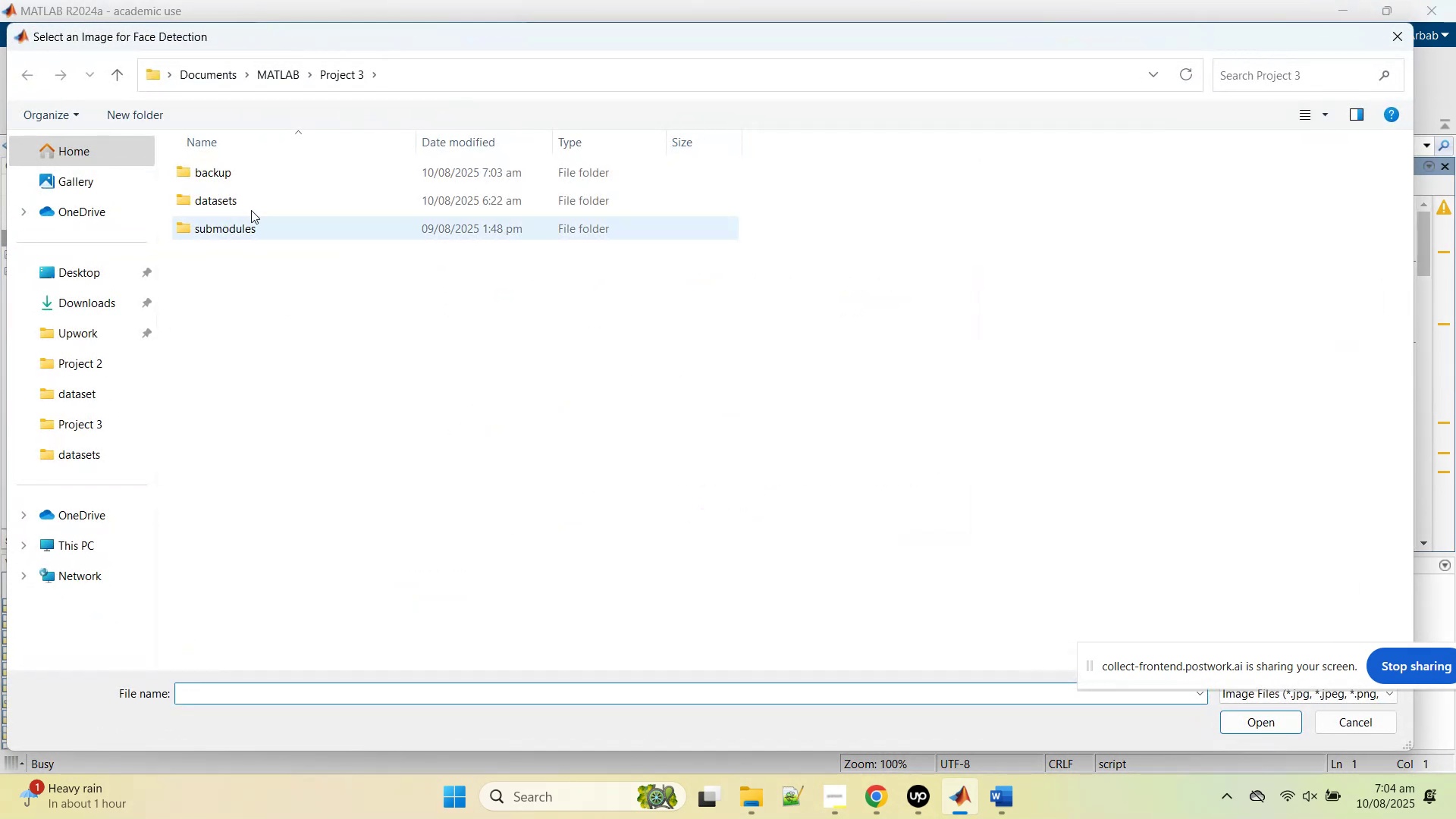 
double_click([245, 201])
 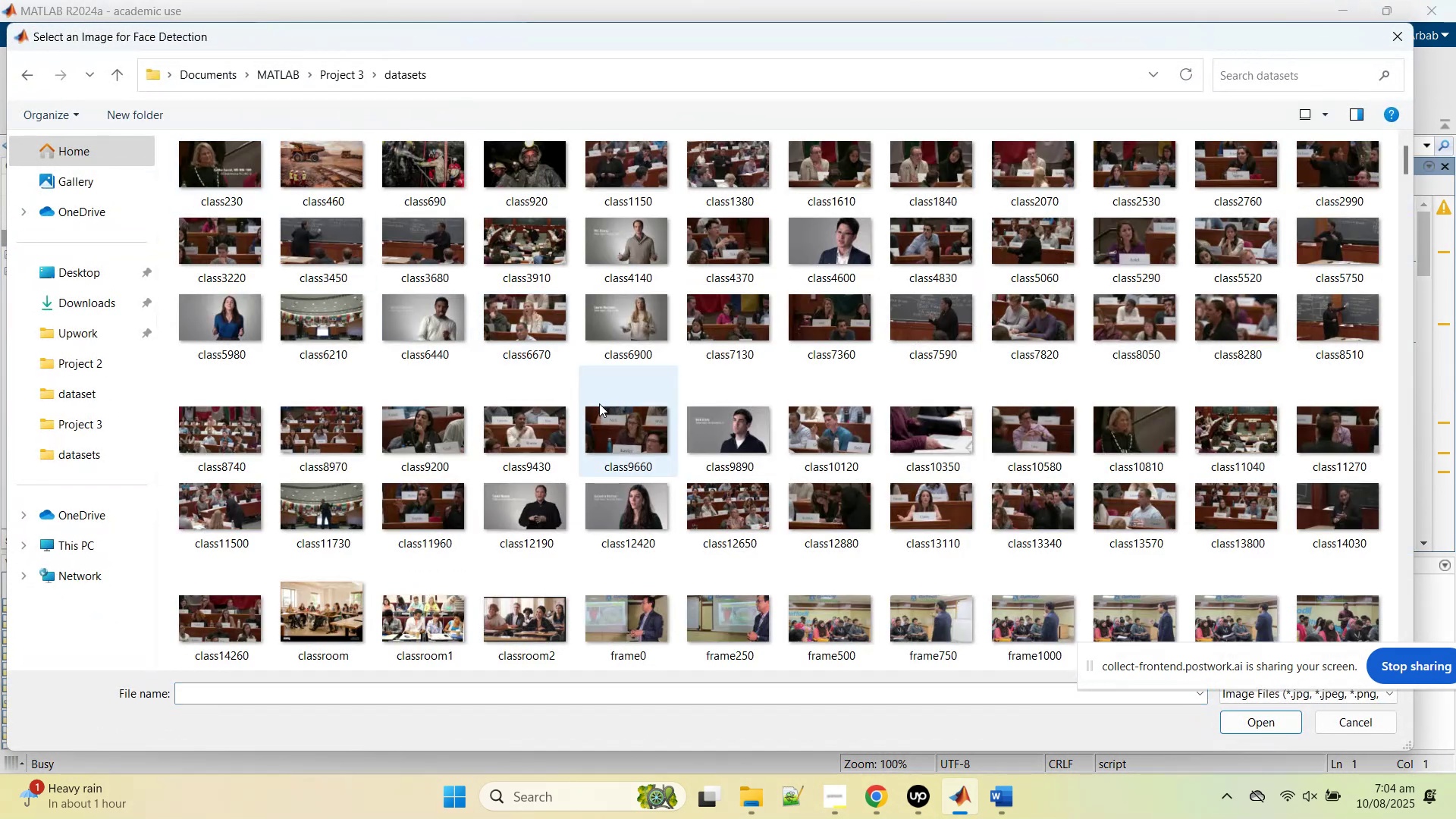 
mouse_move([590, 403])
 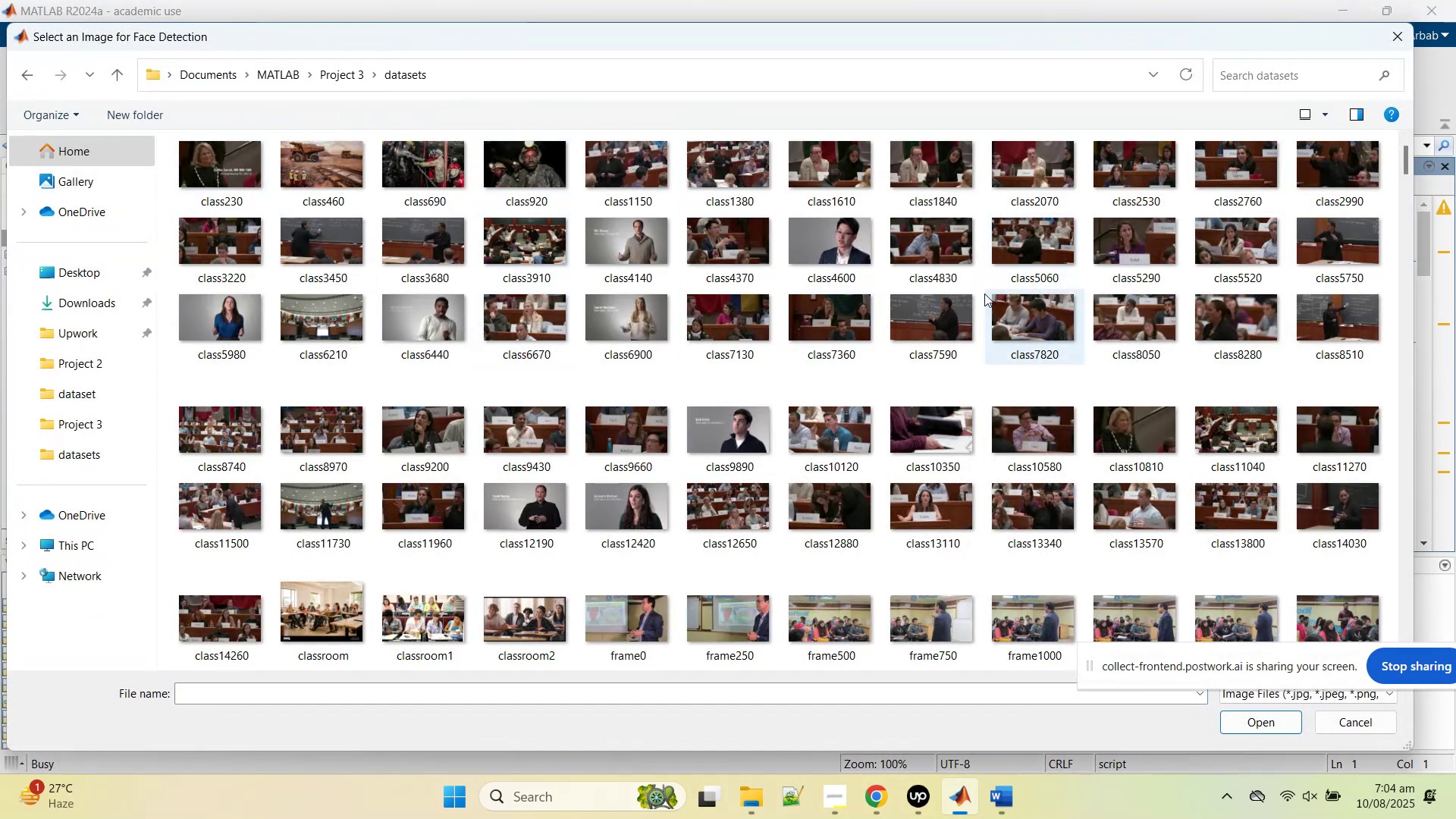 
hold_key(key=ControlLeft, duration=1.5)
scroll: coordinate [1021, 413], scroll_direction: up, amount: 13.0
 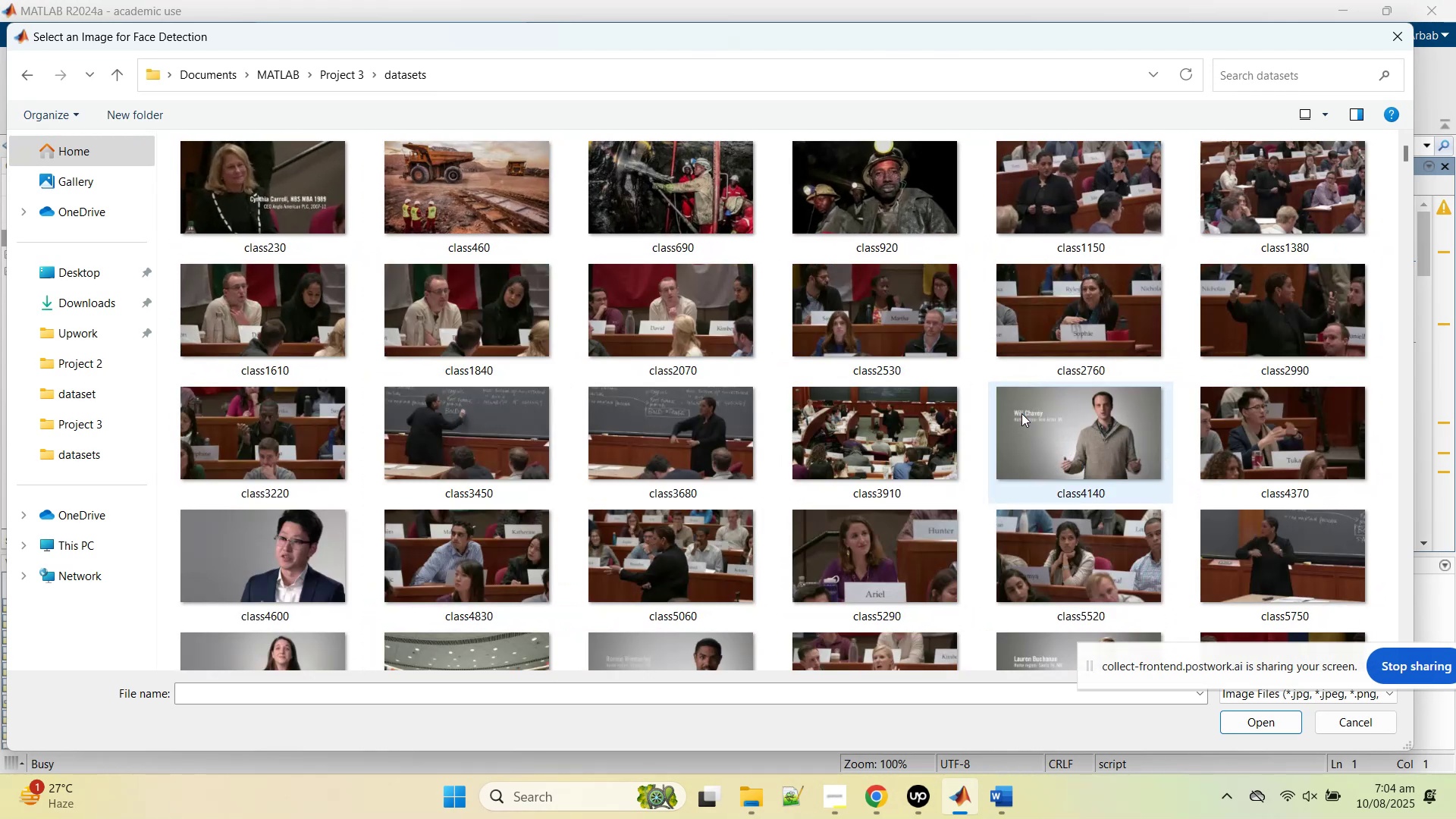 
hold_key(key=ControlLeft, duration=0.86)
 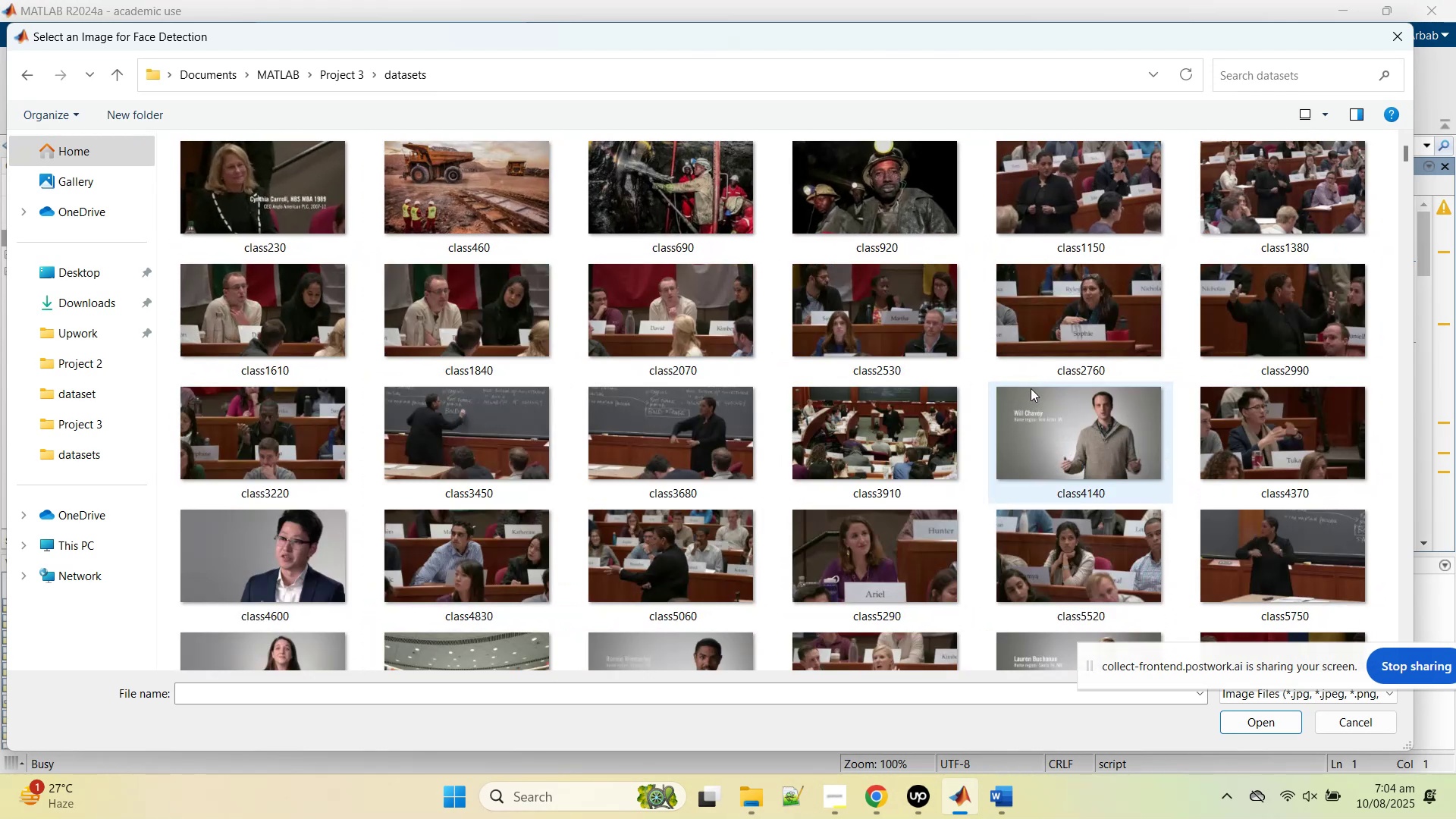 
mouse_move([1040, 359])
 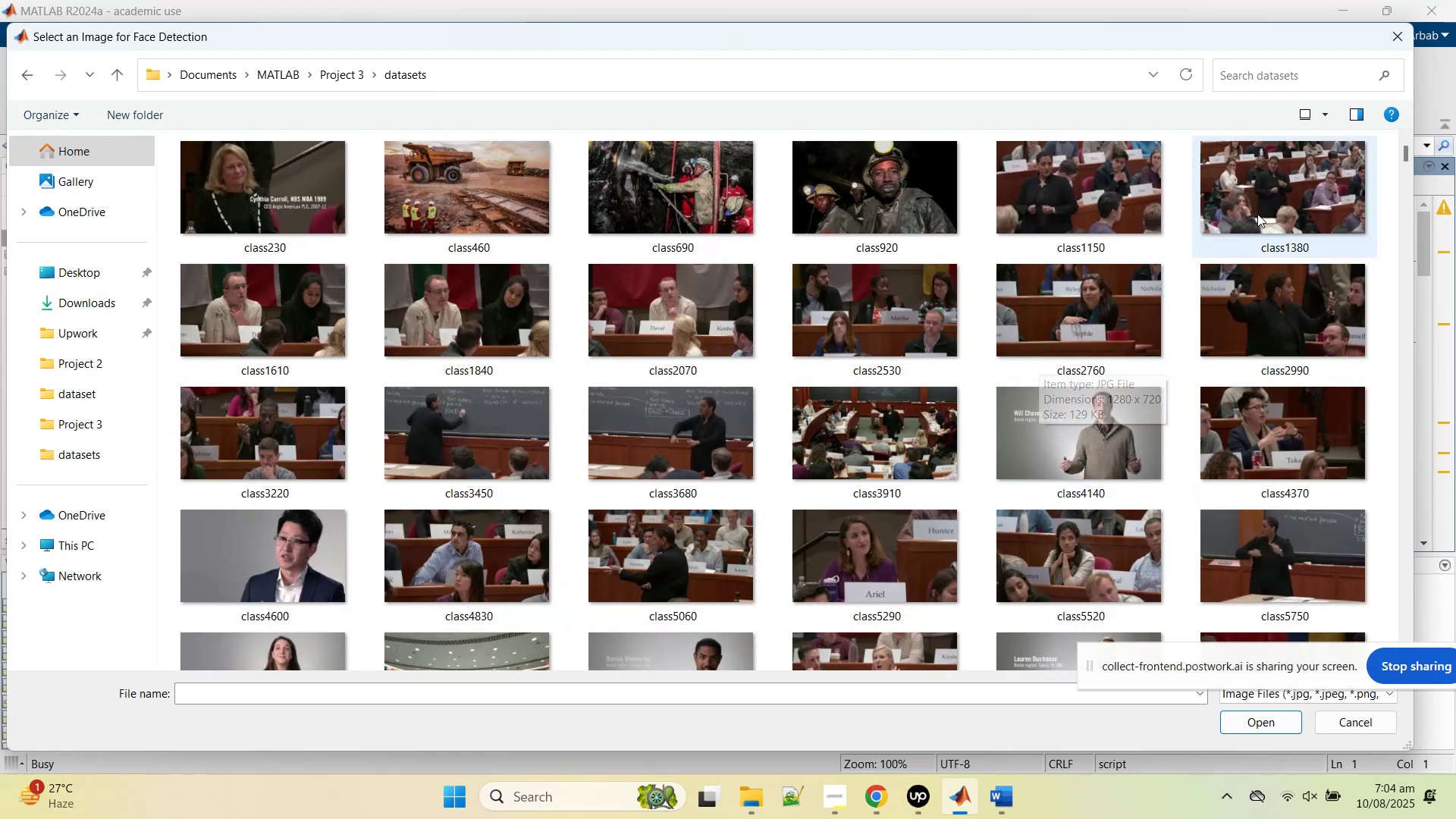 
mouse_move([1291, 195])
 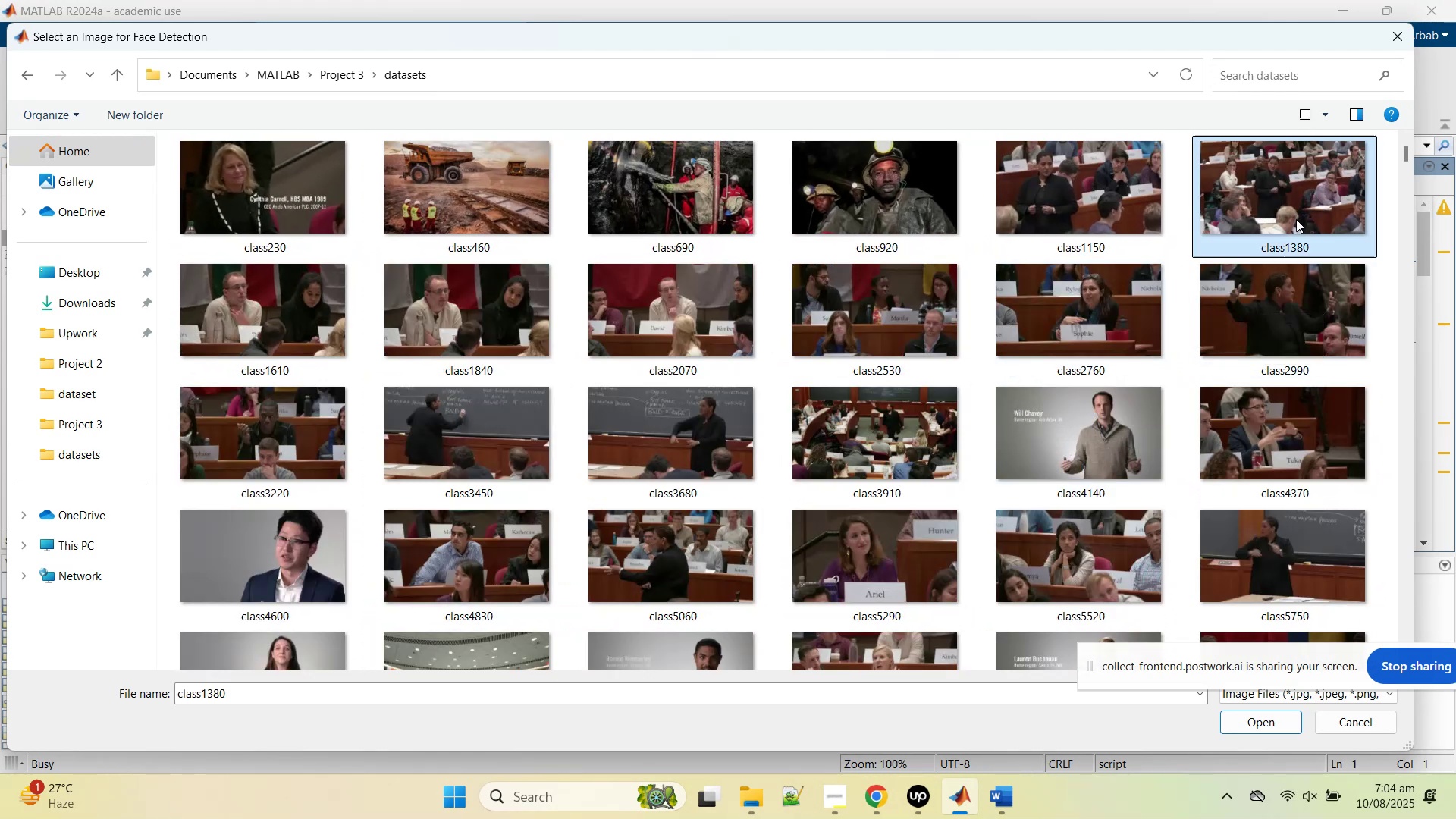 
double_click([1296, 219])
 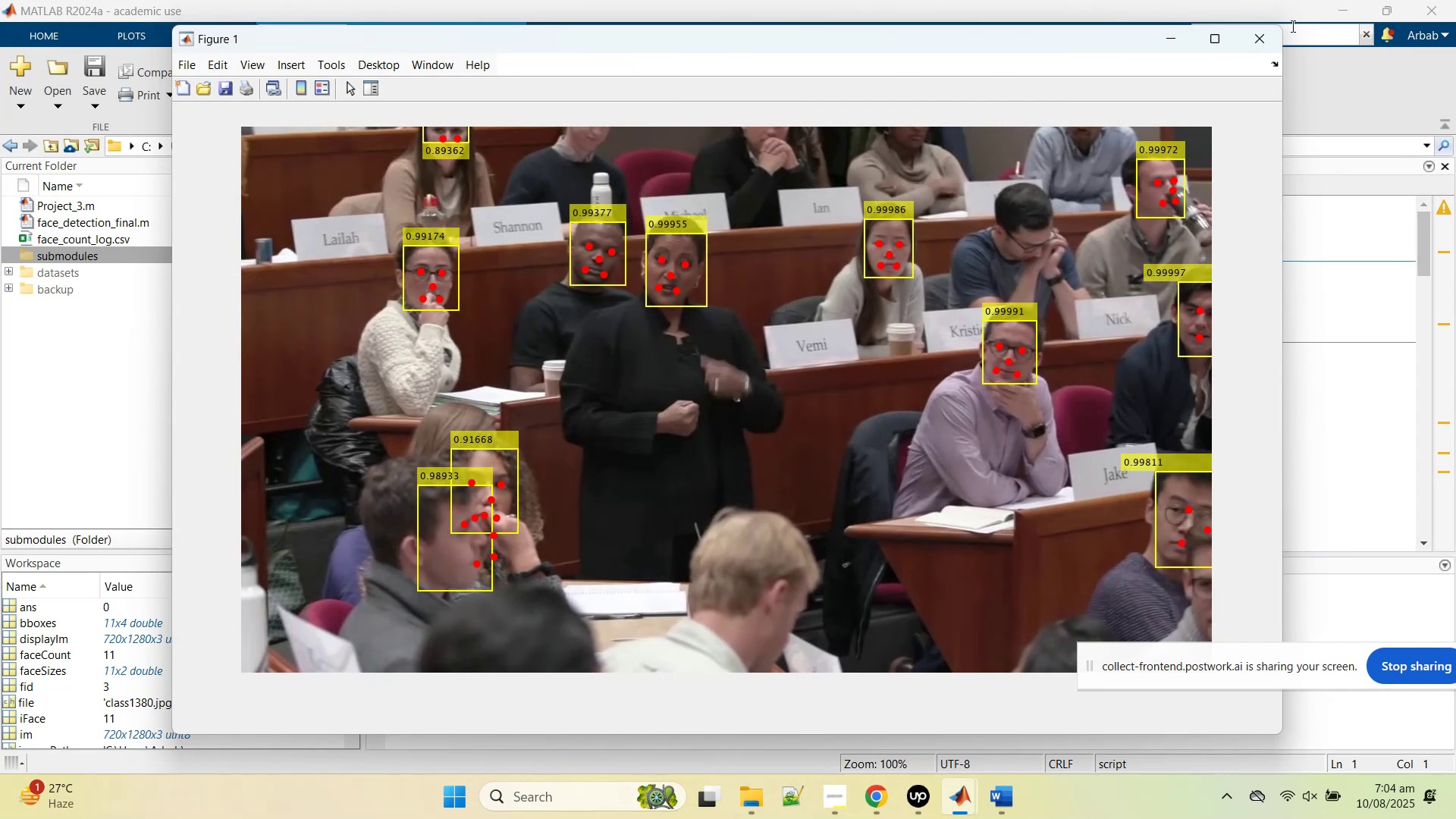 
wait(5.39)
 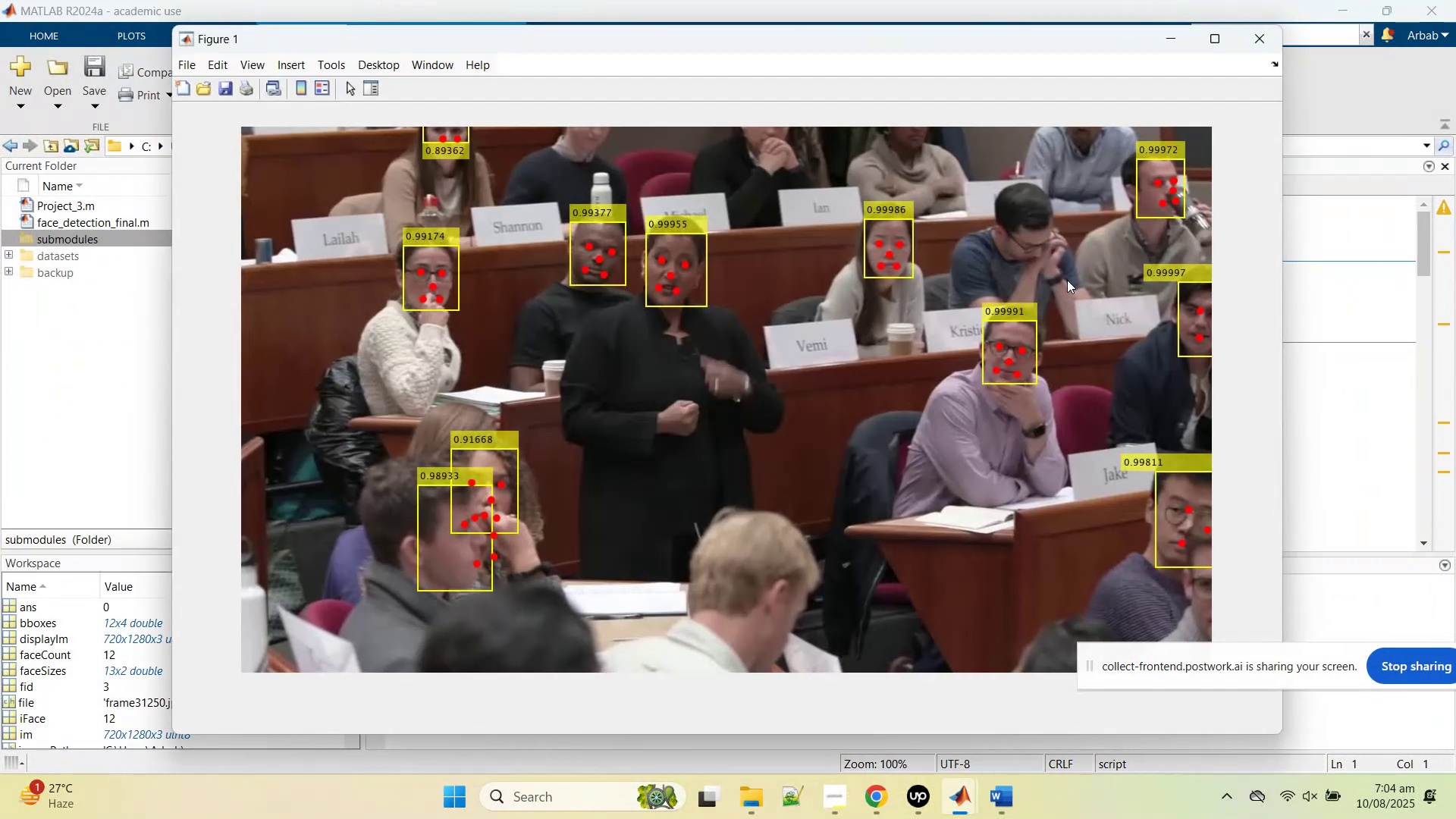 
left_click([1264, 32])
 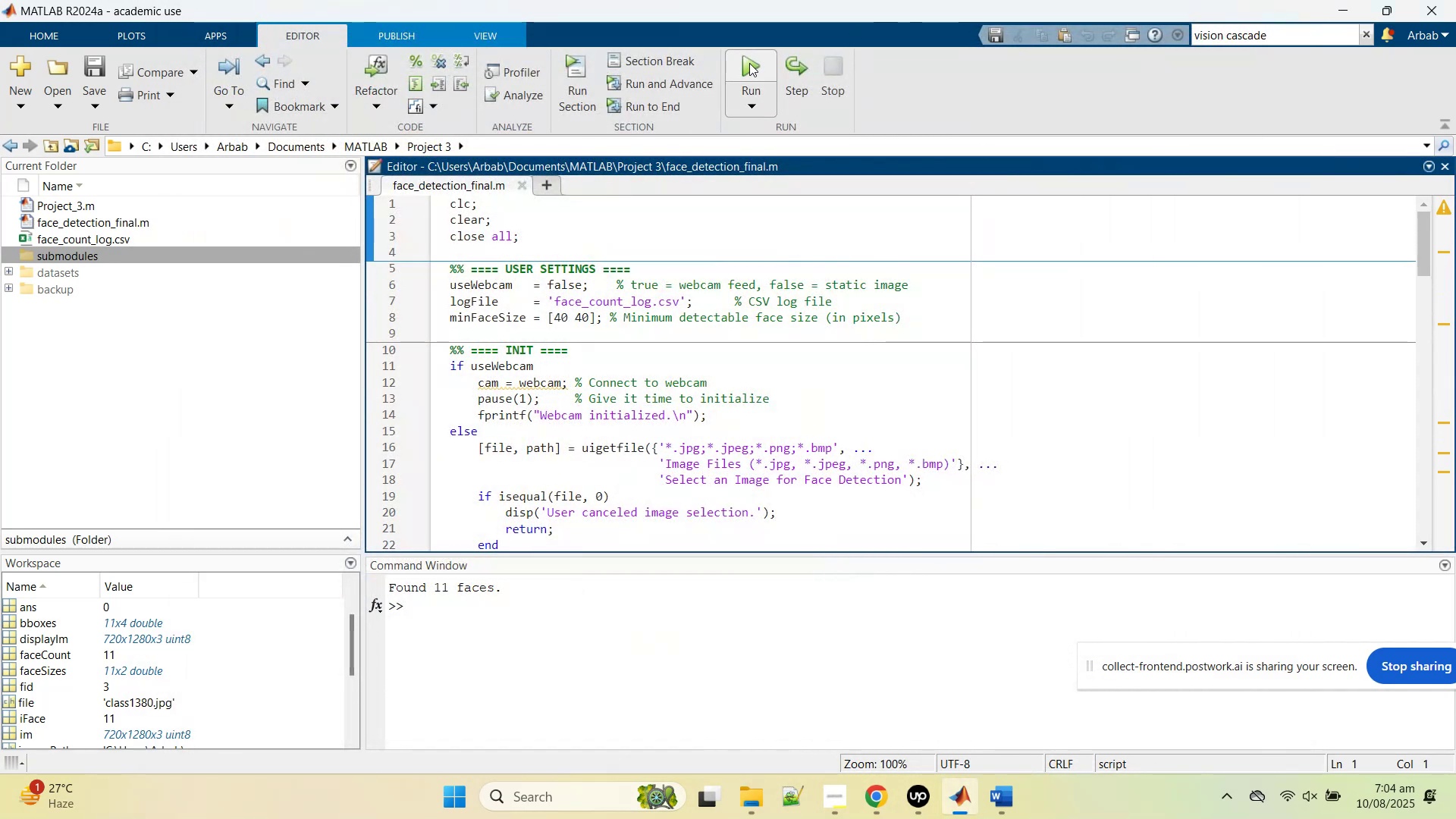 
left_click([749, 61])
 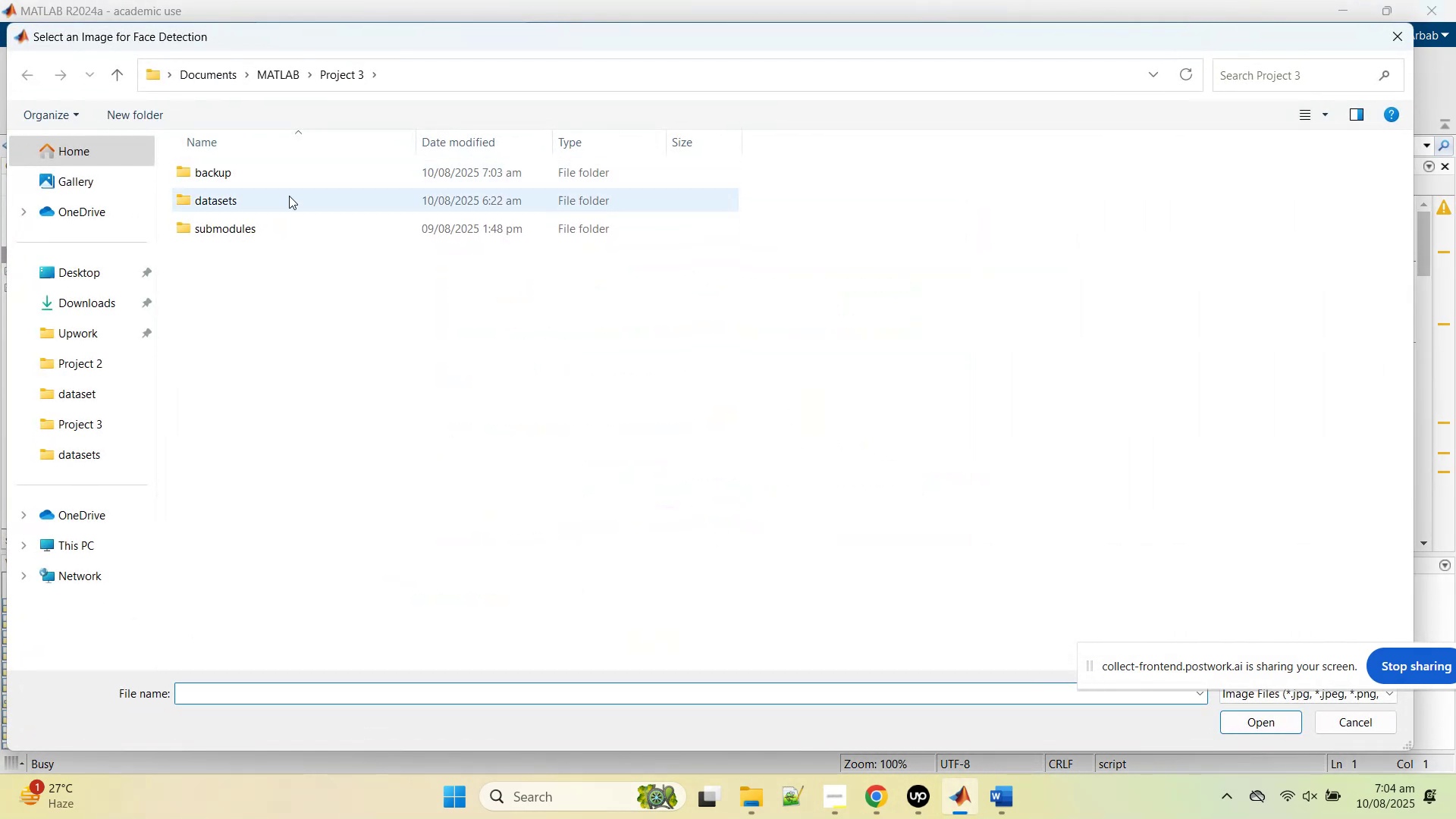 
double_click([284, 197])
 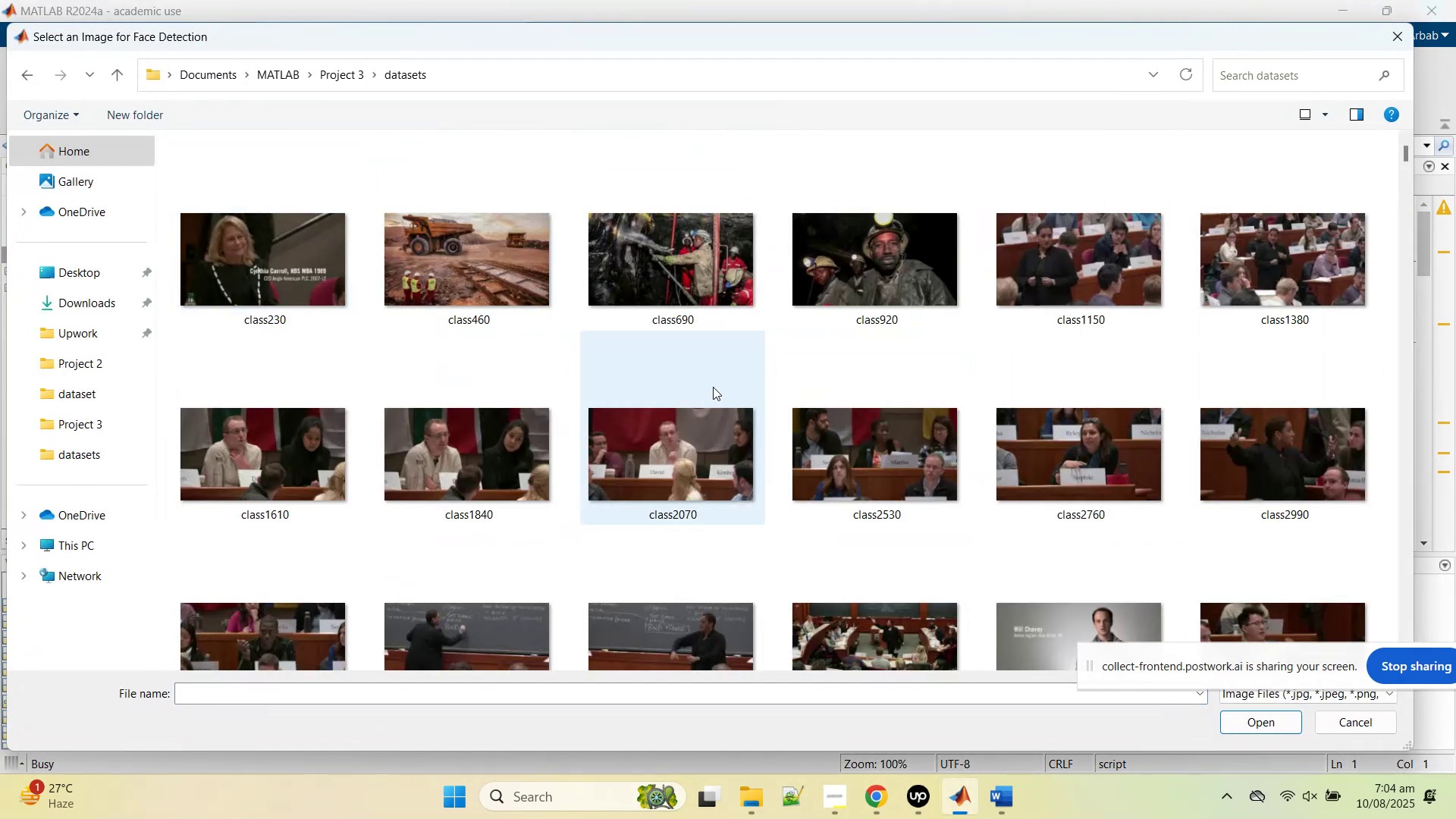 
scroll: coordinate [721, 391], scroll_direction: down, amount: 5.0
 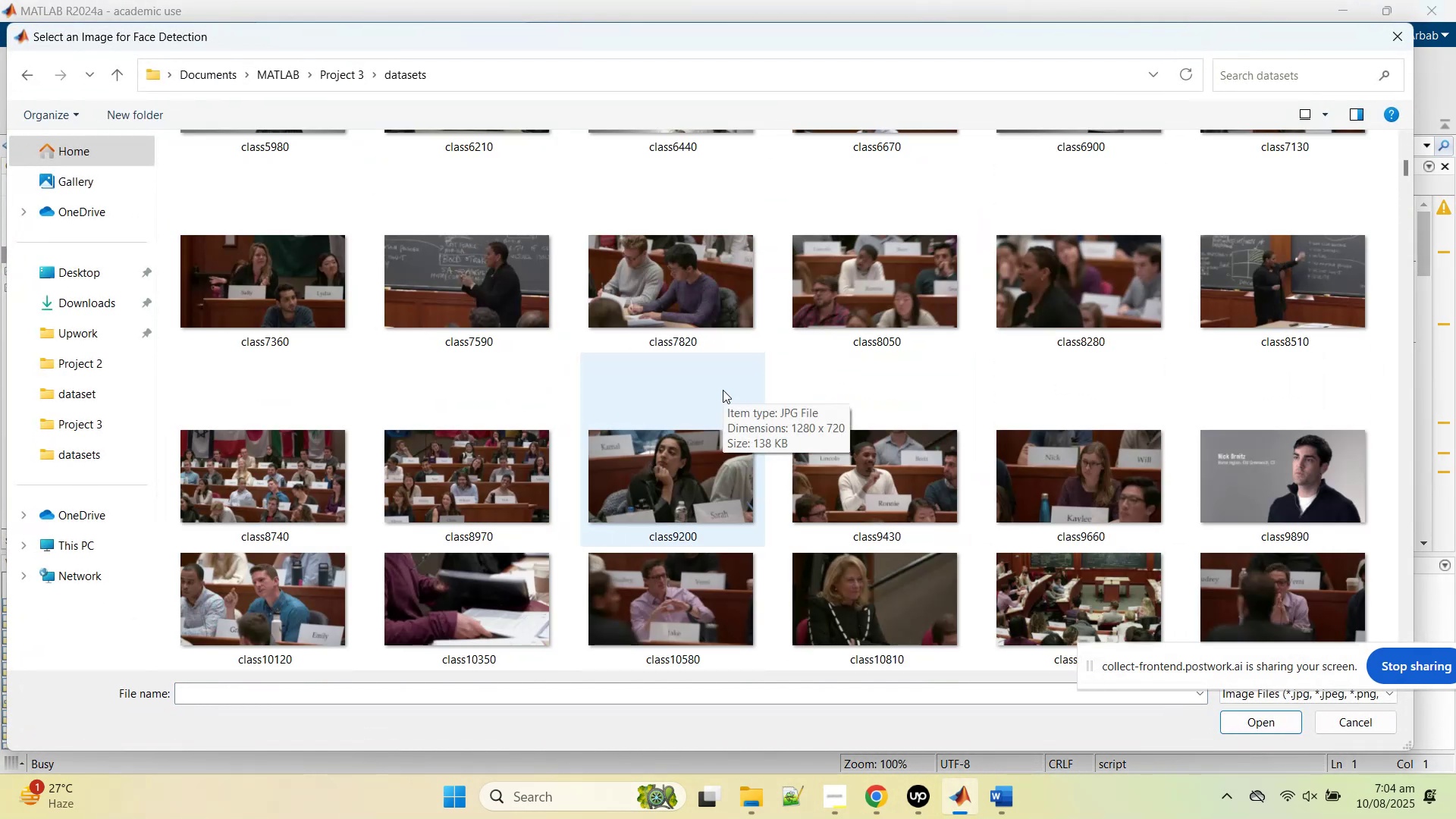 
mouse_move([241, 487])
 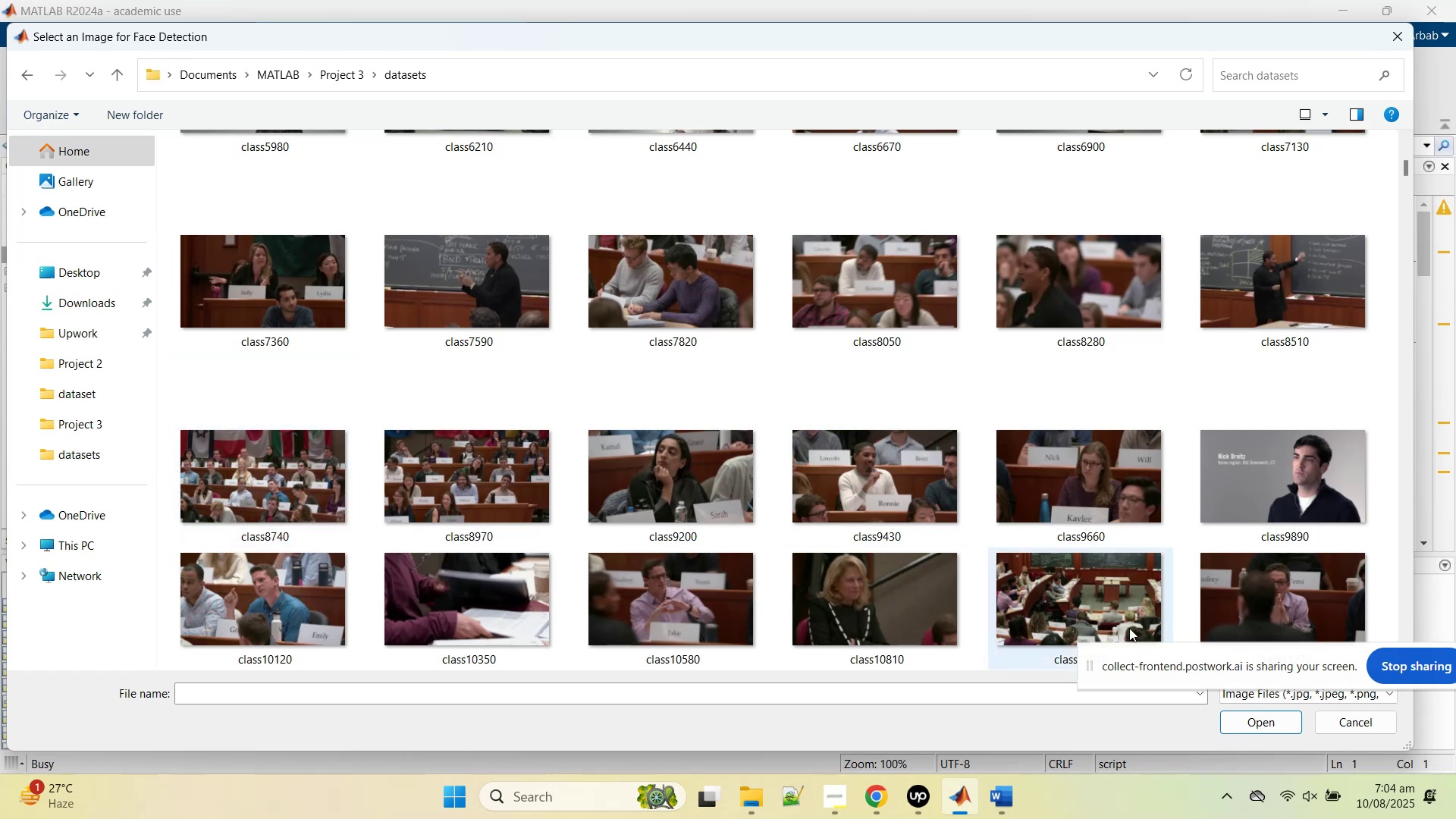 
scroll: coordinate [1000, 512], scroll_direction: down, amount: 3.0
 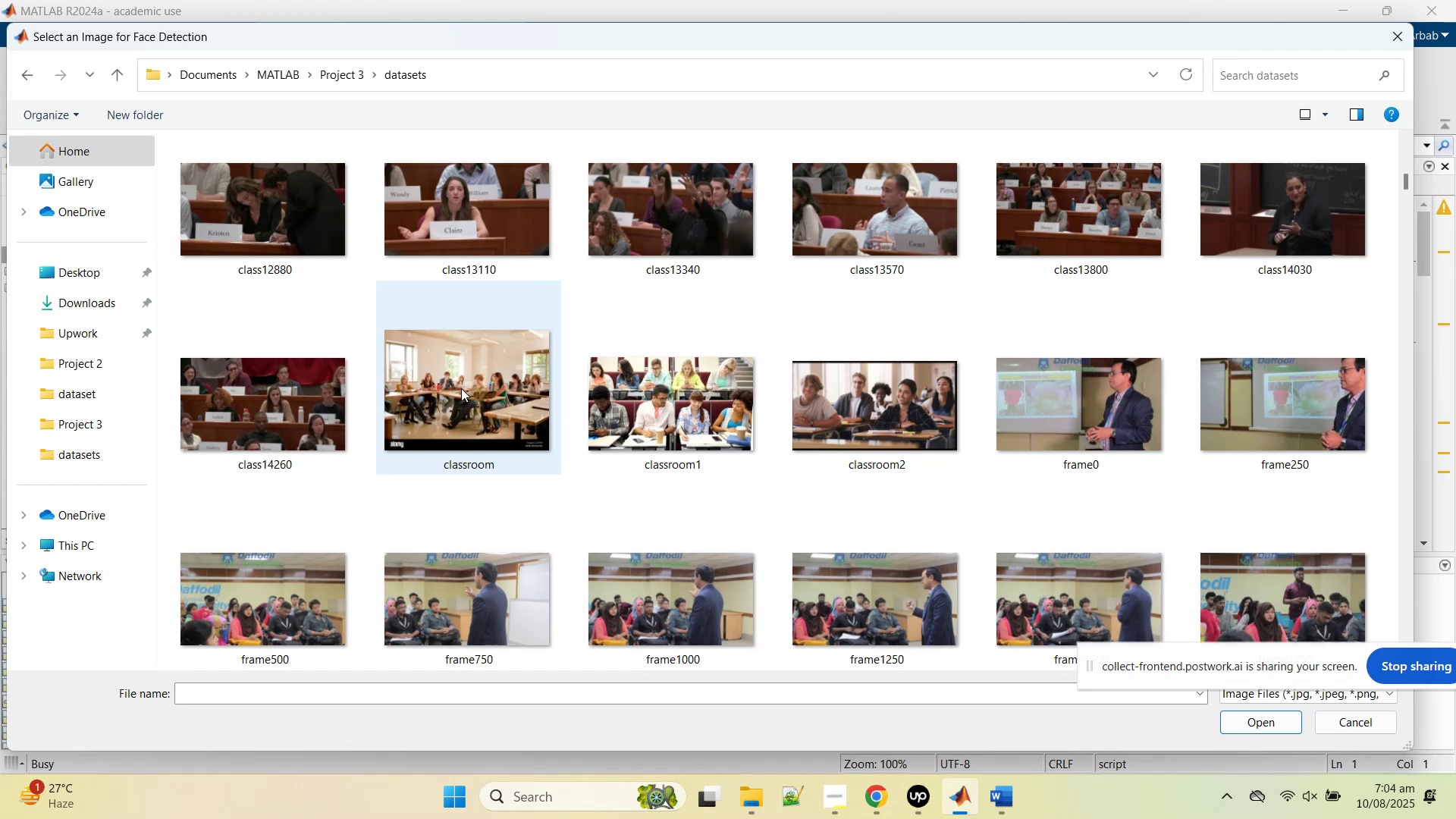 
double_click([461, 388])
 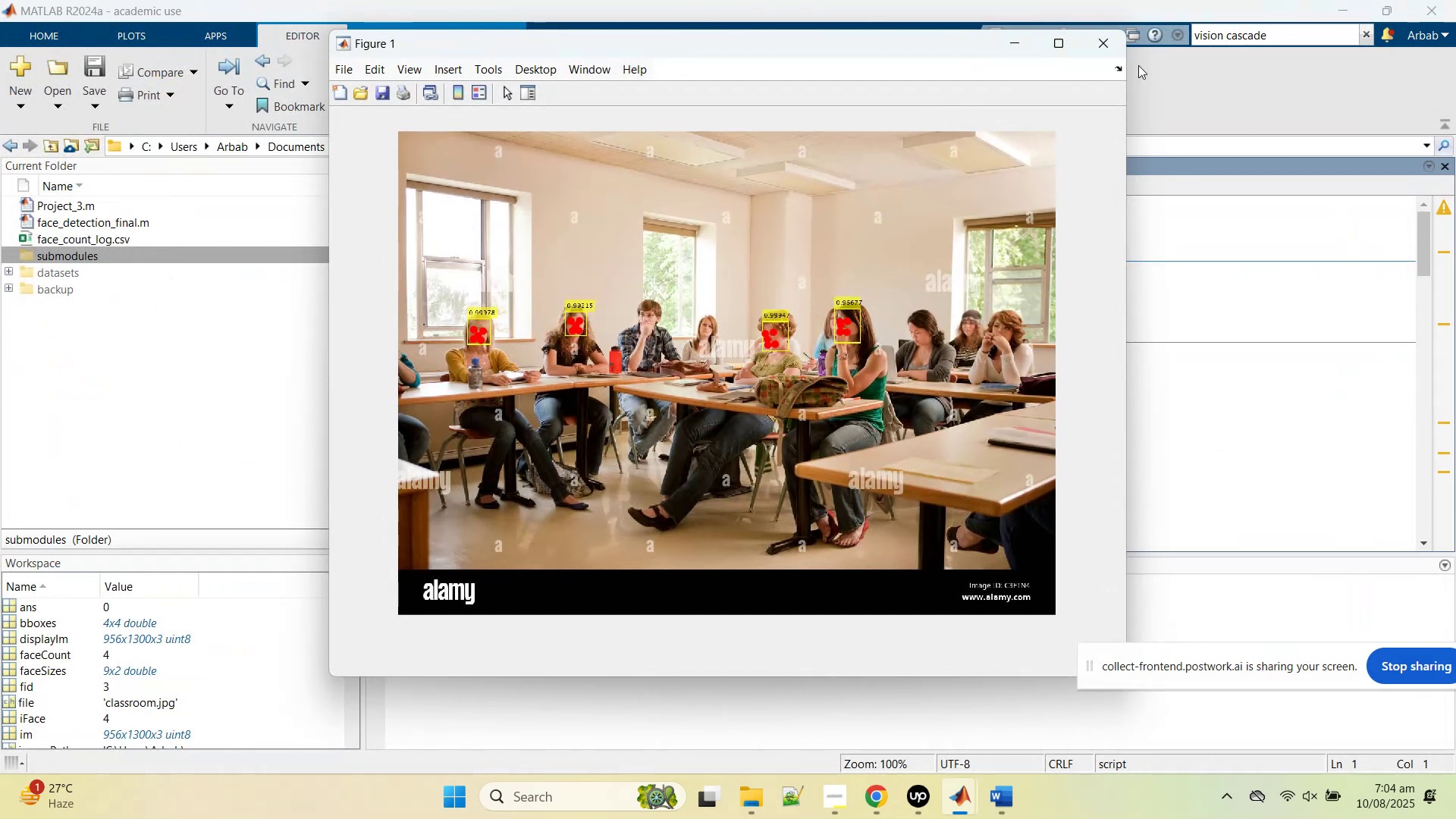 
wait(6.33)
 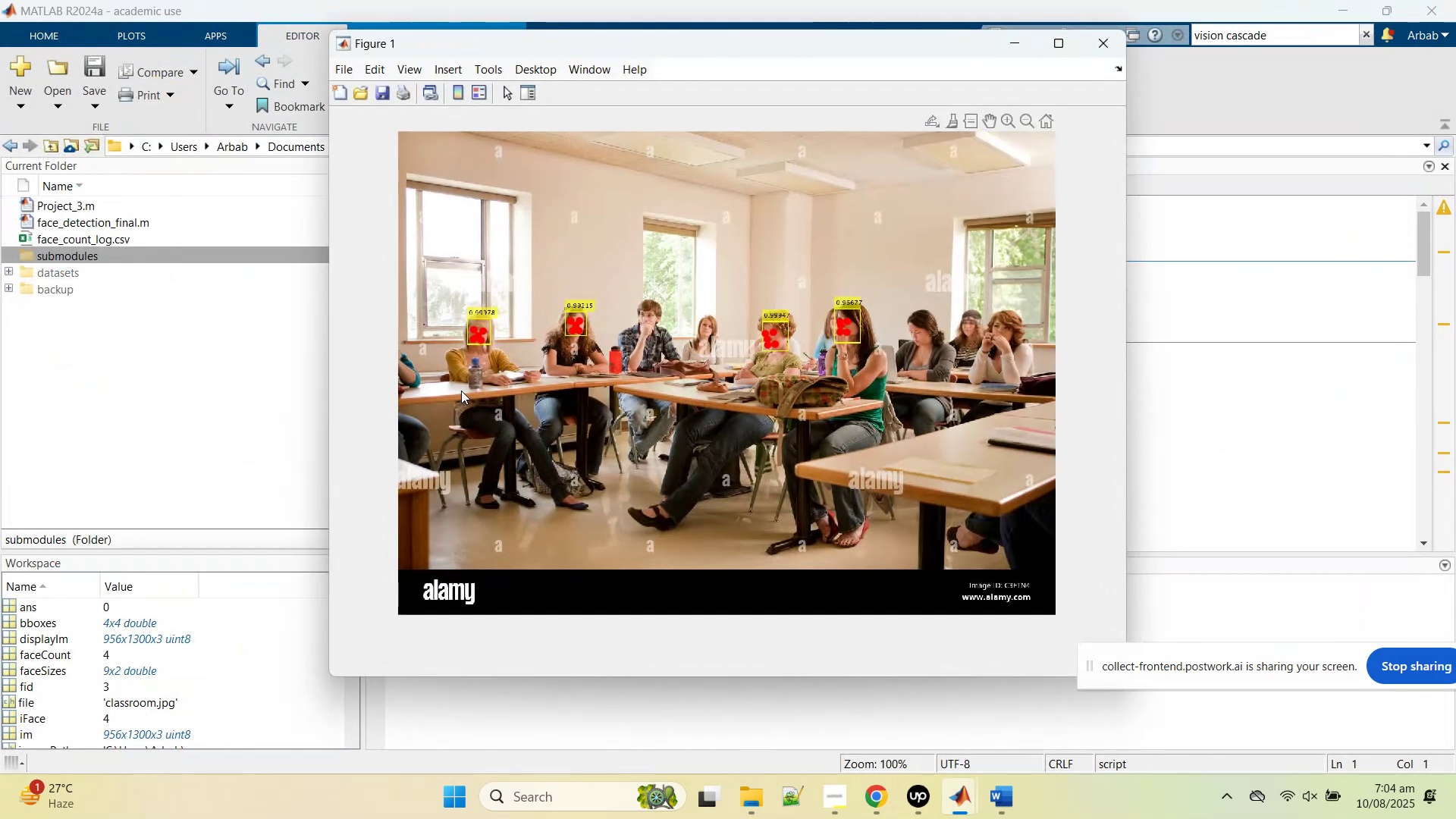 
left_click([1118, 49])
 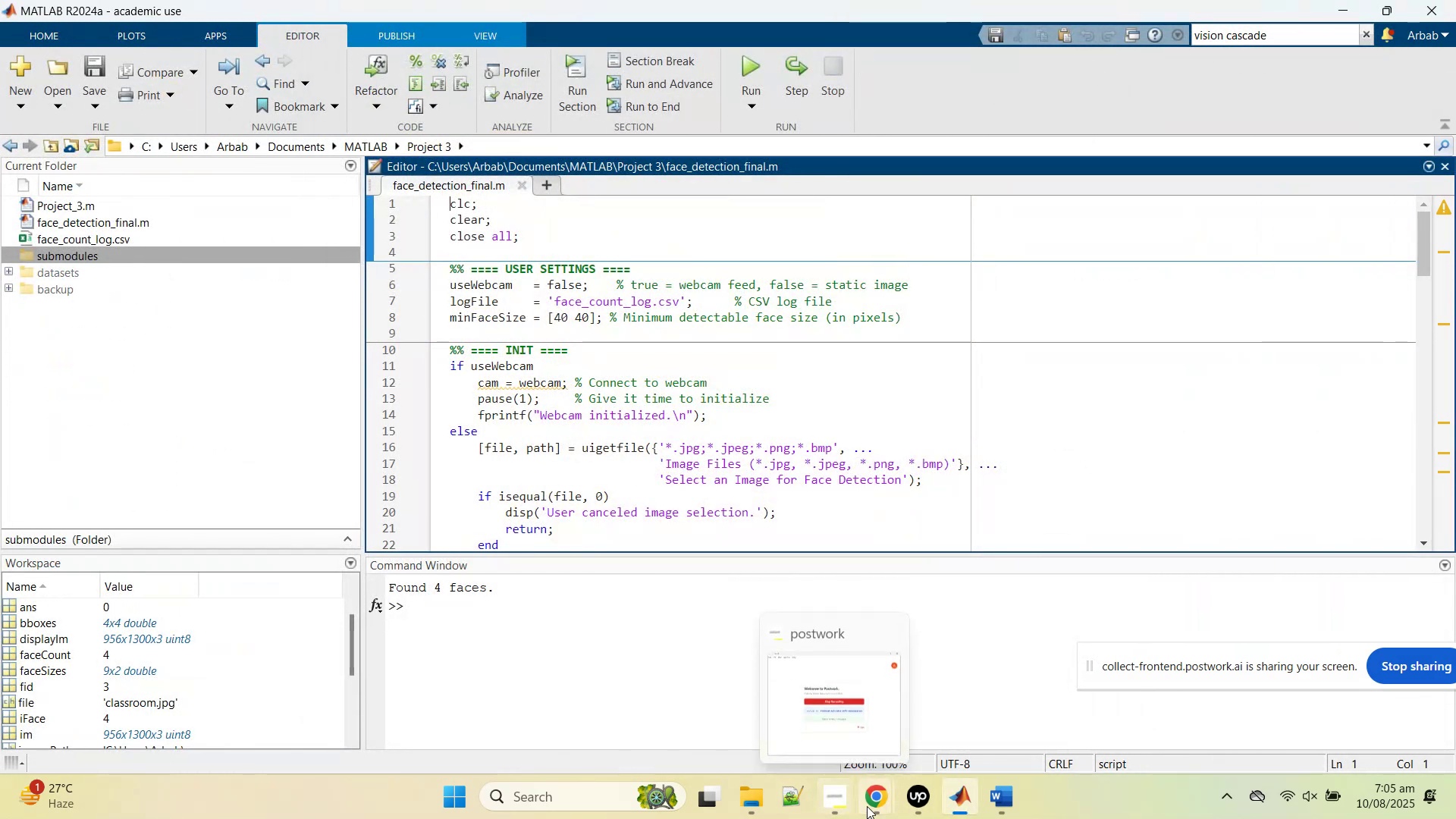 
left_click([871, 806])
 